 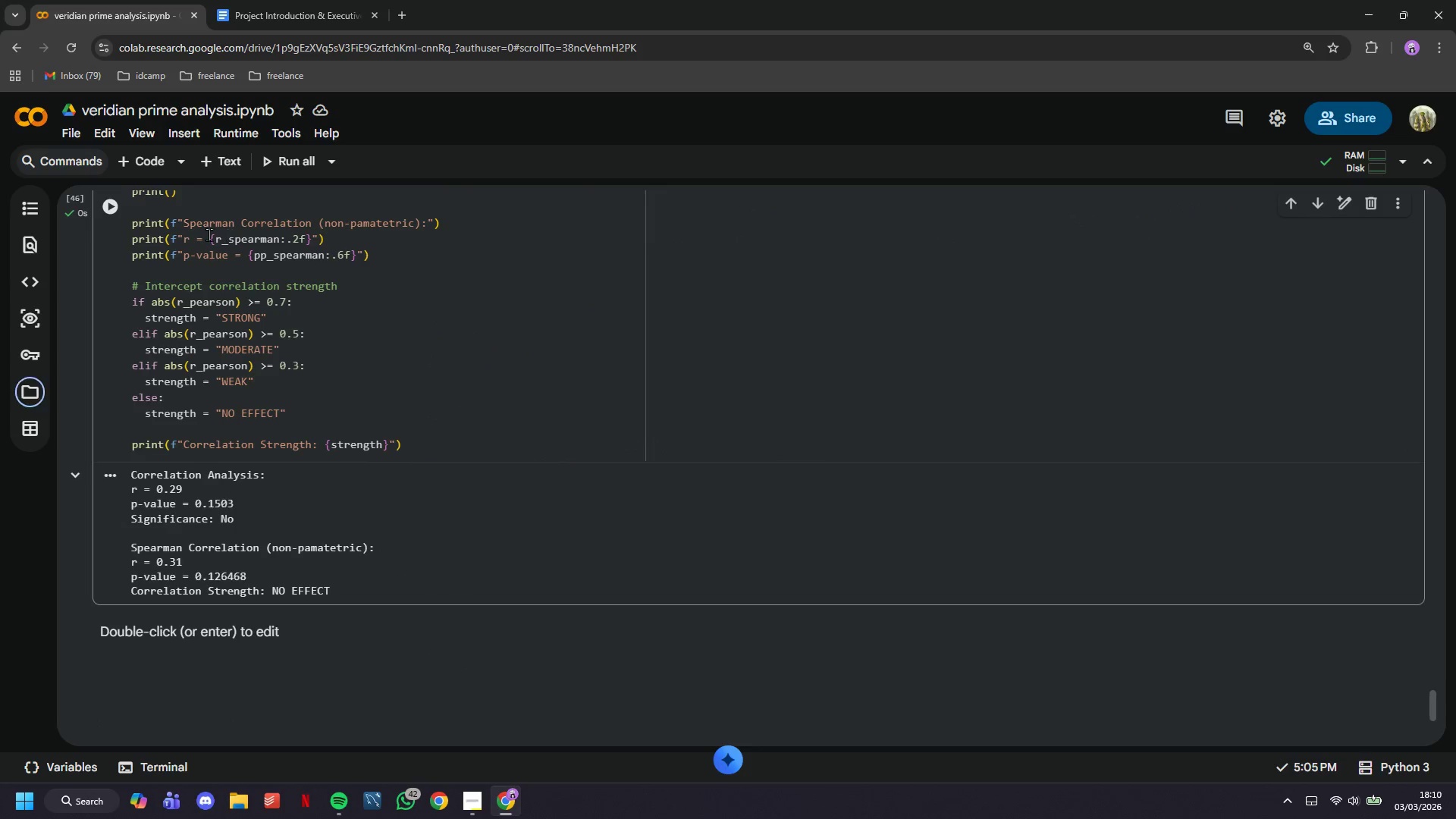 
double_click([246, 158])
 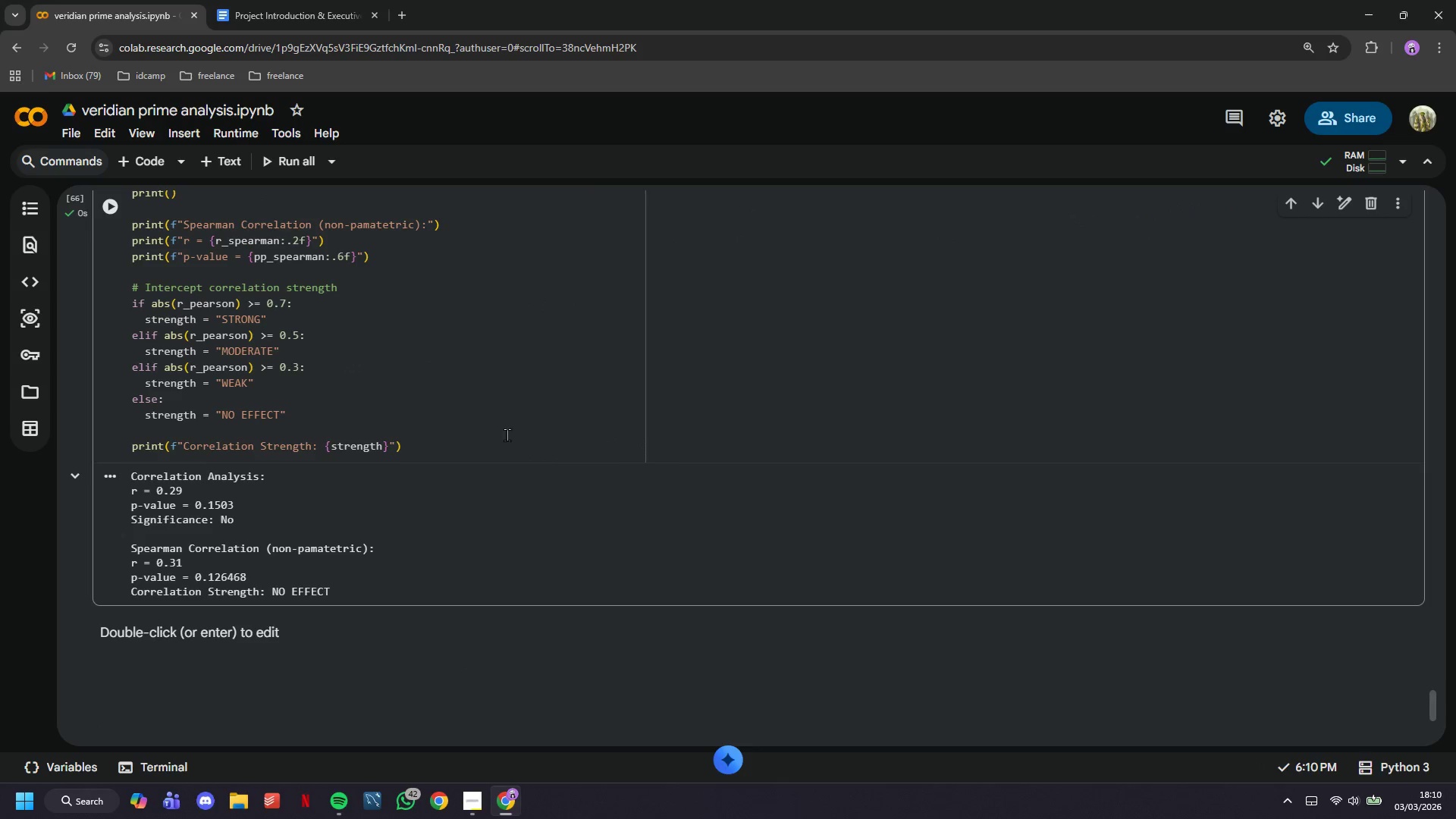 
left_click([507, 453])
 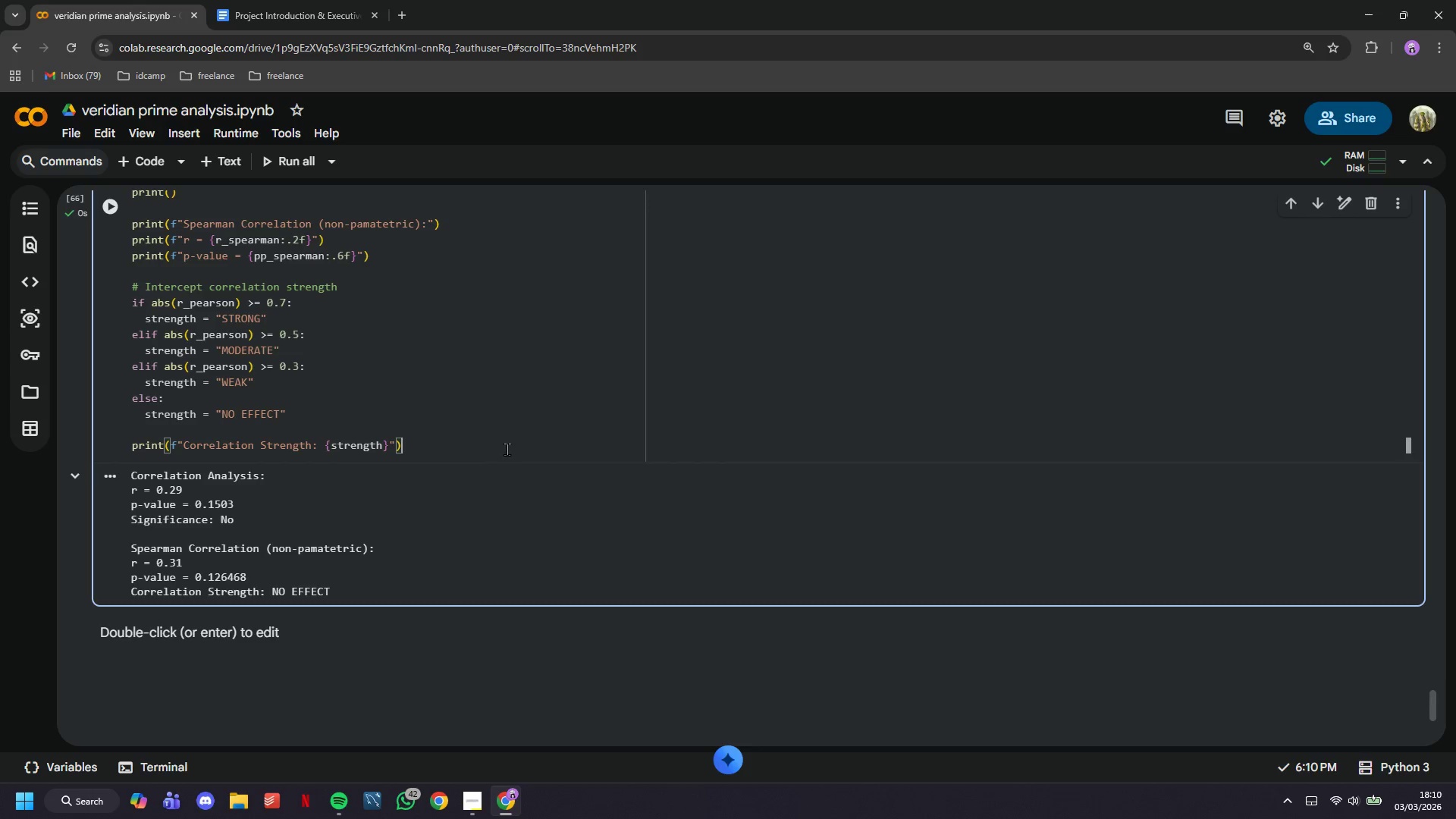 
wait(9.97)
 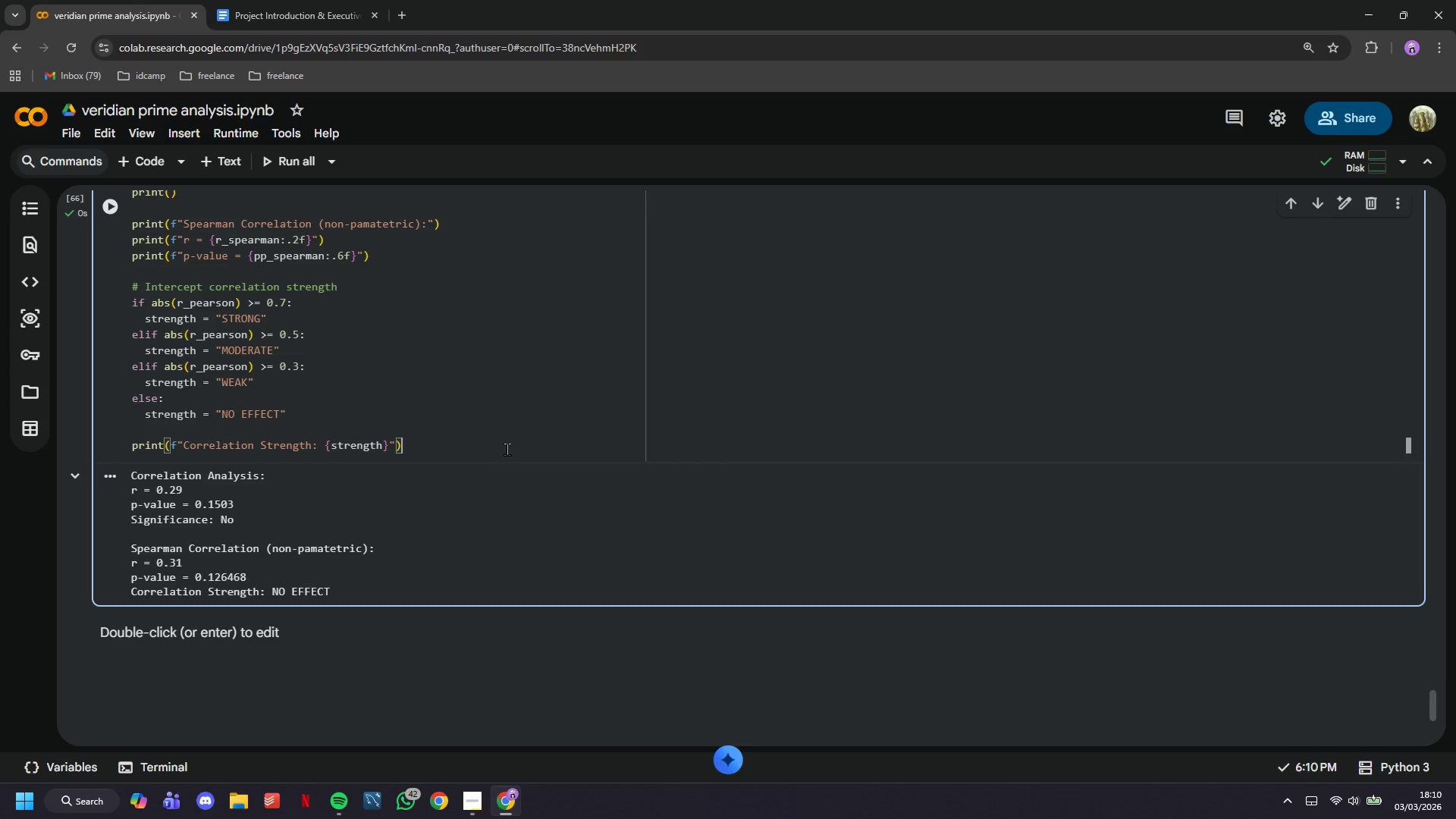 
key(Enter)
 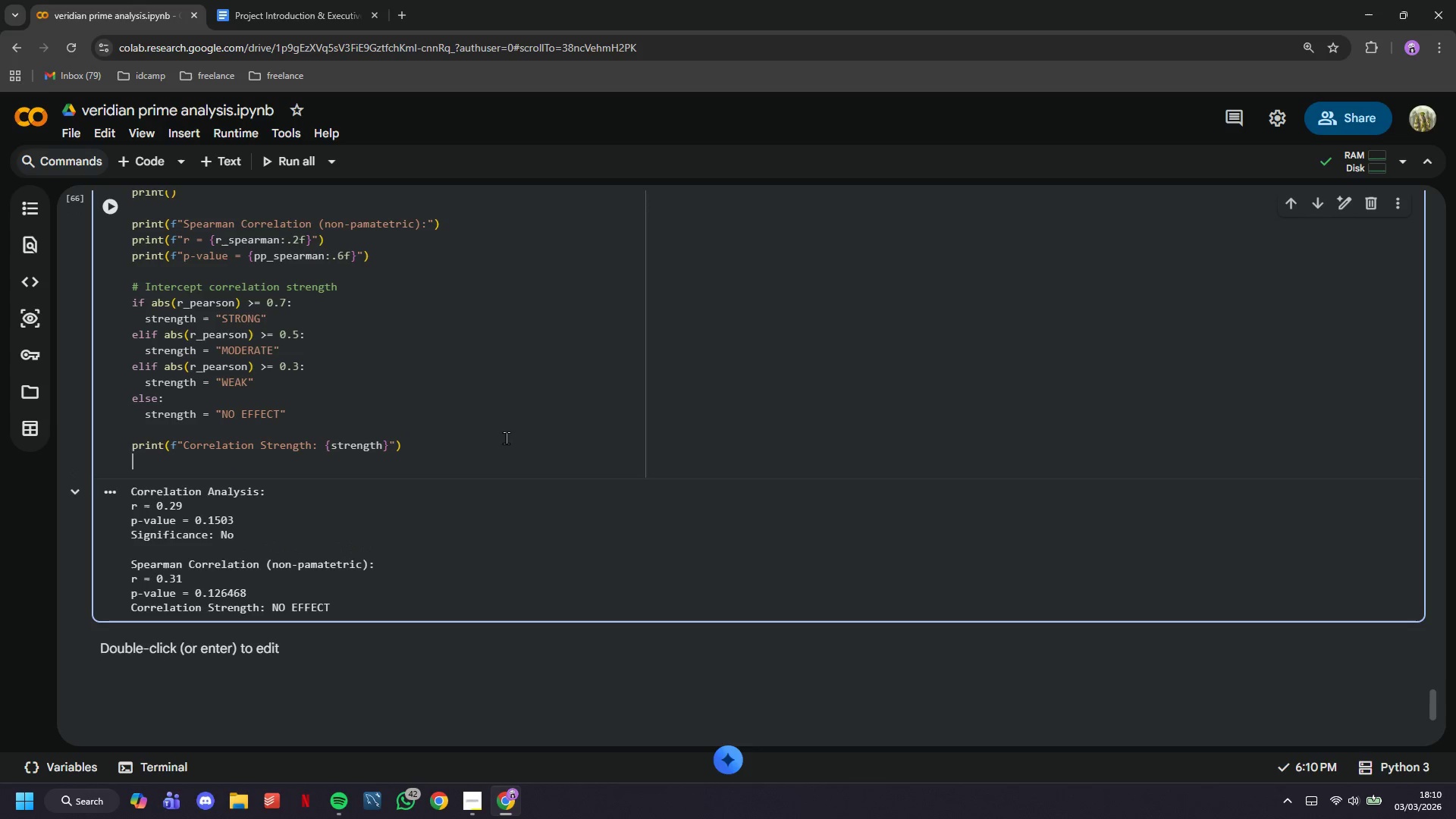 
type(print(f"Direction: {'Positive)
 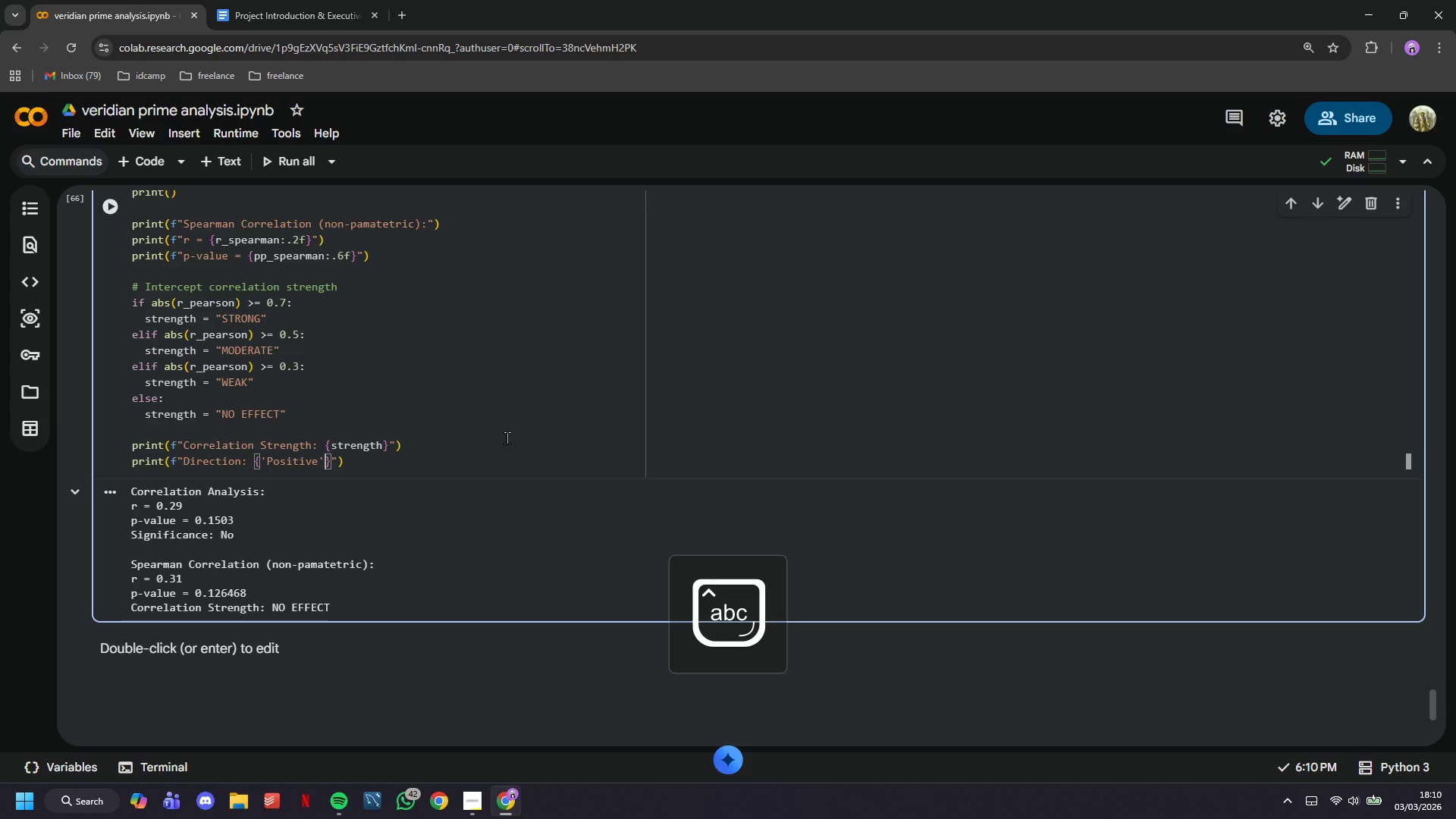 
 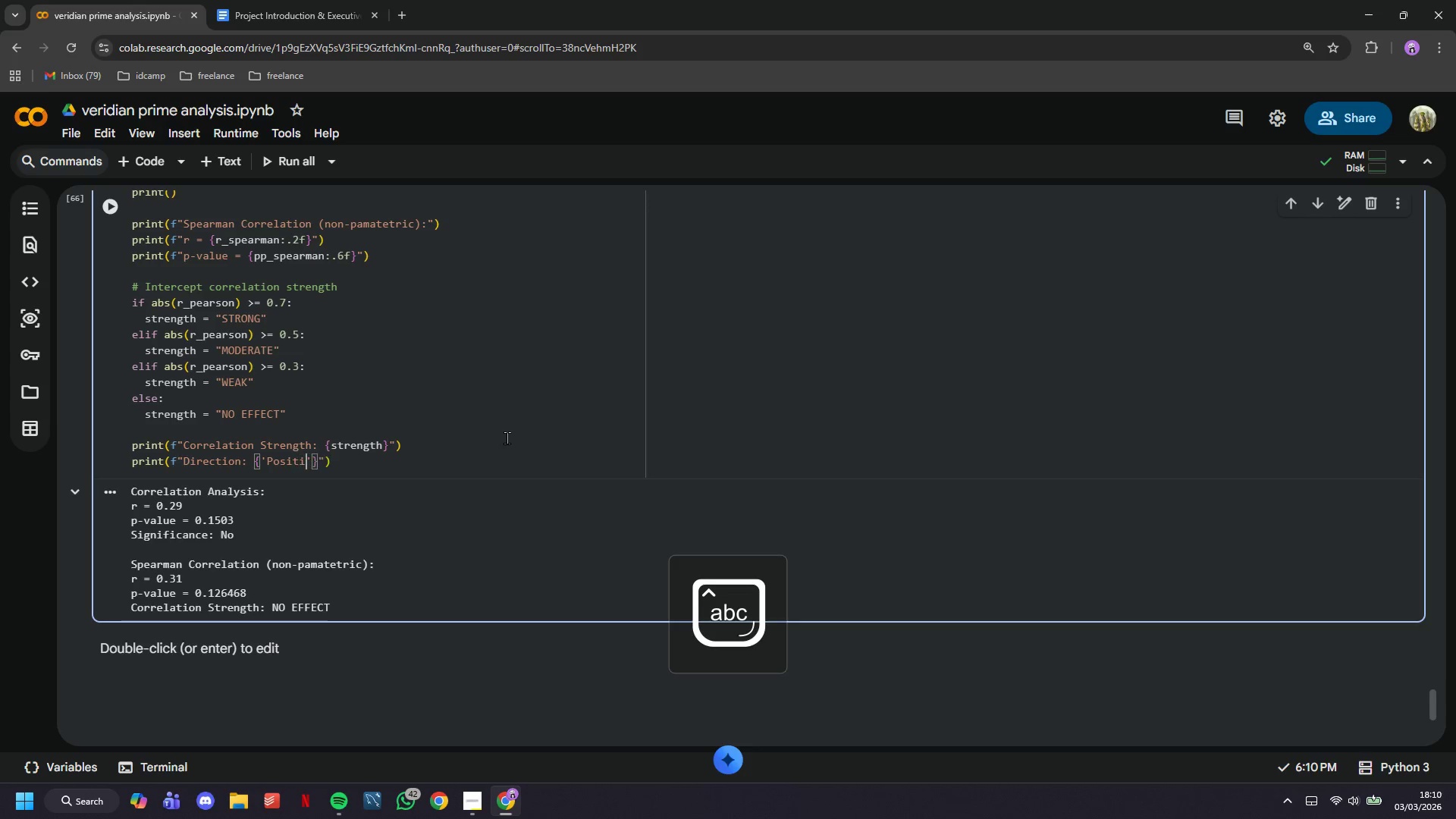 
key(ArrowRight)
 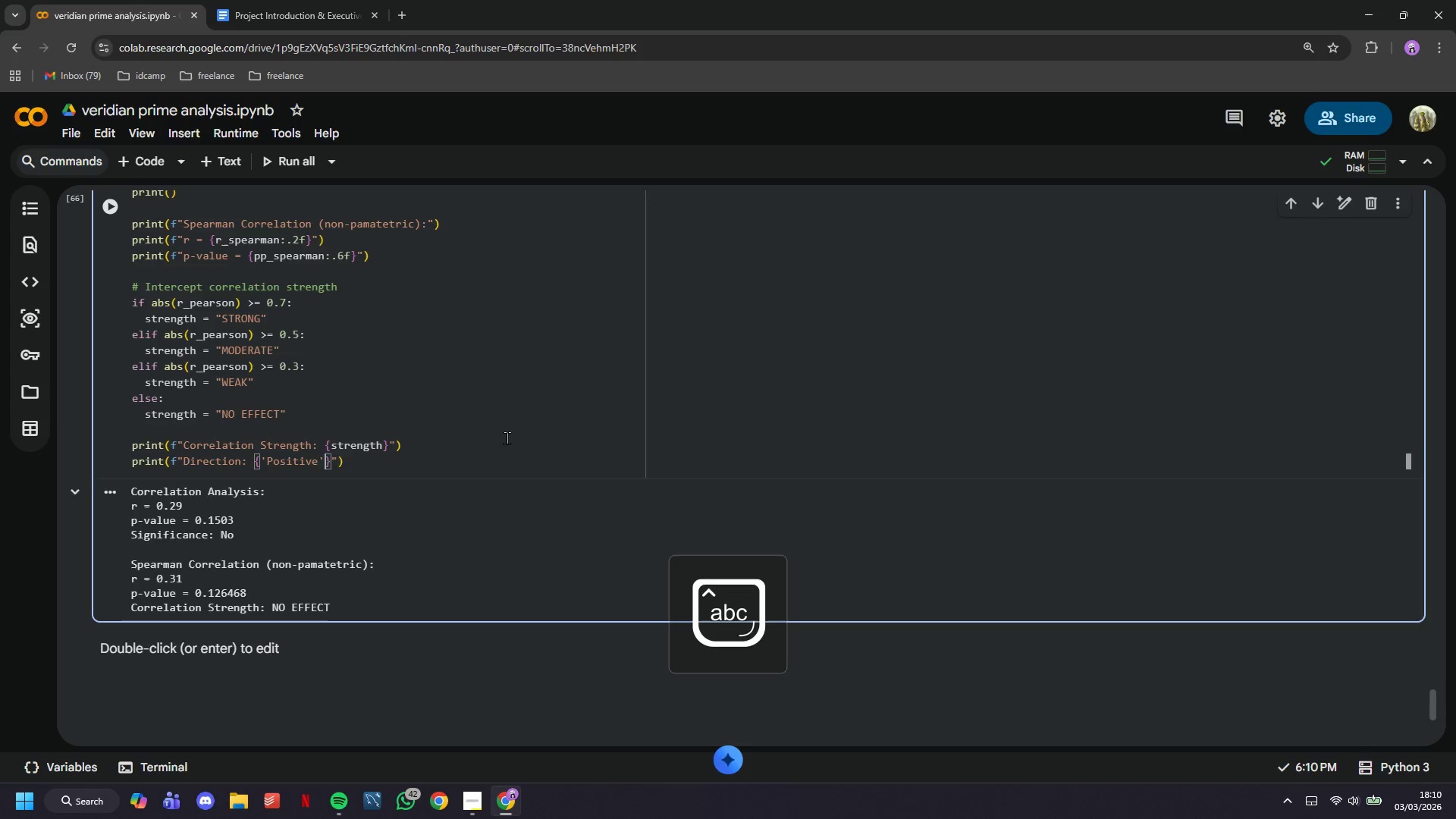 
type( if r)
 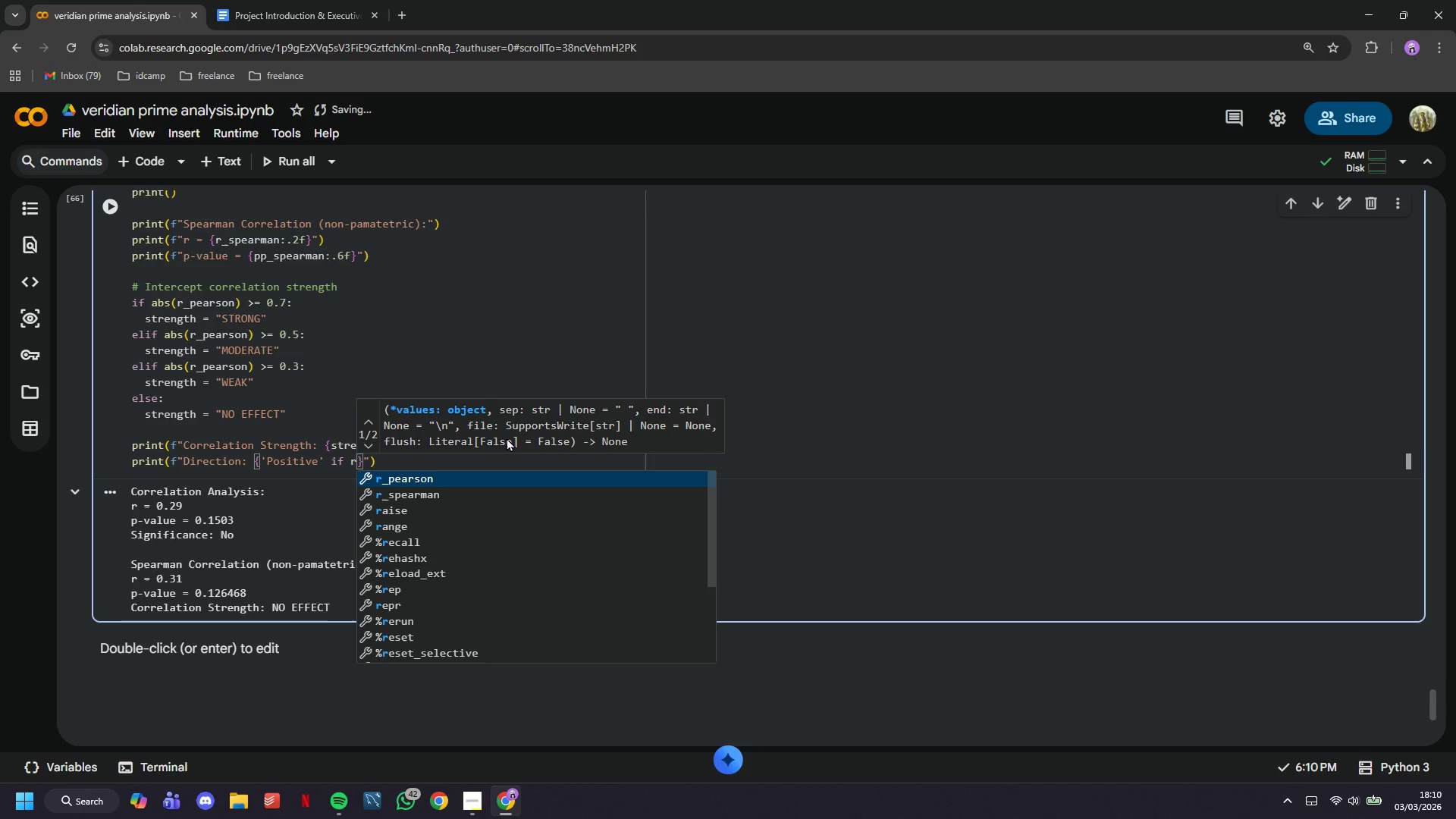 
hold_key(key=ShiftLeft, duration=1.5)
 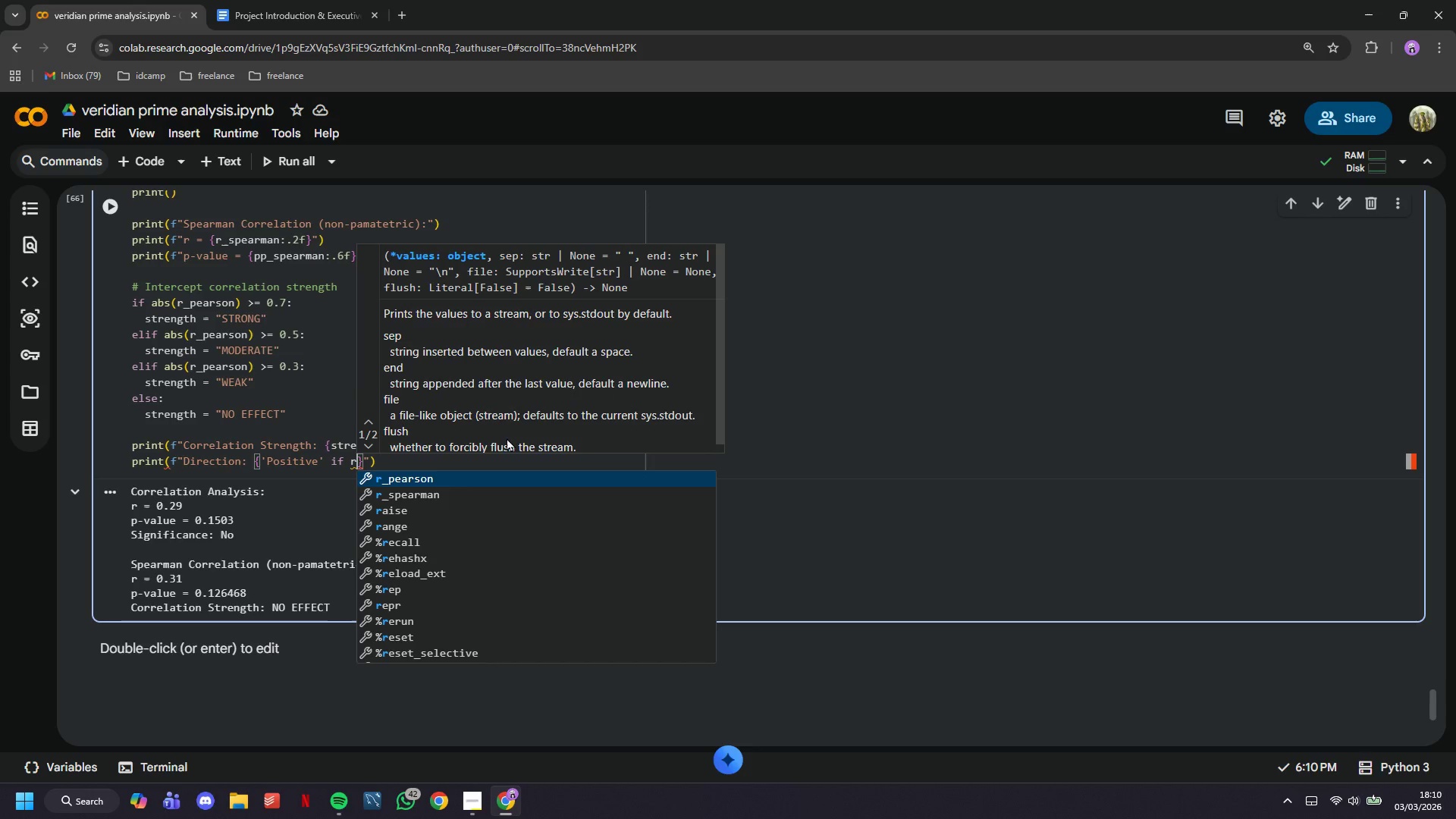 
hold_key(key=ShiftLeft, duration=1.51)
 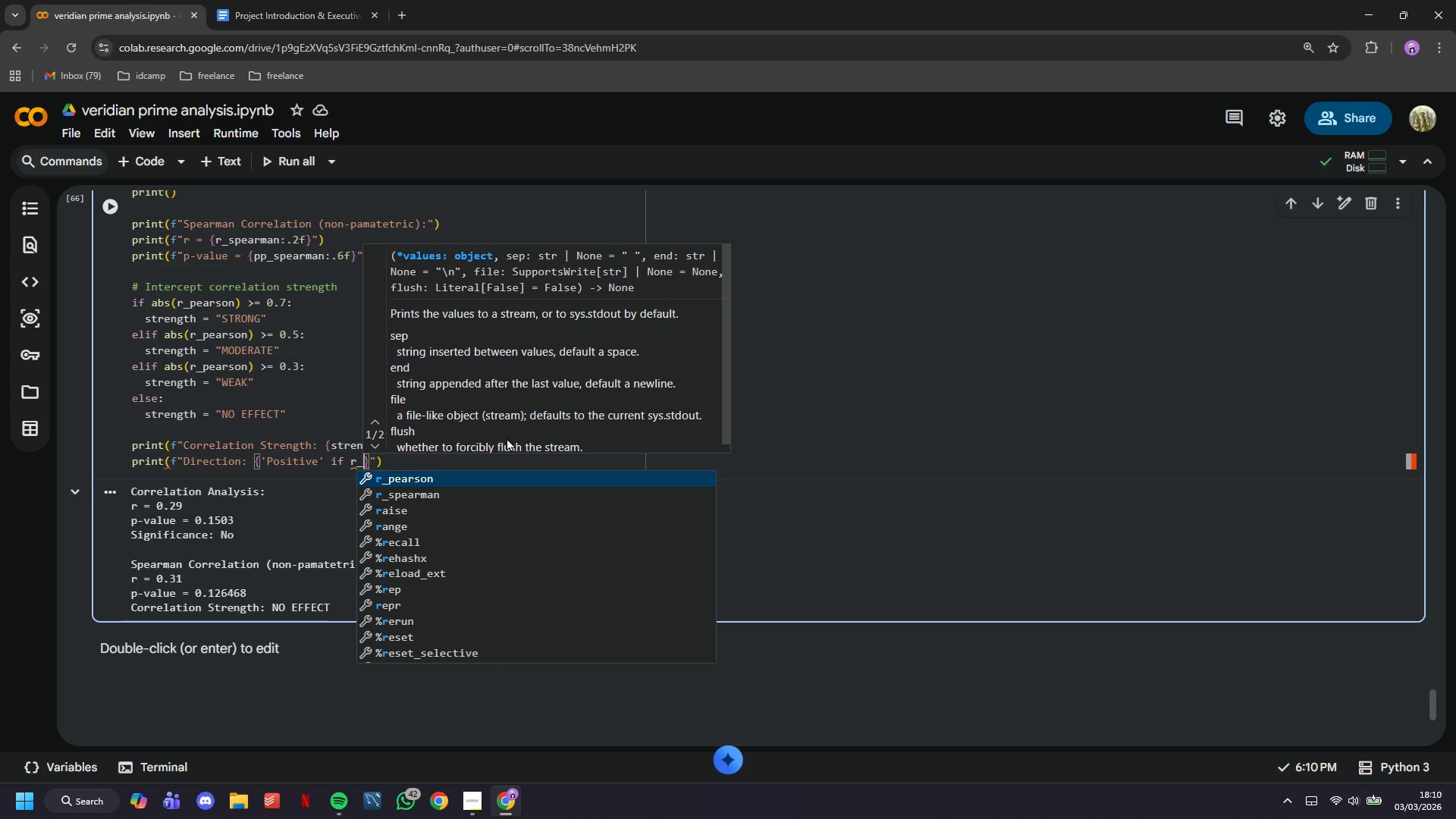 
type(_pearson > 0 else '')
 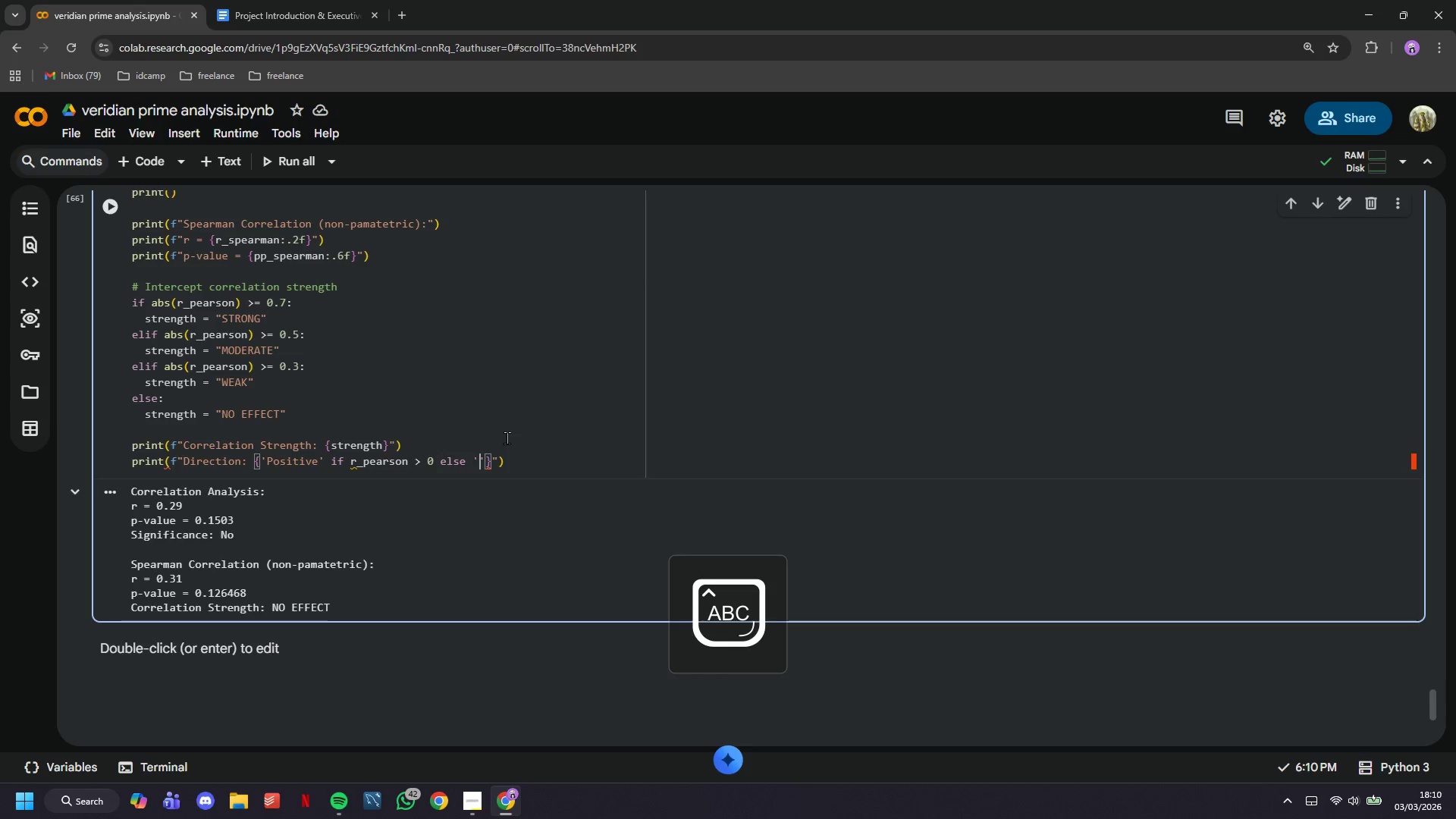 
 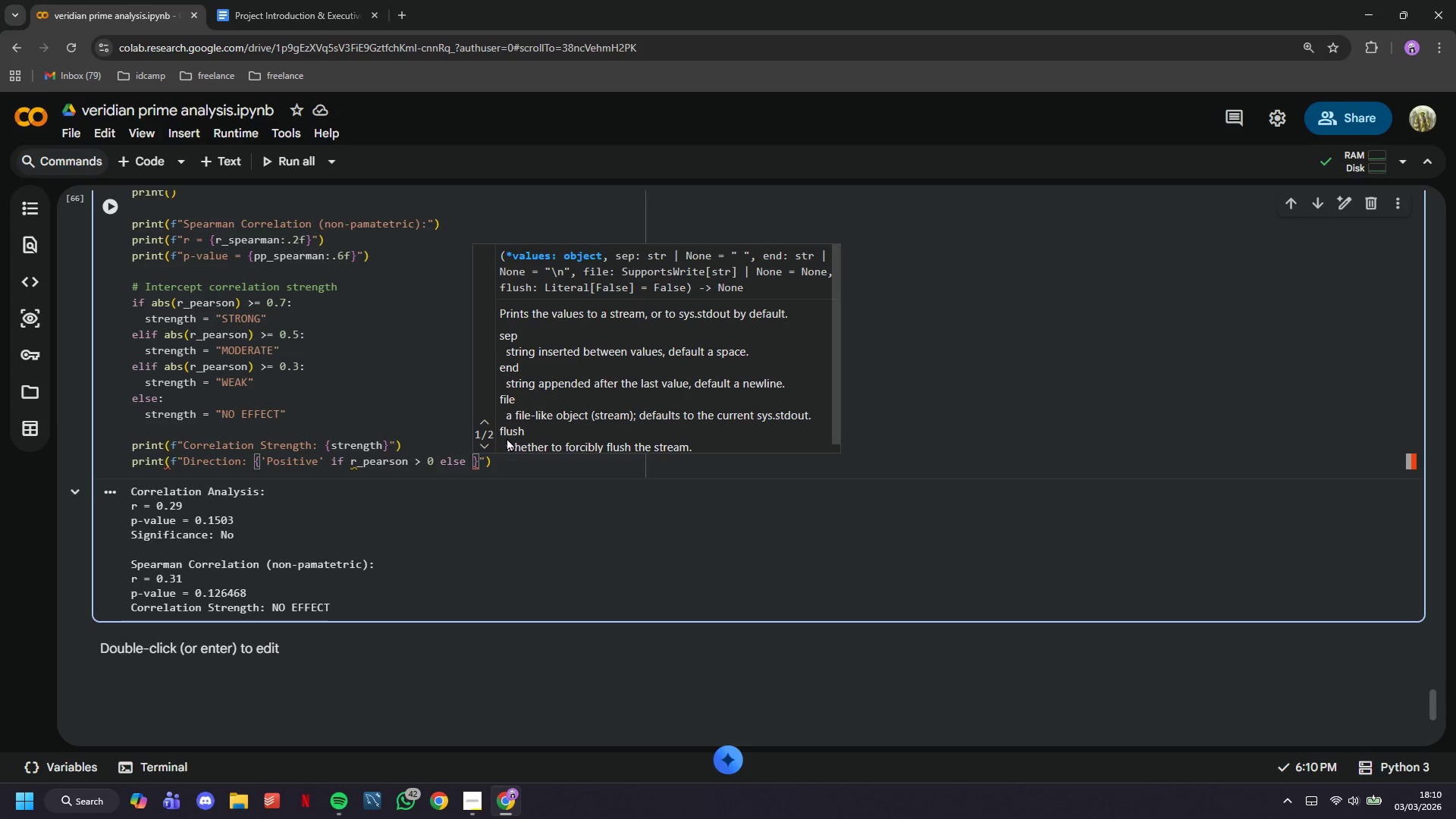 
key(ArrowLeft)
 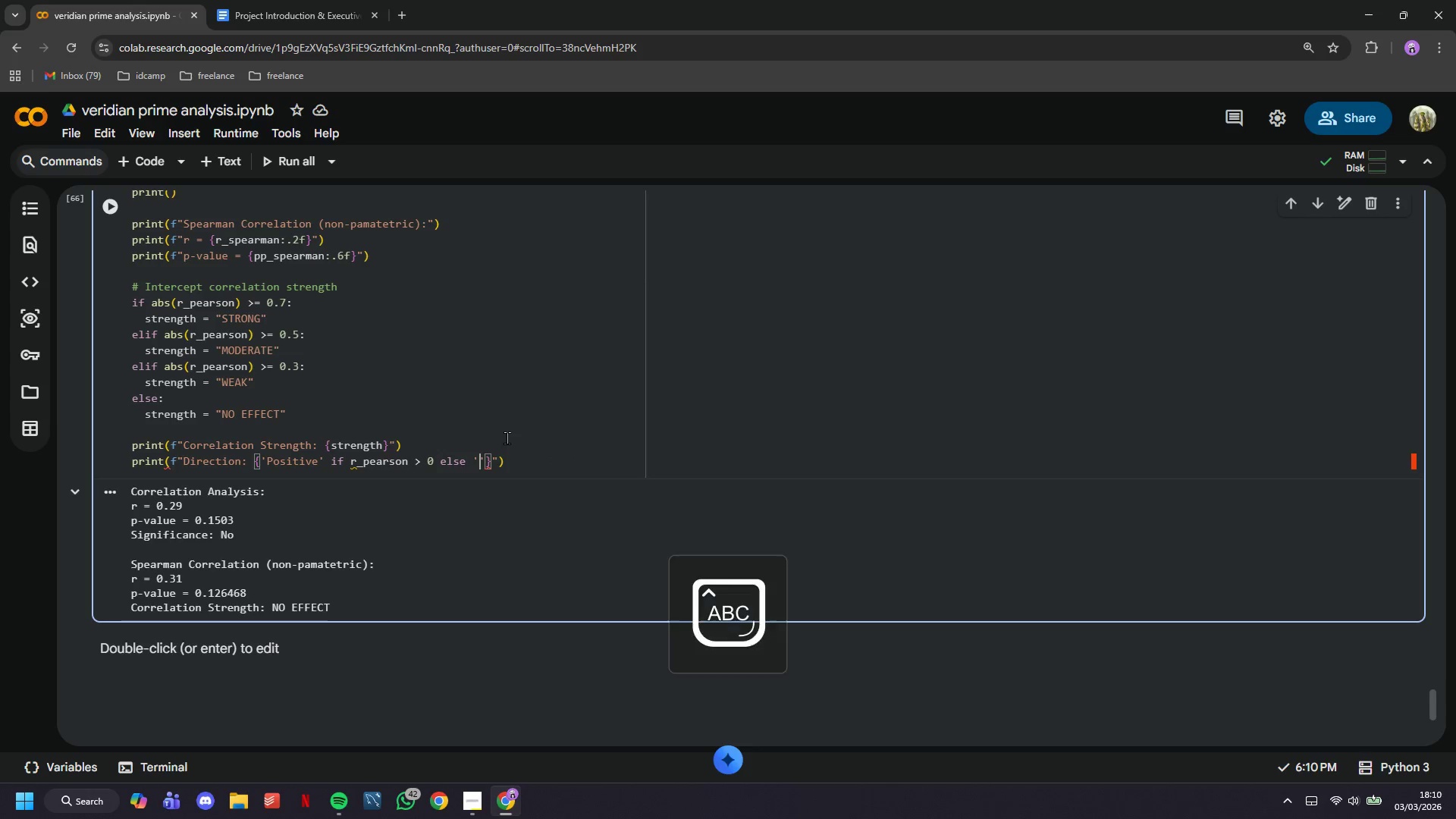 
type(Negative)
 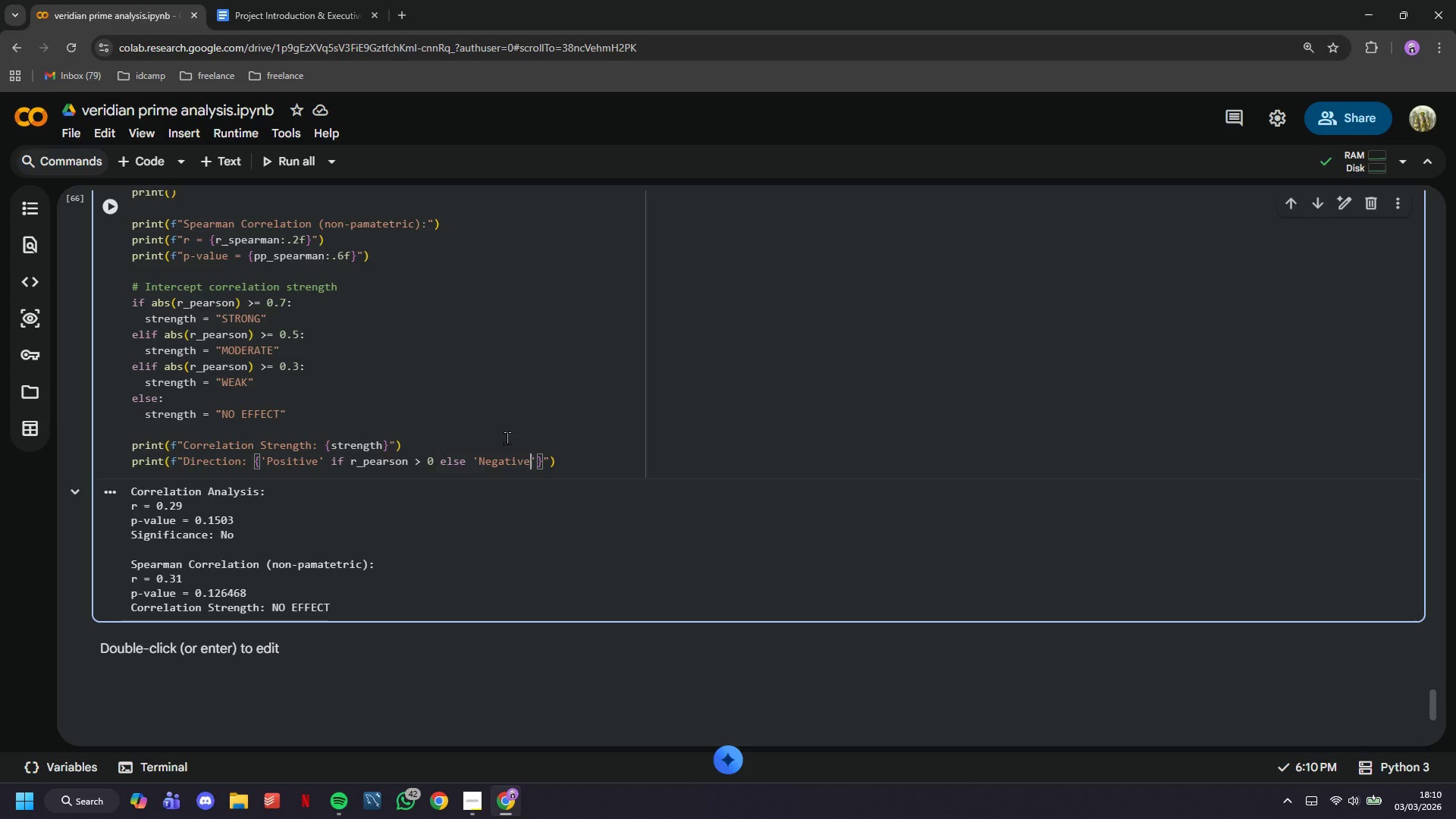 
wait(5.7)
 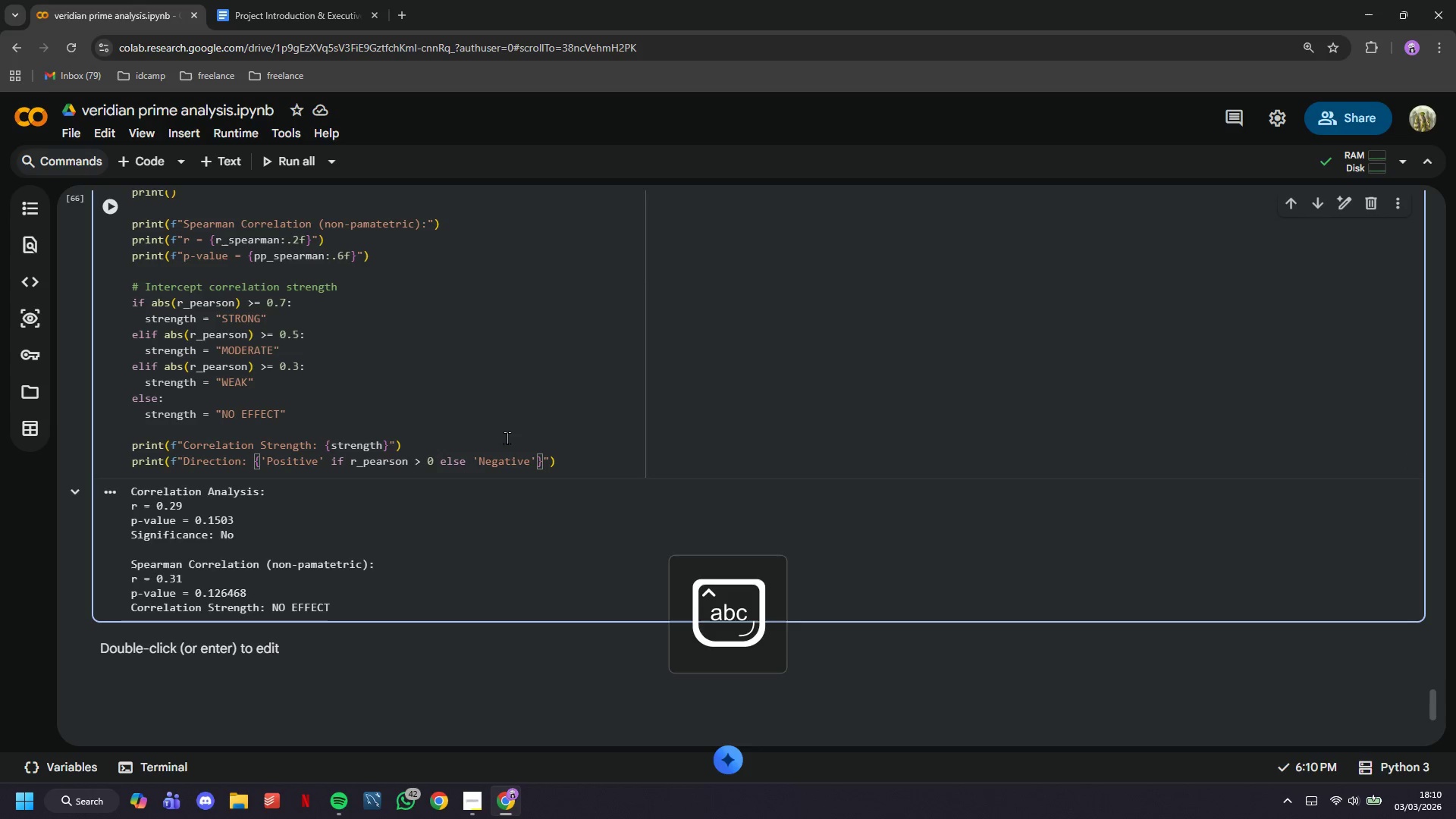 
scroll: coordinate [614, 457], scroll_direction: down, amount: 1.0
 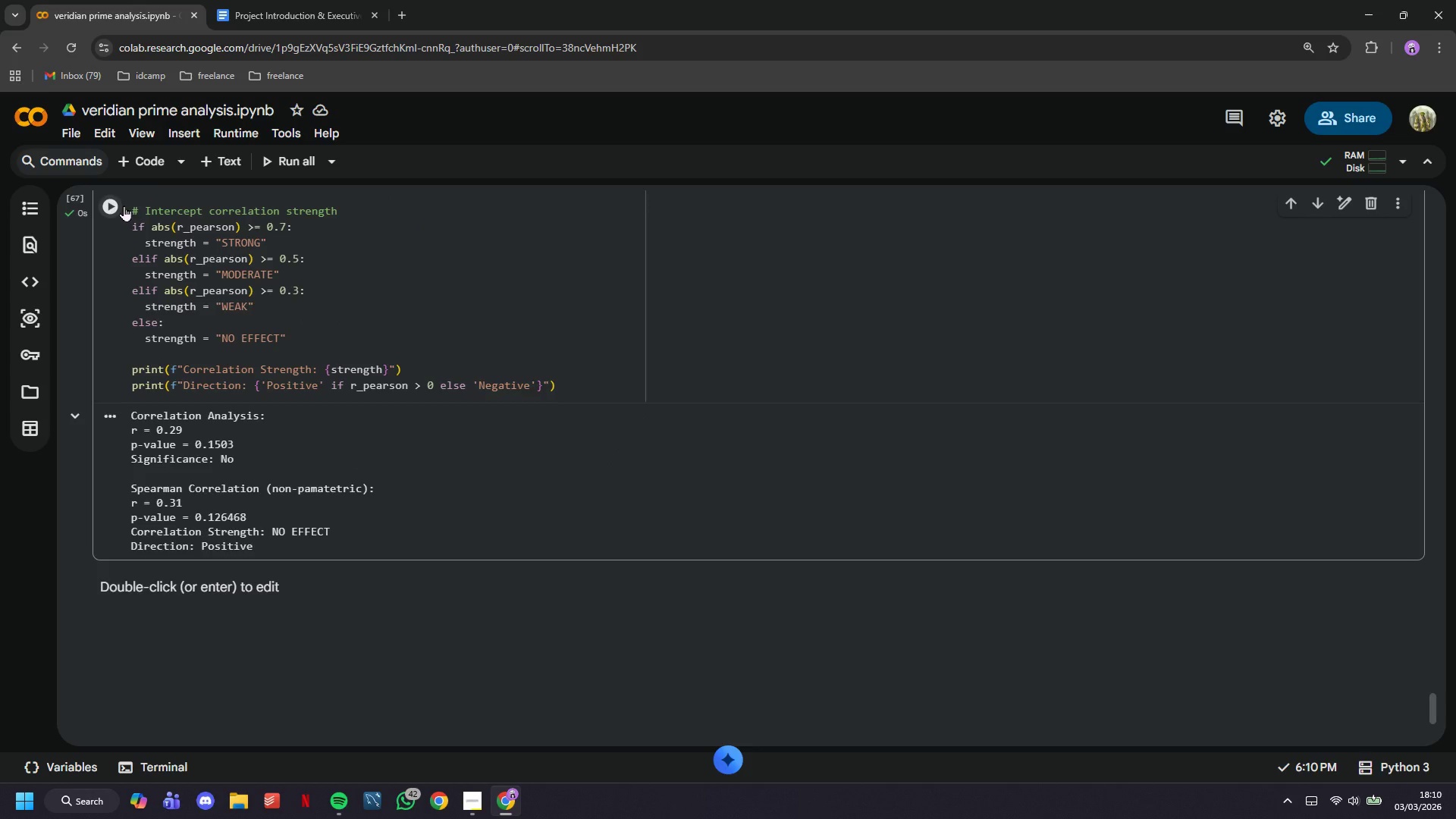 
left_click([149, 171])
 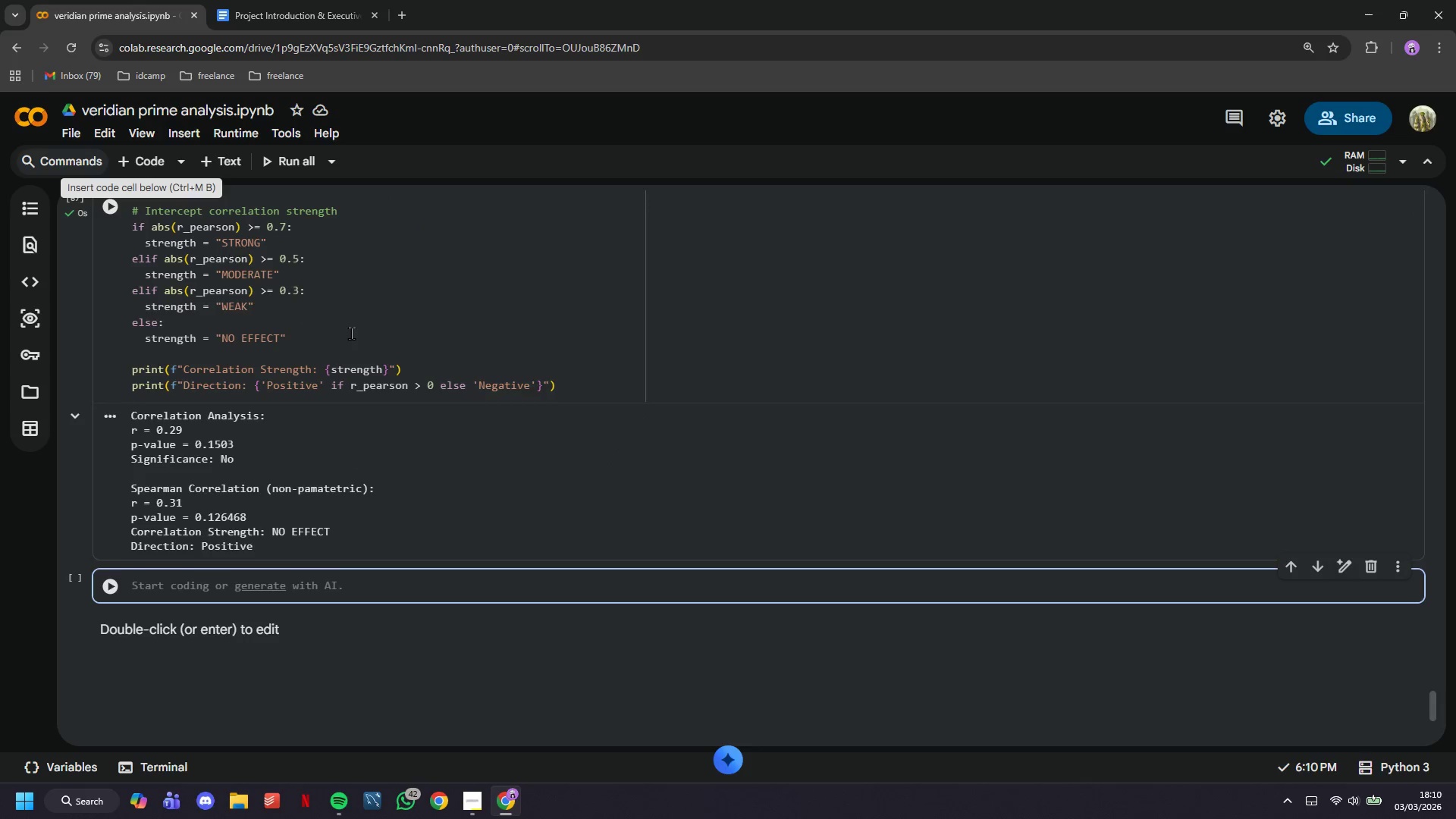 
scroll: coordinate [351, 333], scroll_direction: down, amount: 2.0
 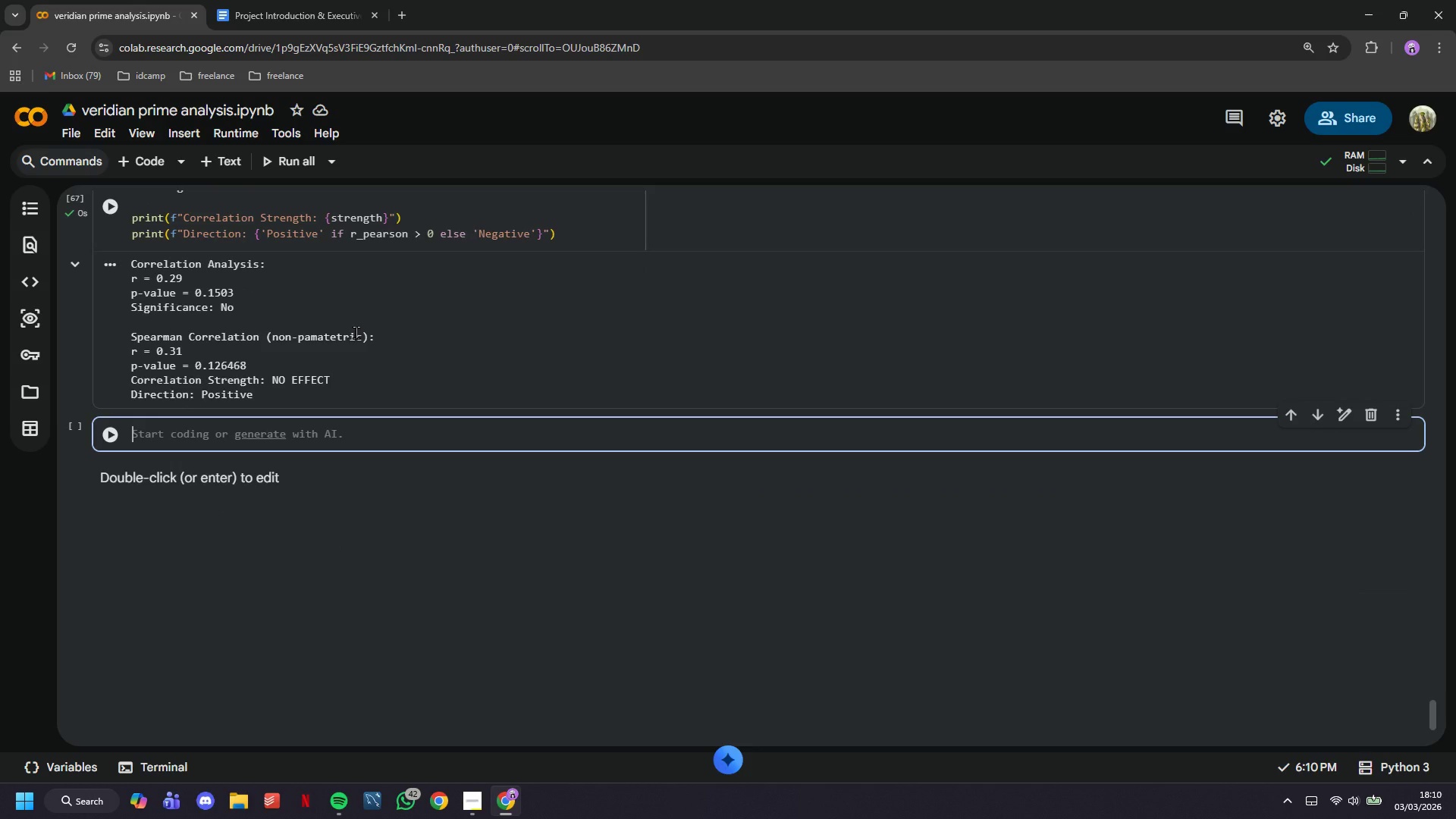 
type(# R-Sqy)
key(Backspace)
type(uared )
 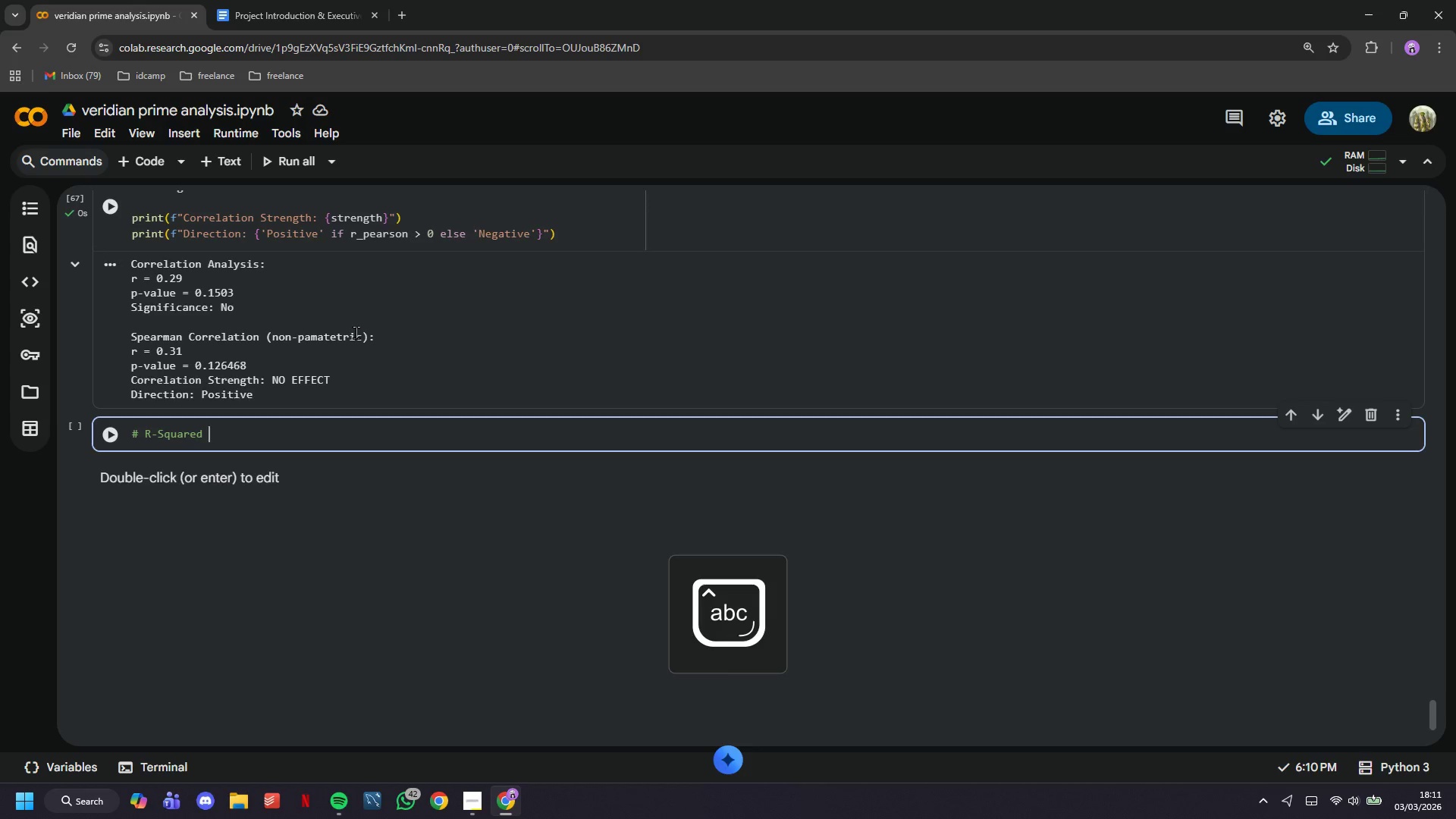 
key(Enter)
 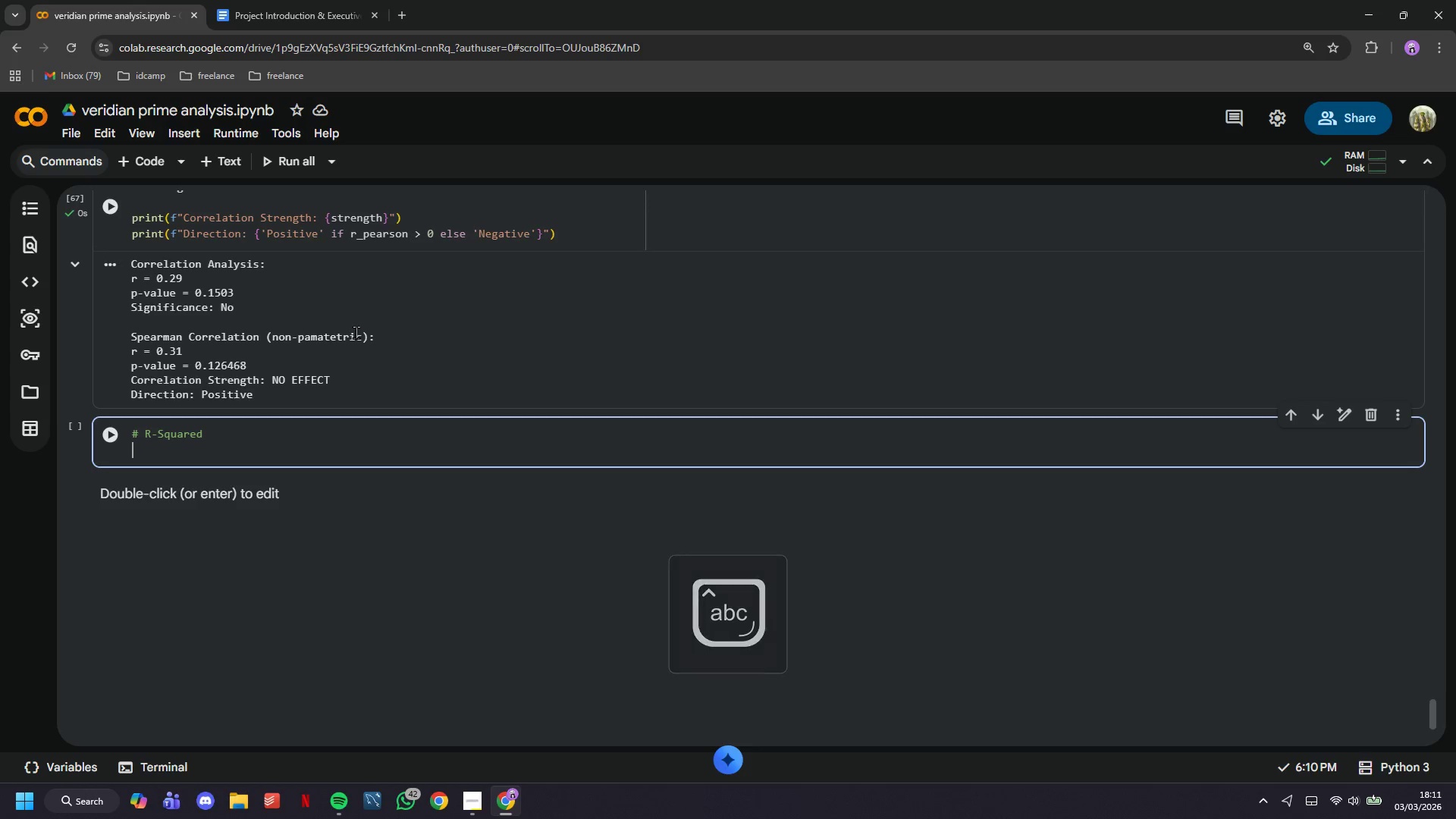 
key(Enter)
 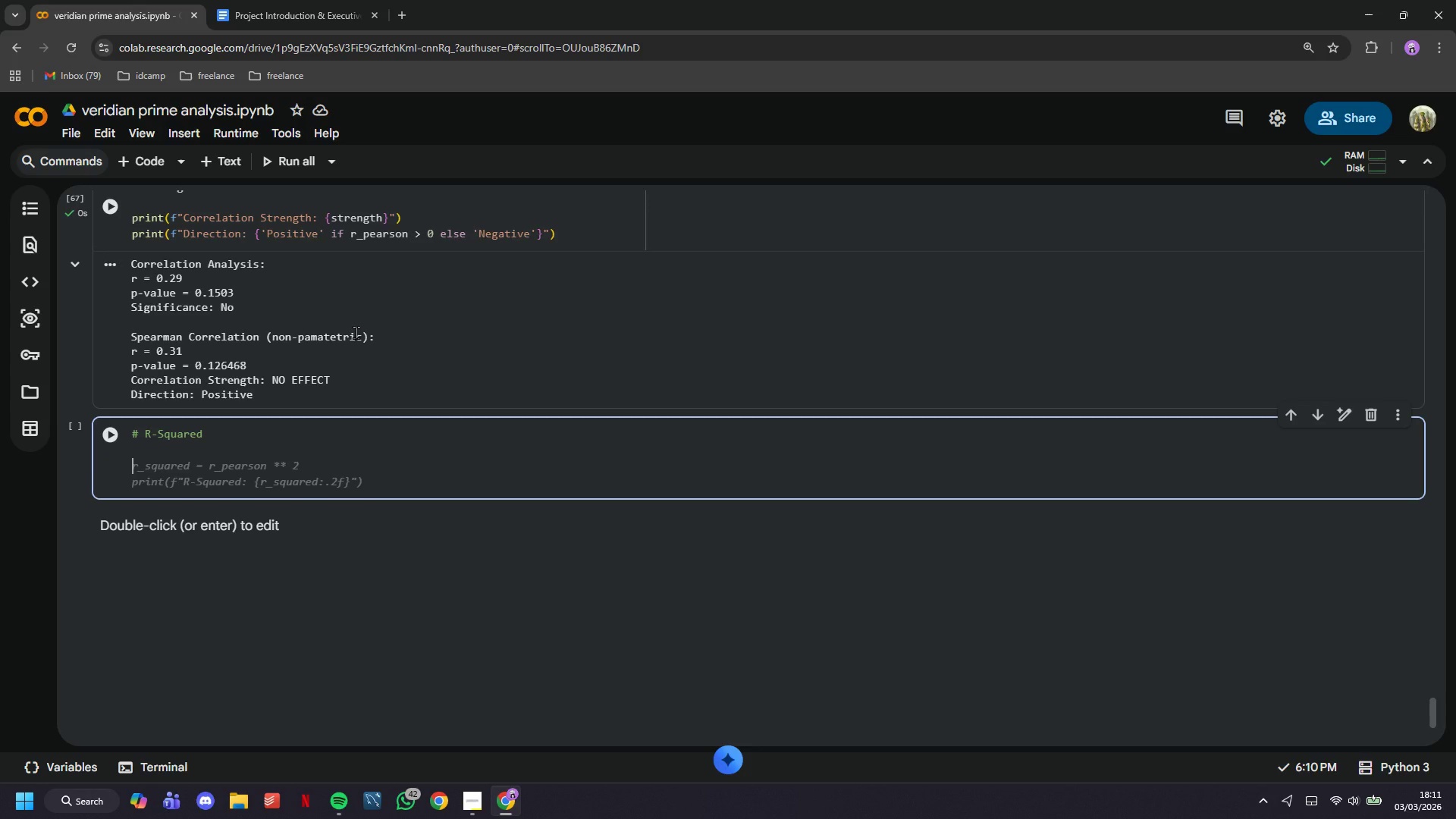 
type(r_squared = r_pearson ** 2)
 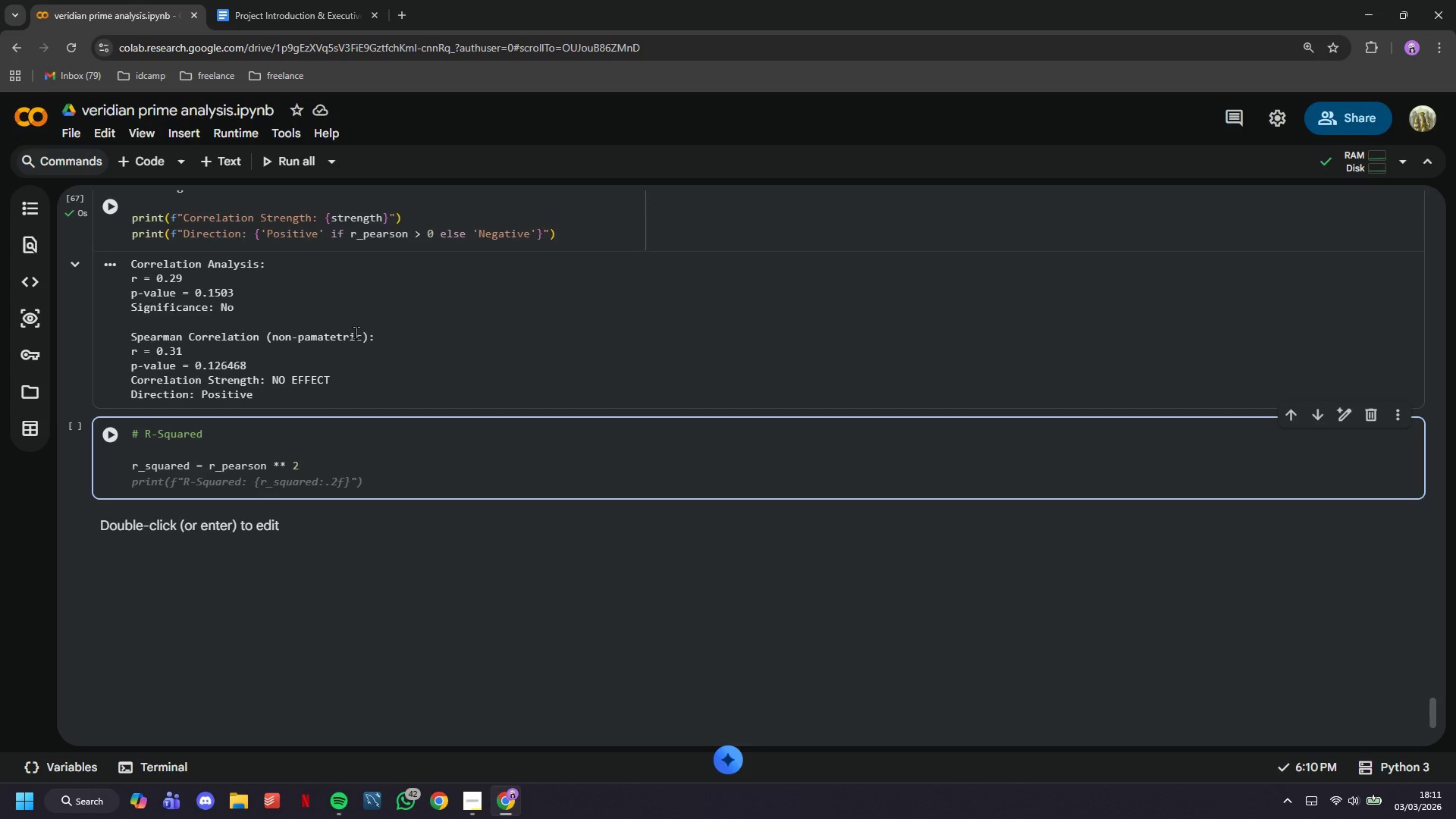 
key(Enter)
 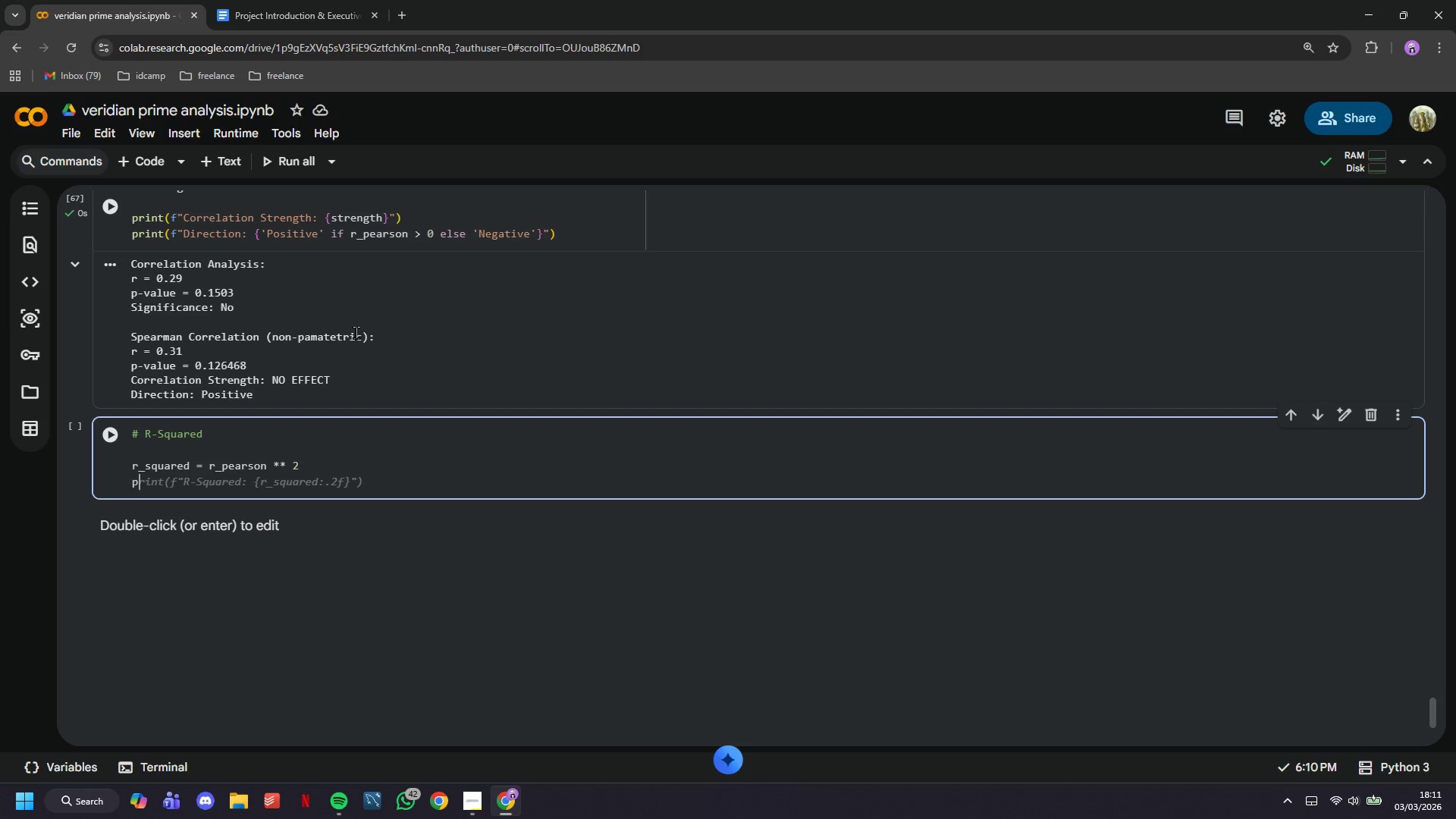 
type(print)
 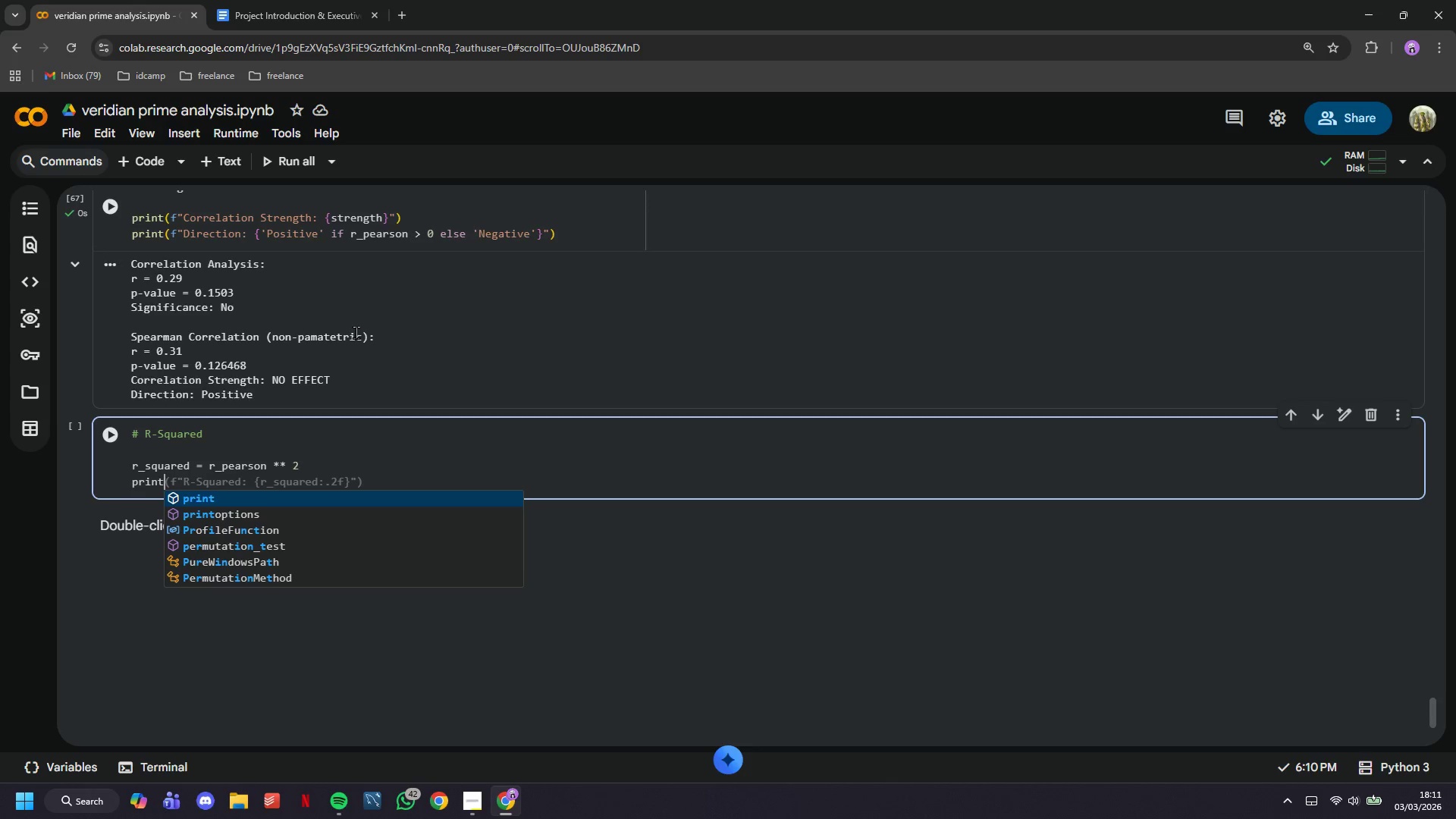 
wait(5.38)
 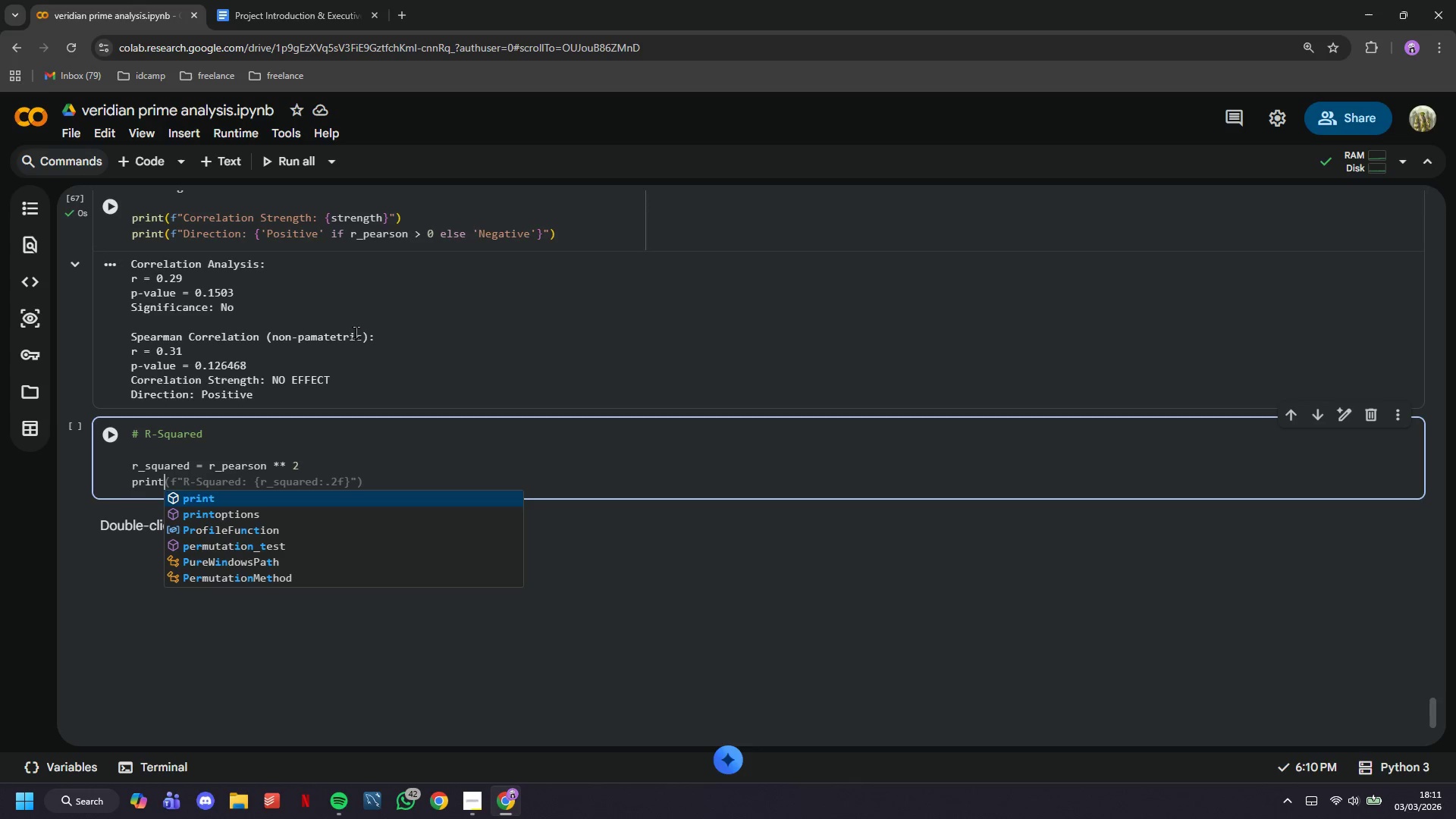 
key(Shift+9)
 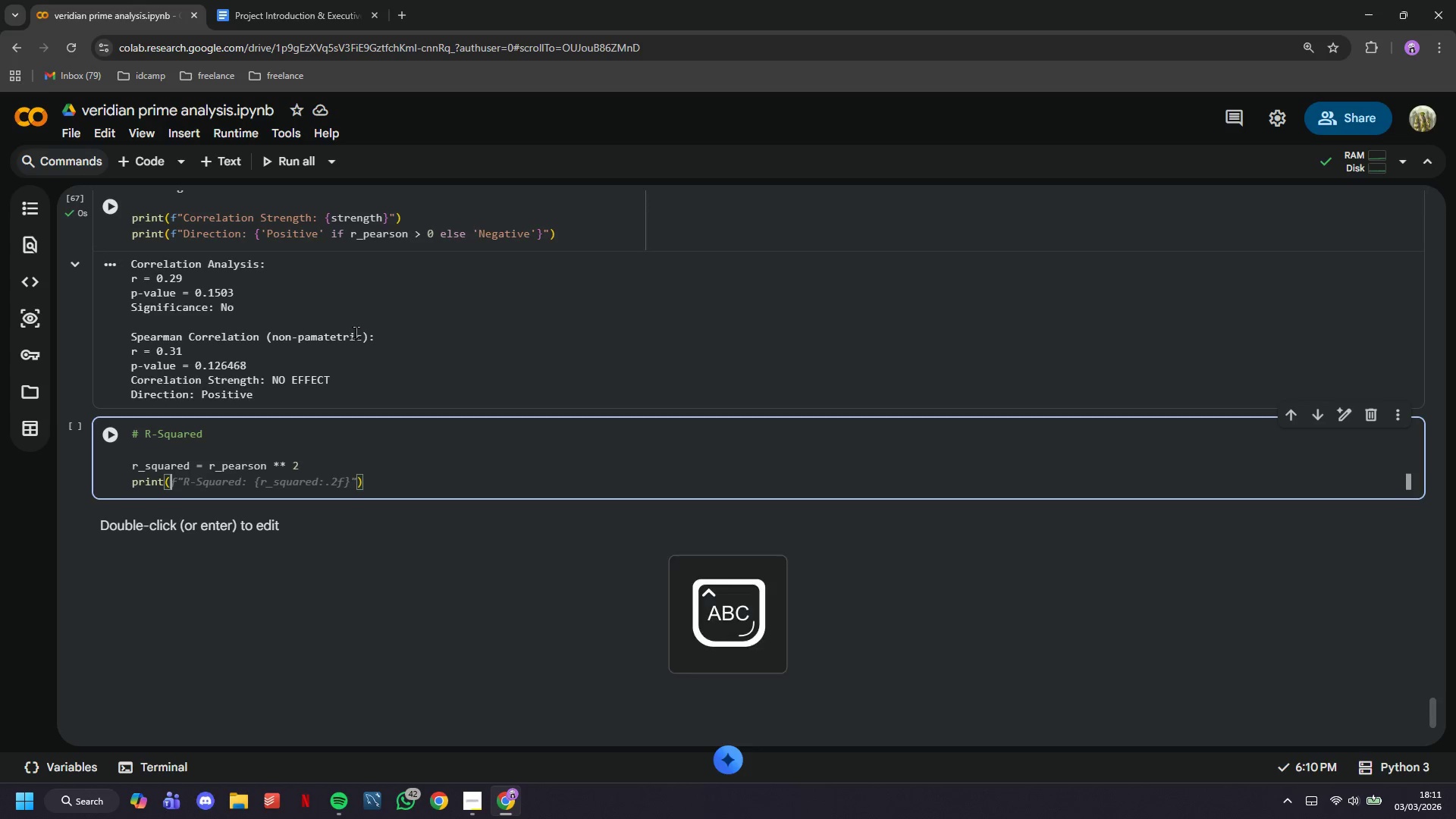 
key(CapsLock)
 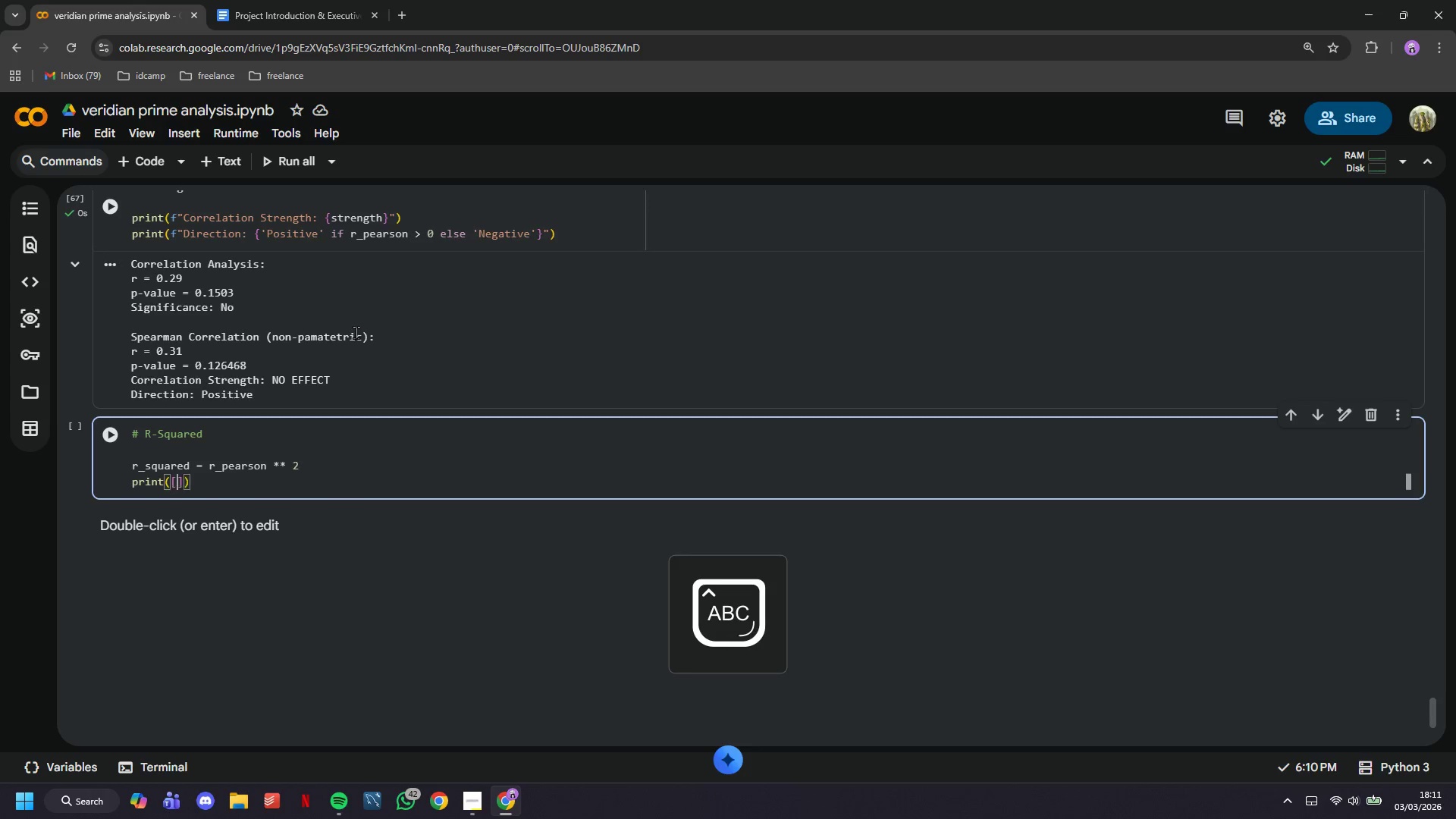 
key(BracketLeft)
 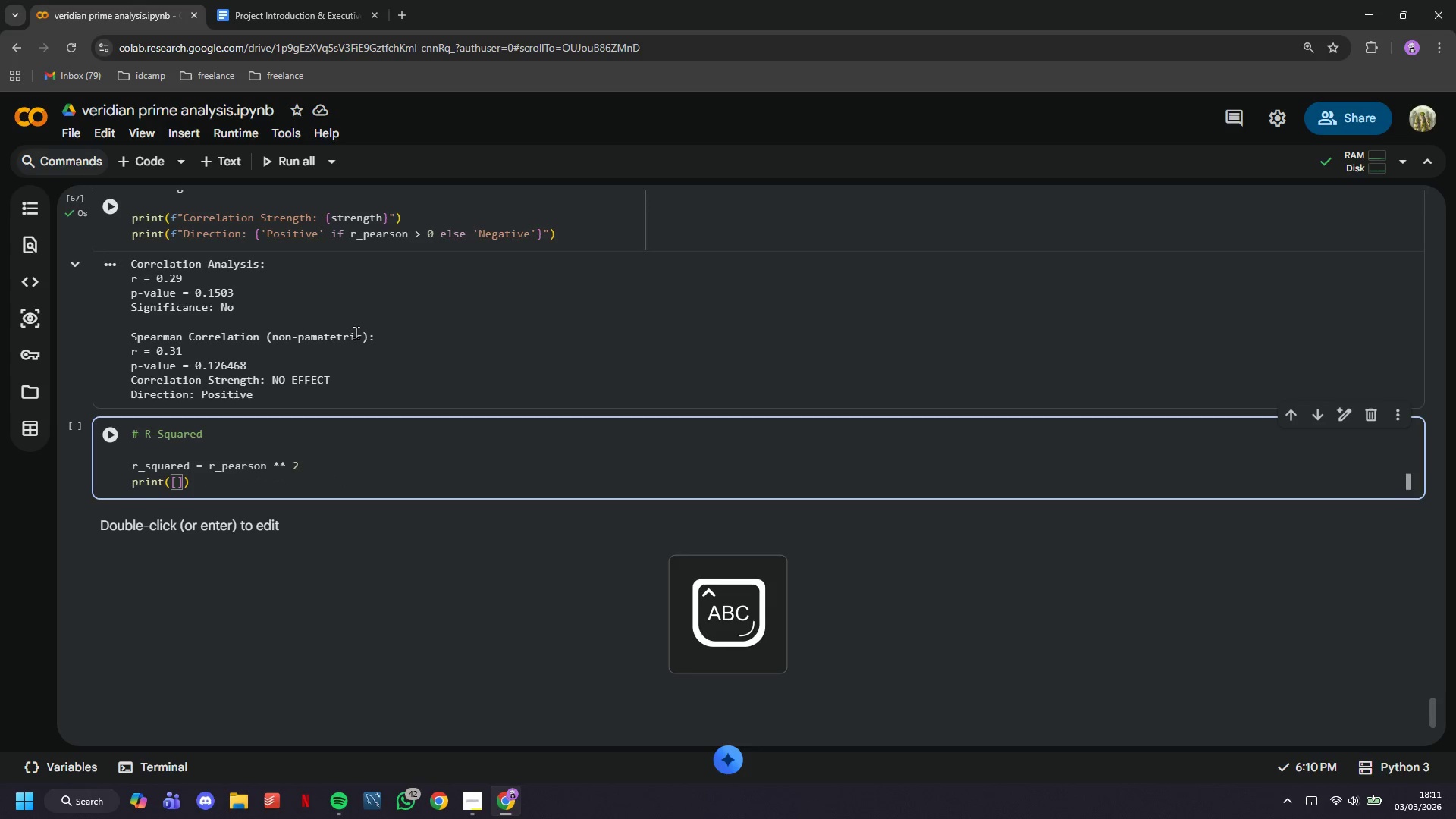 
key(Backspace)
 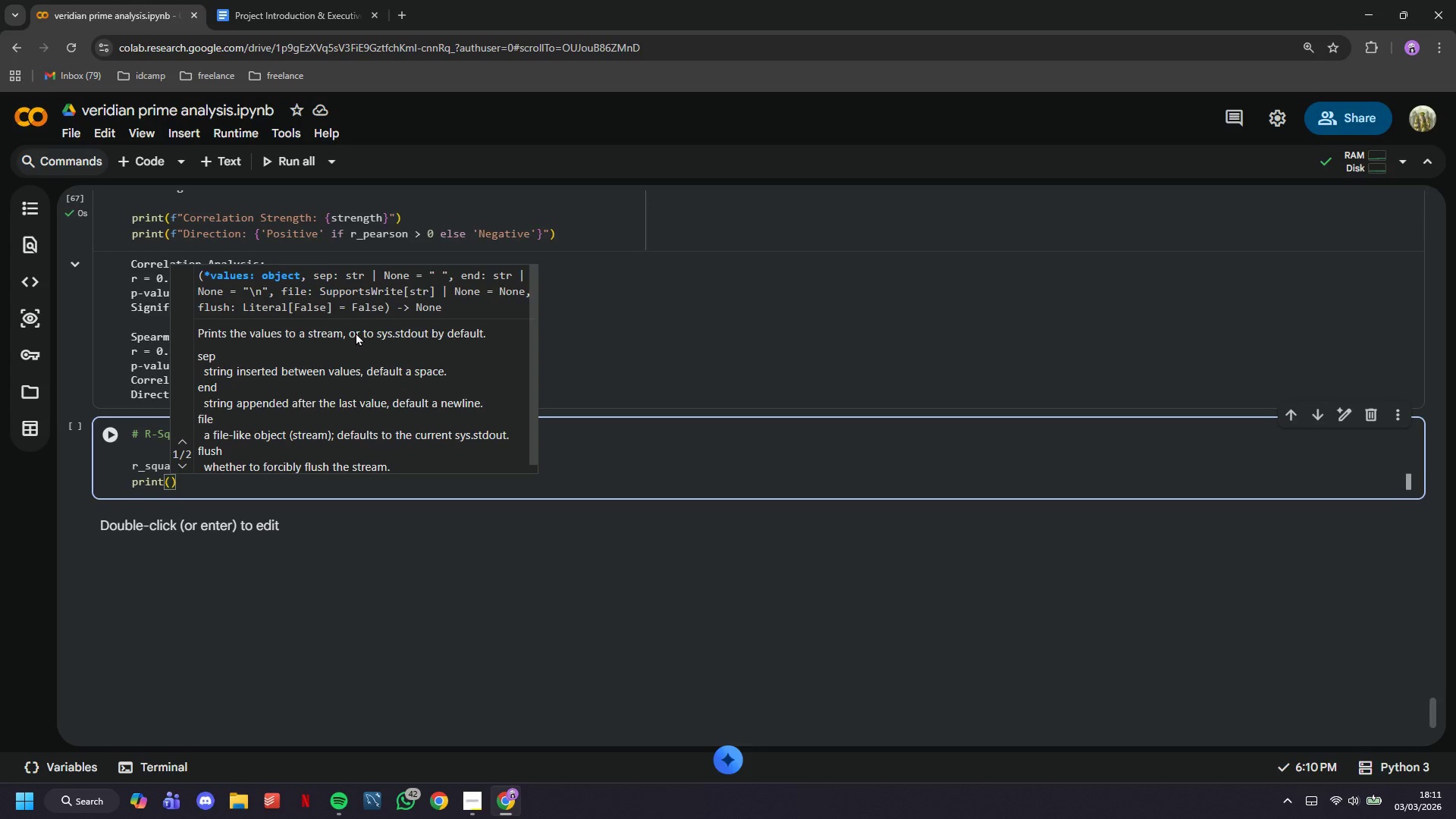 
wait(15.3)
 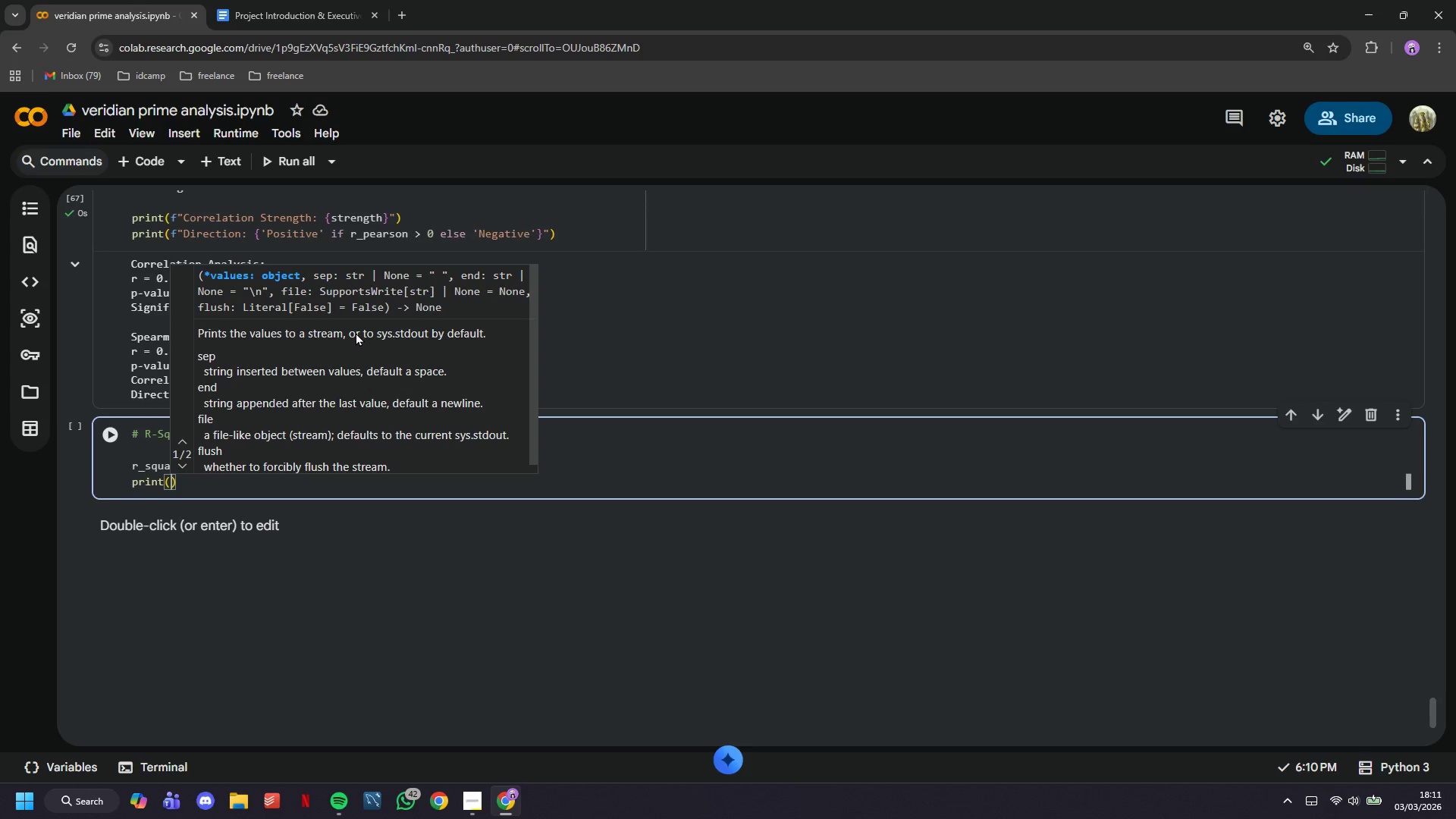 
type("Practical Interpreatation: )
 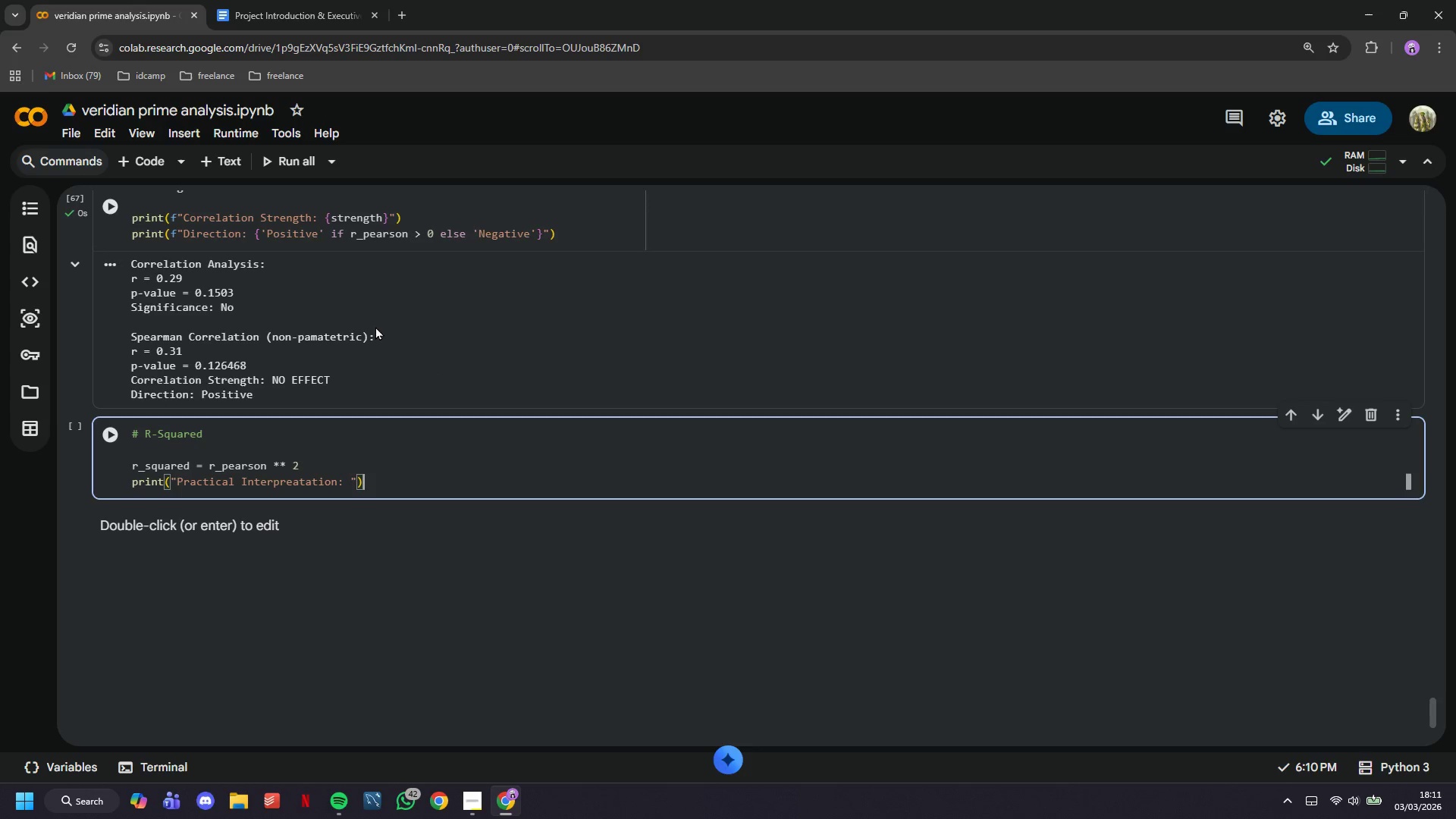 
 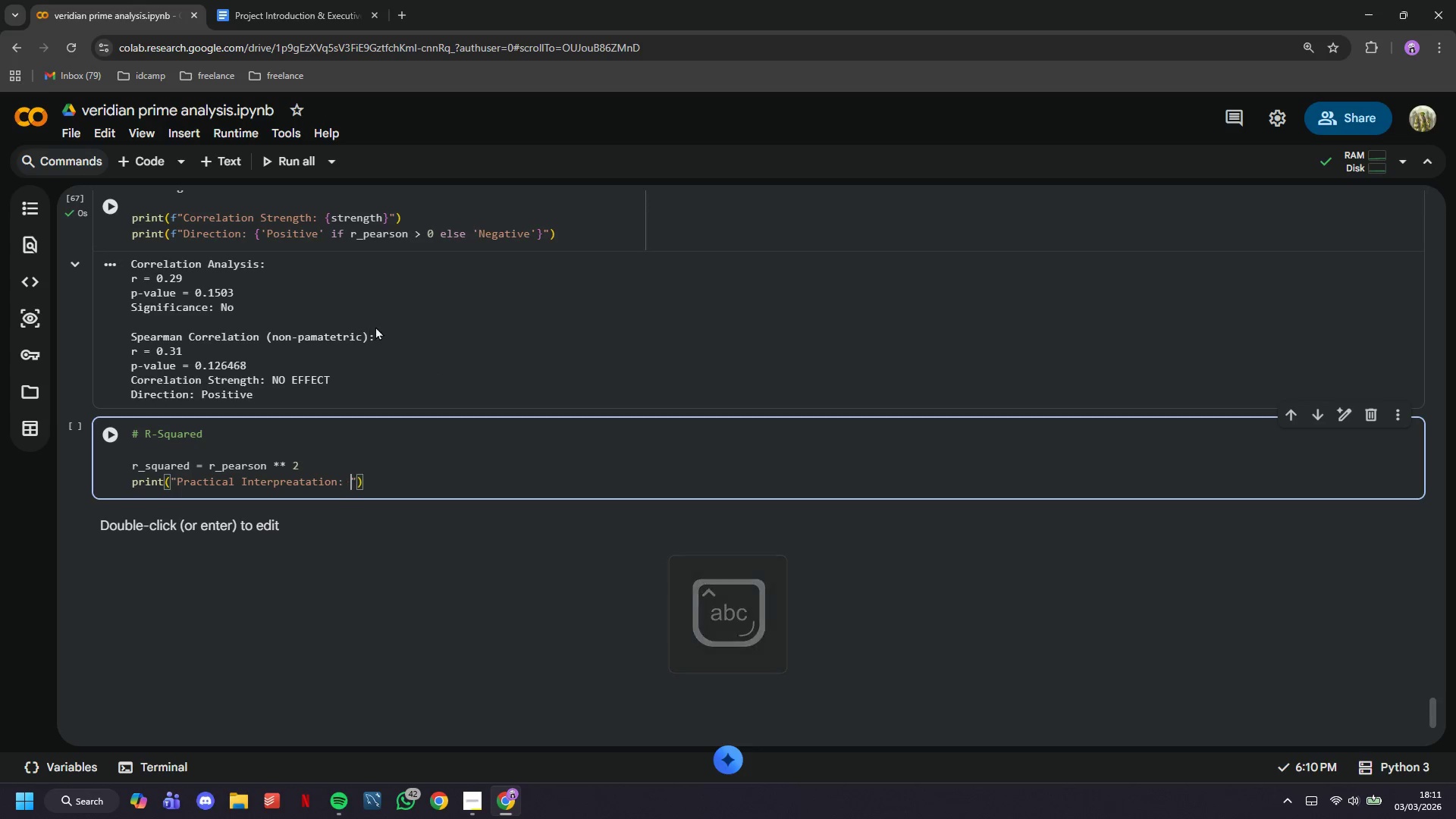 
key(ArrowRight)
 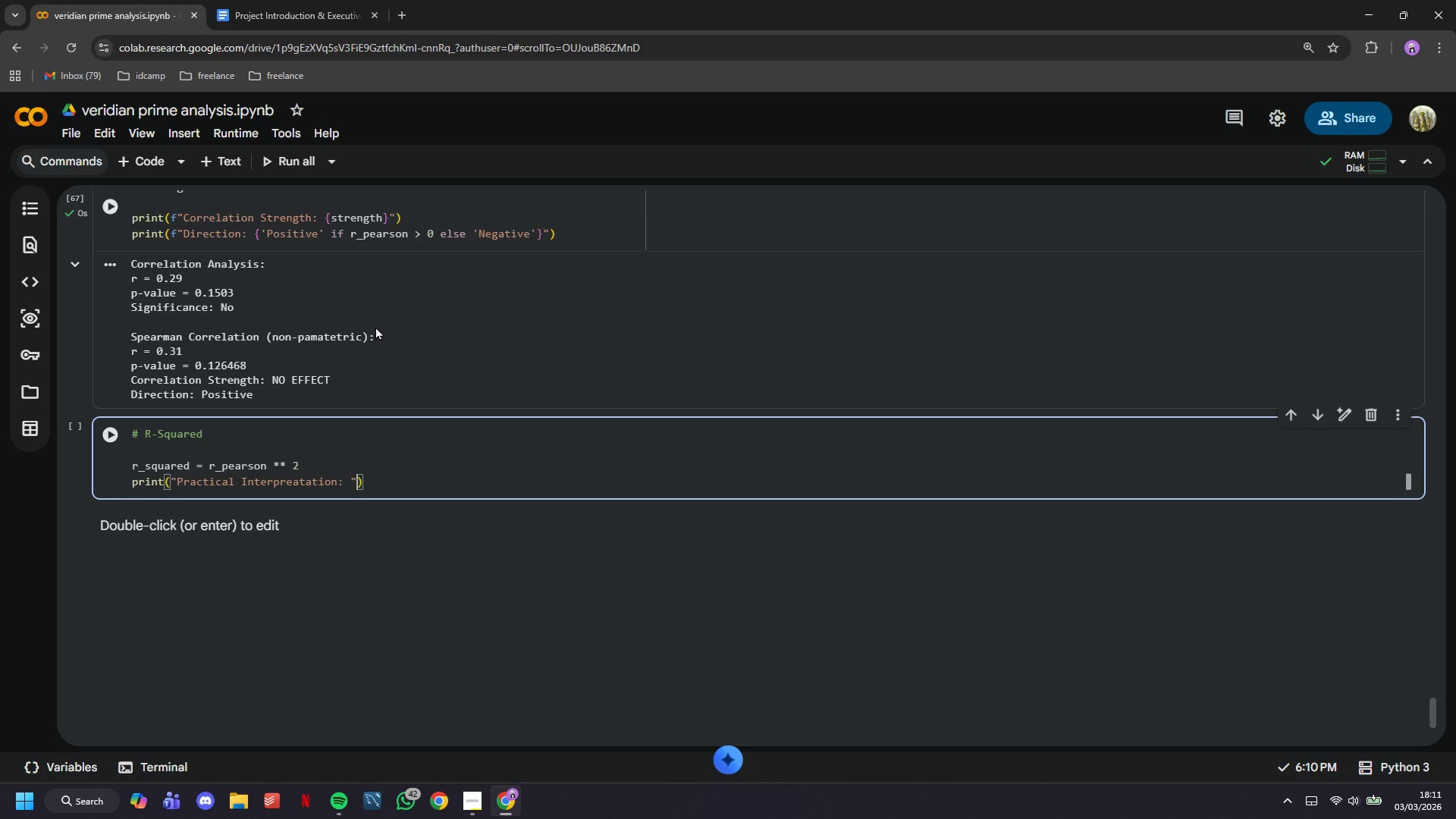 
key(ArrowRight)
 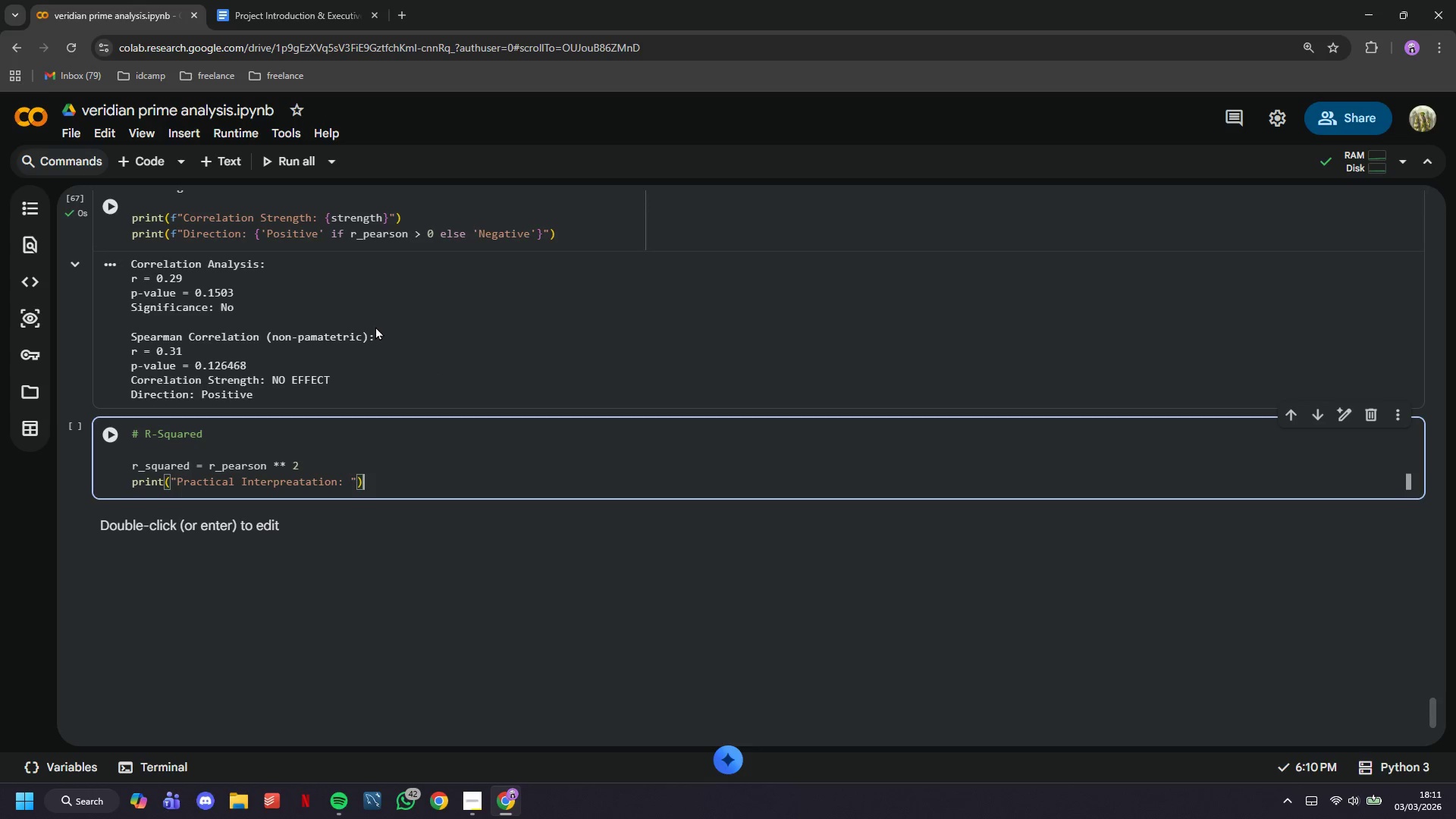 
key(Enter)
 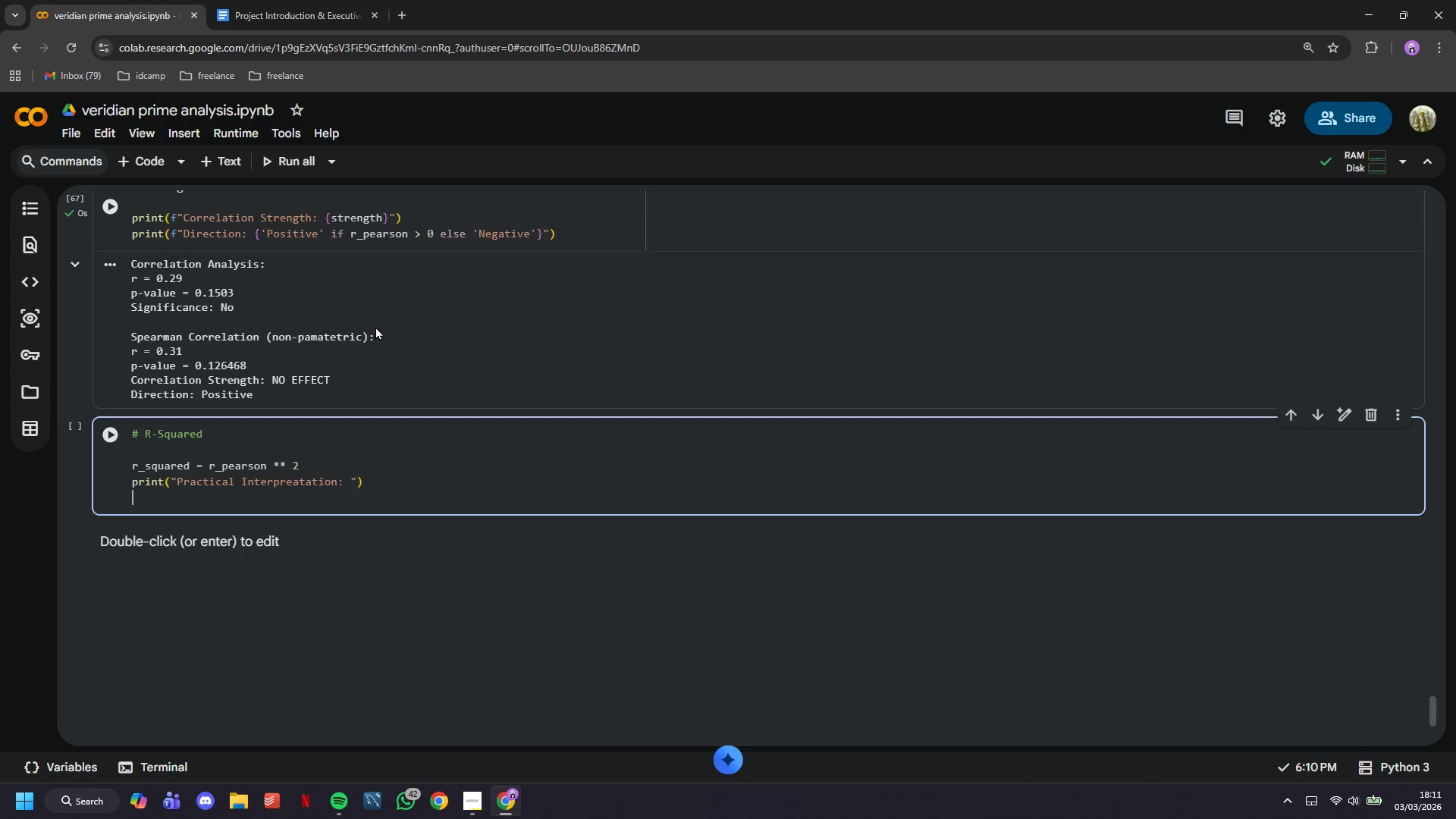 
key(Enter)
 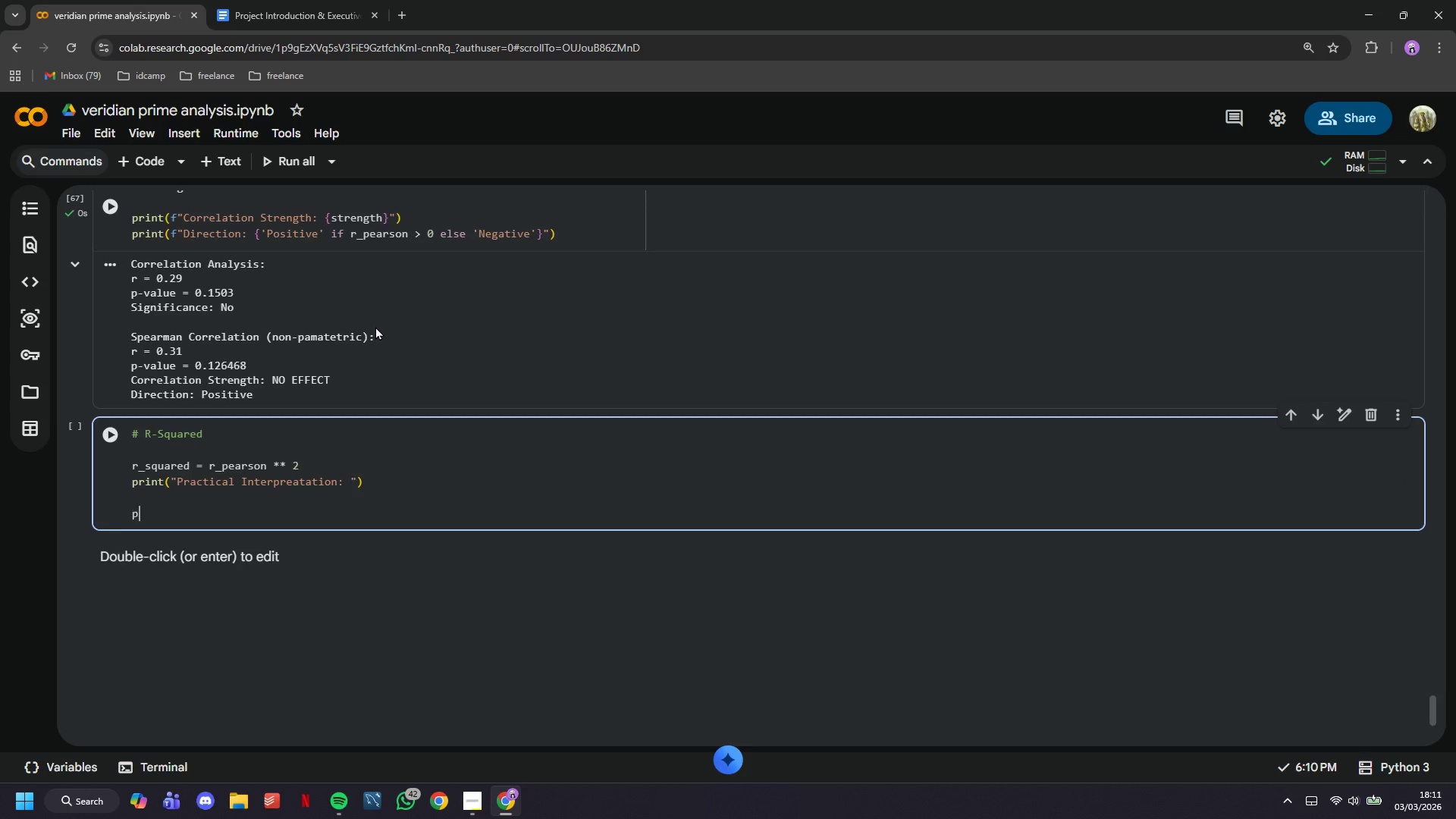 
type(print("R2 =)
 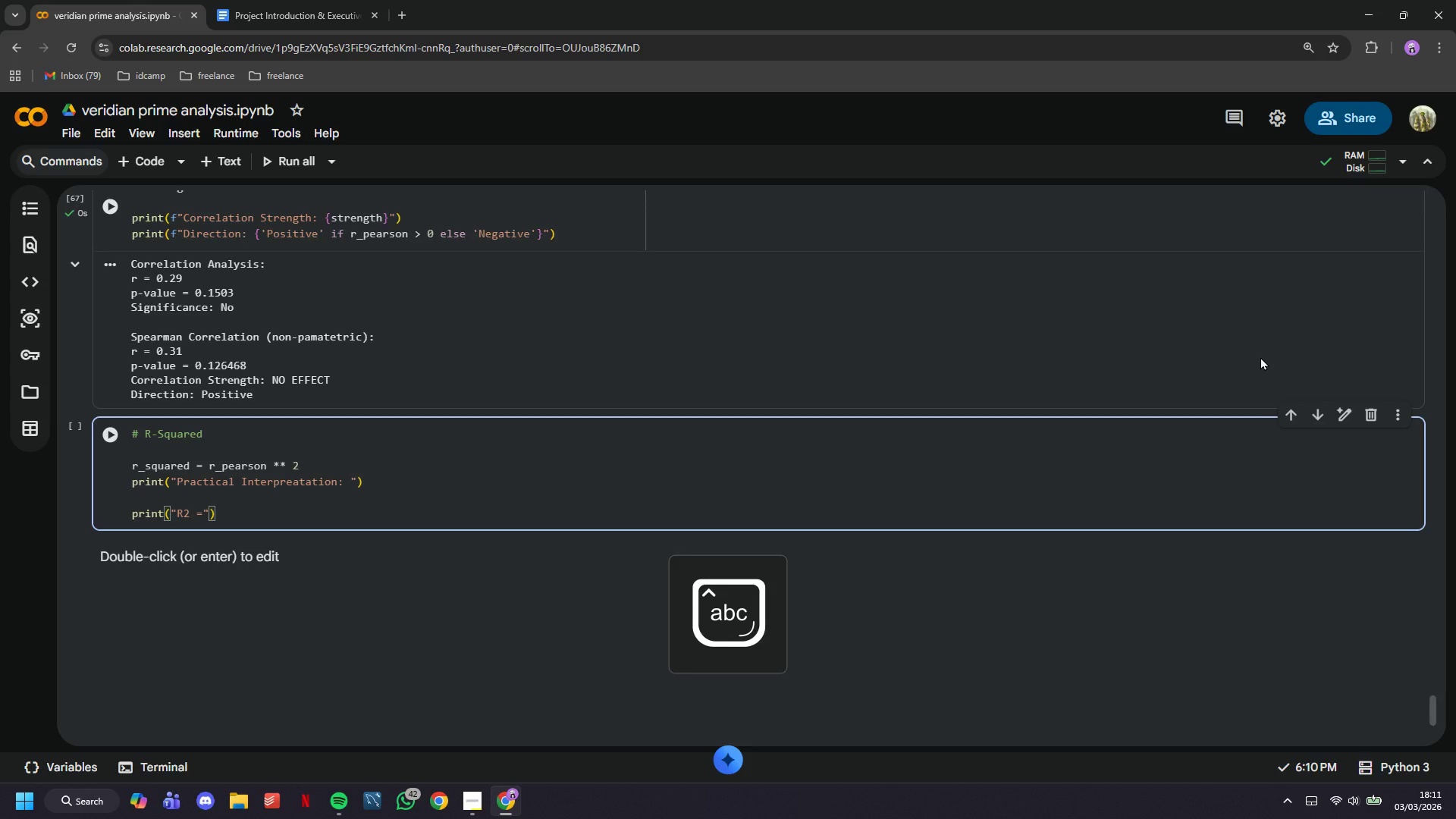 
key(ArrowLeft)
 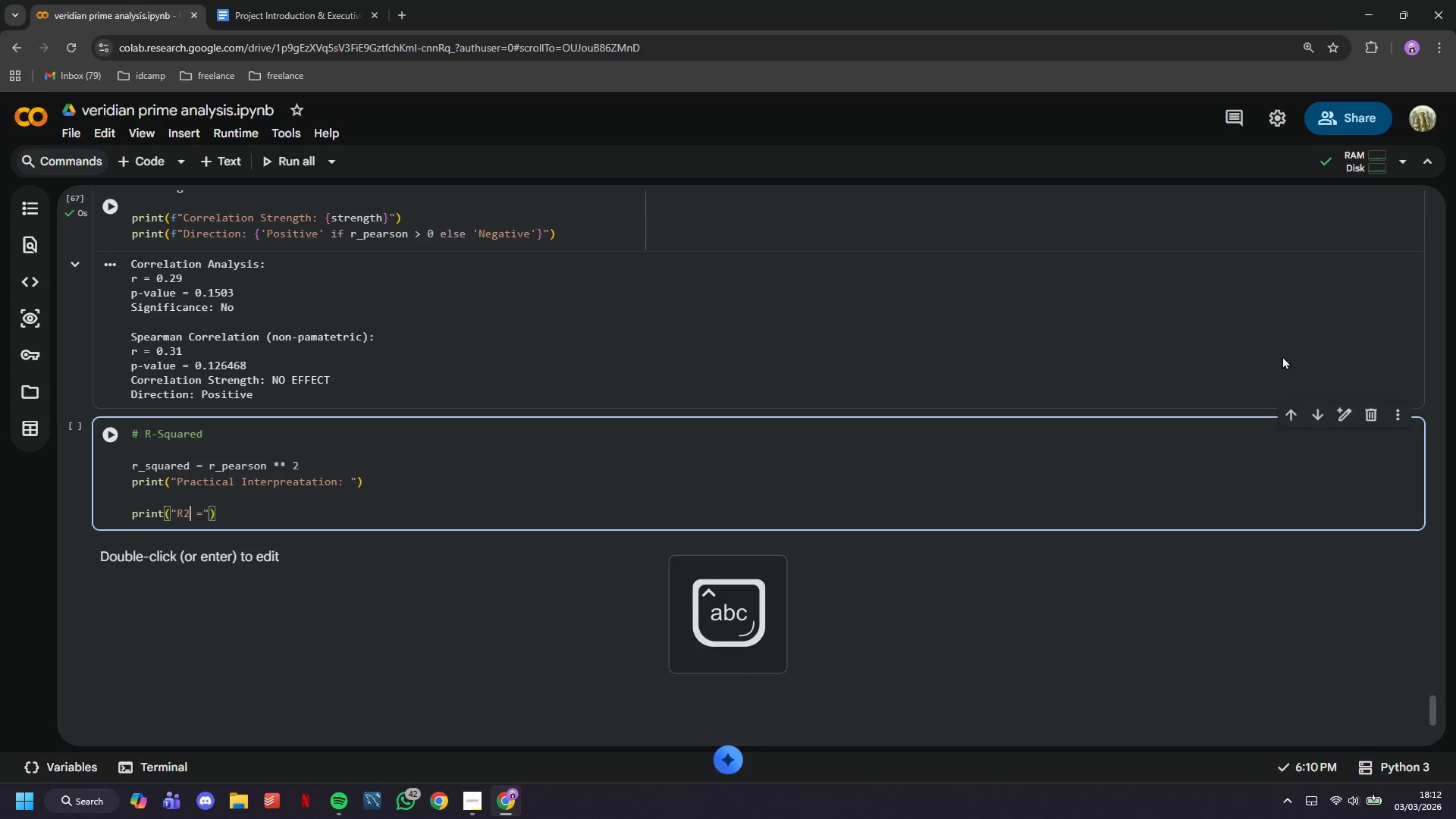 
key(ArrowLeft)
 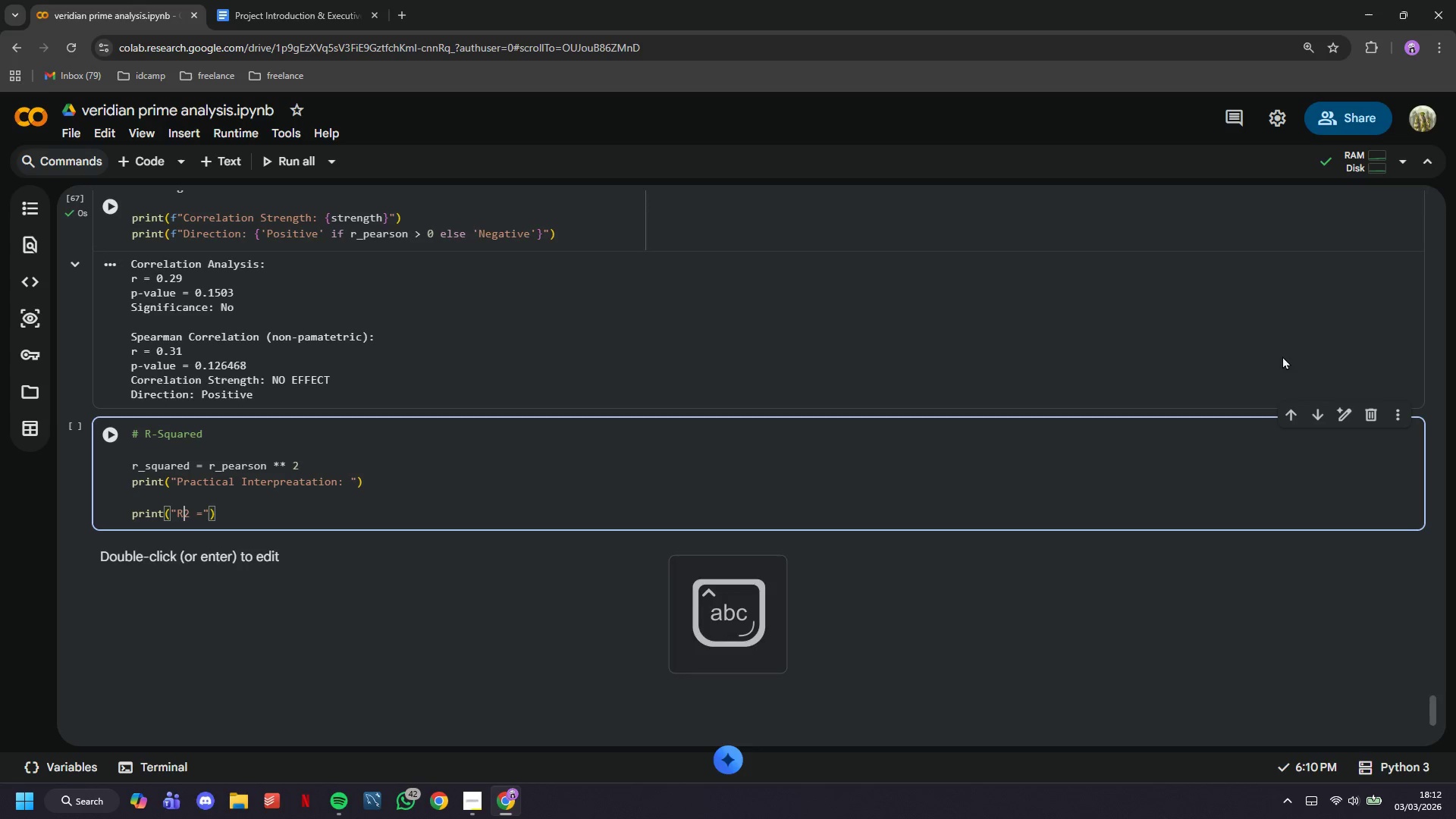 
key(ArrowLeft)
 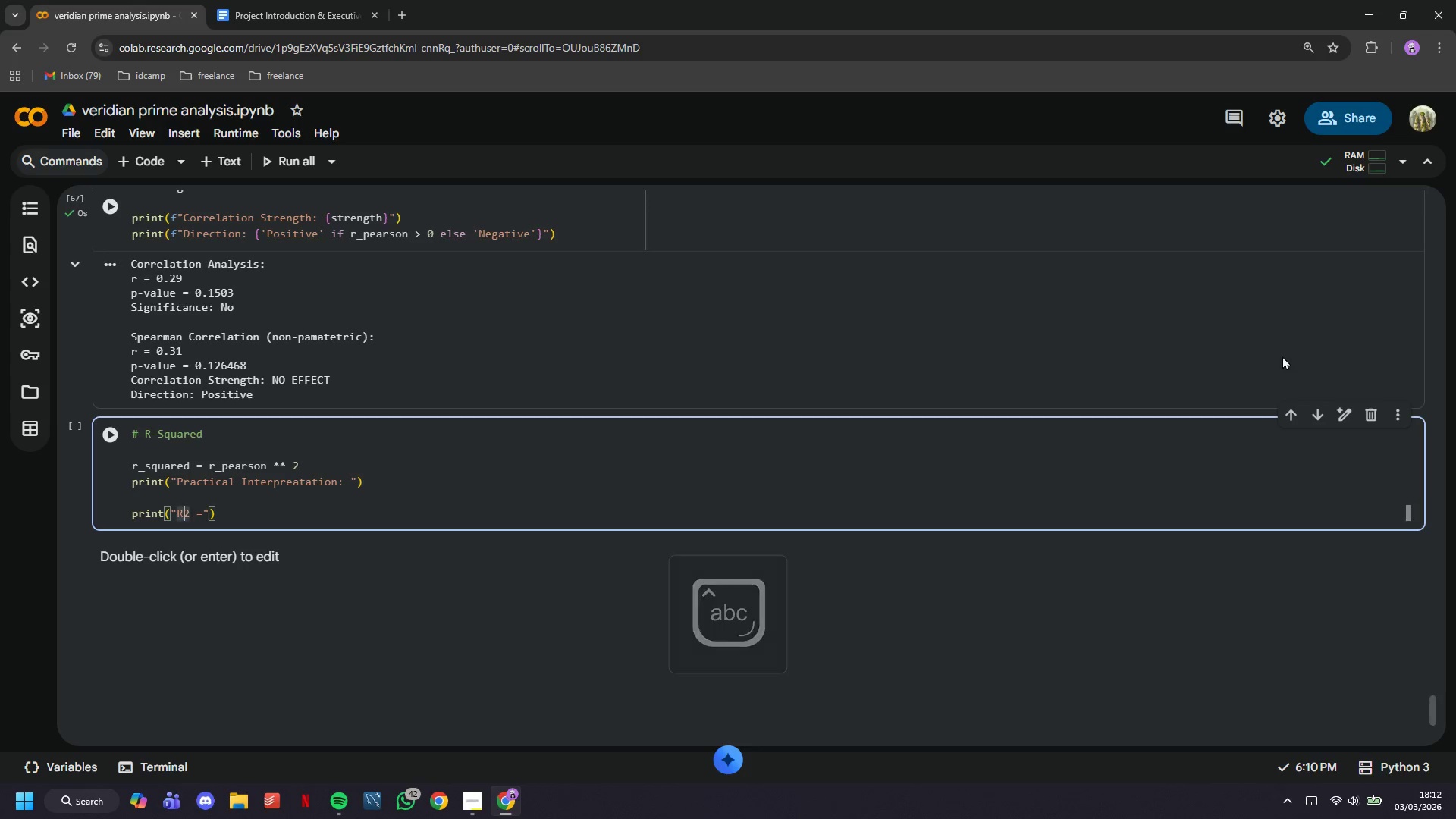 
key(ArrowLeft)
 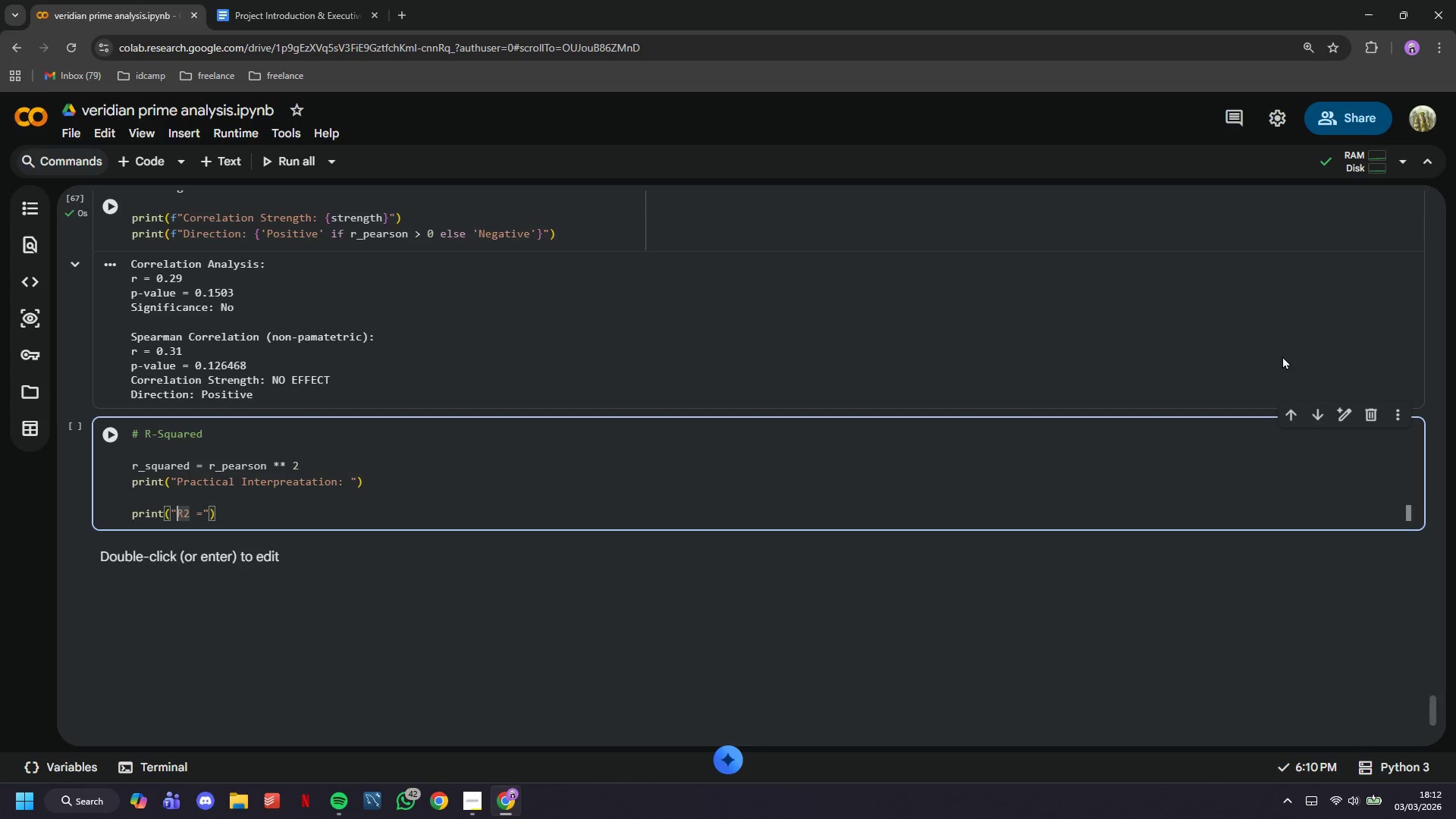 
key(ArrowLeft)
 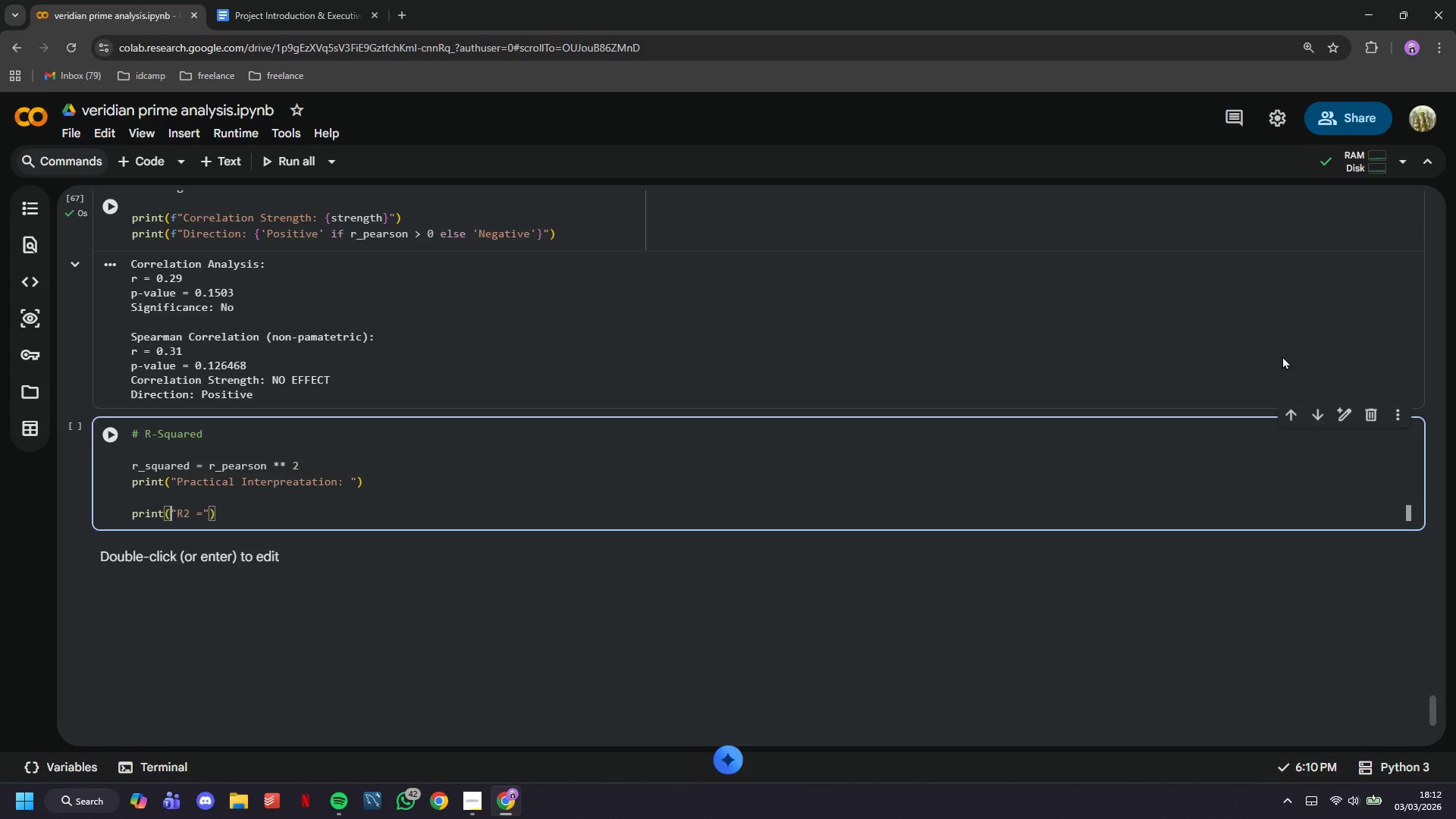 
key(ArrowLeft)
 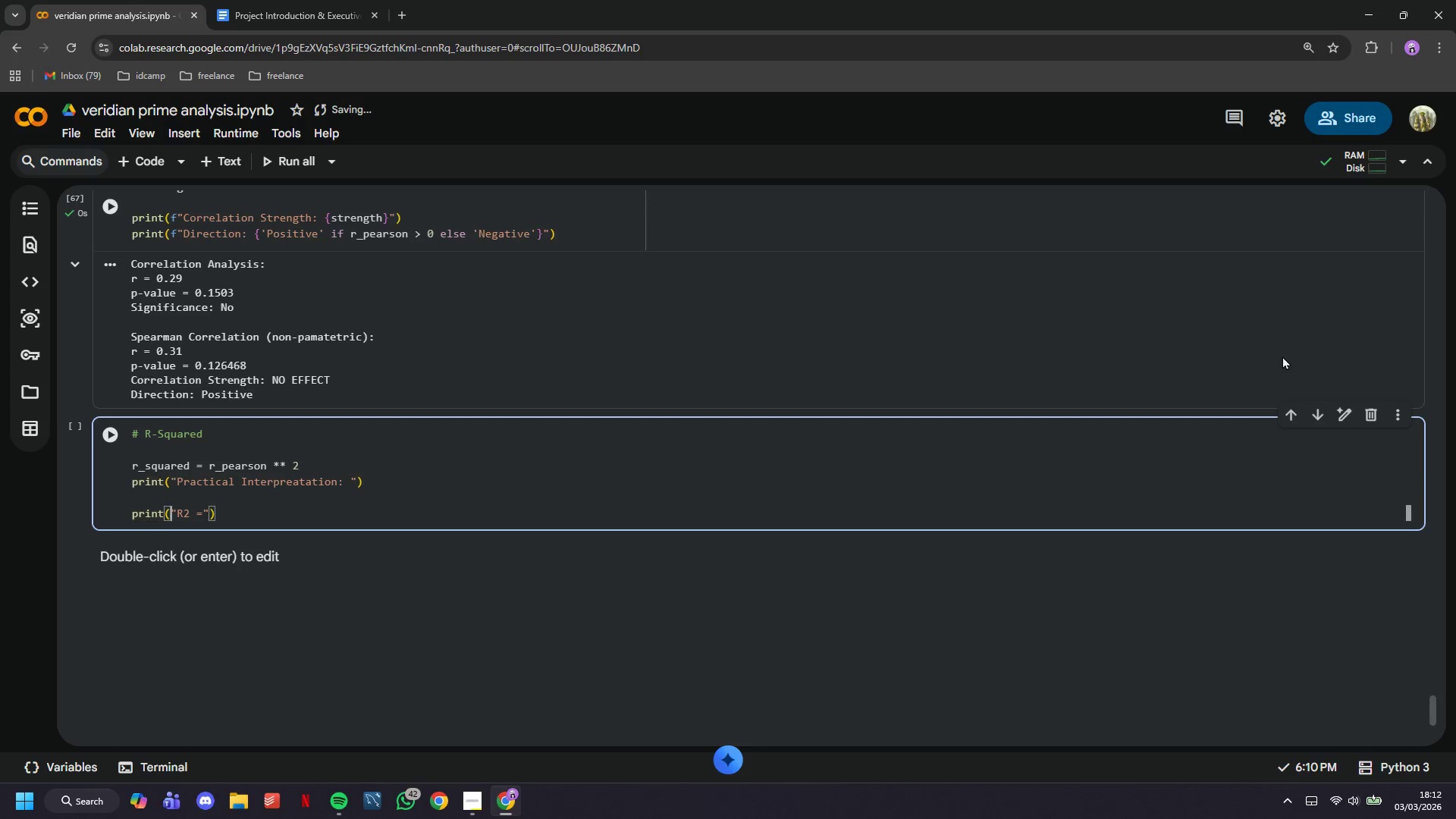 
key(ArrowRight)
 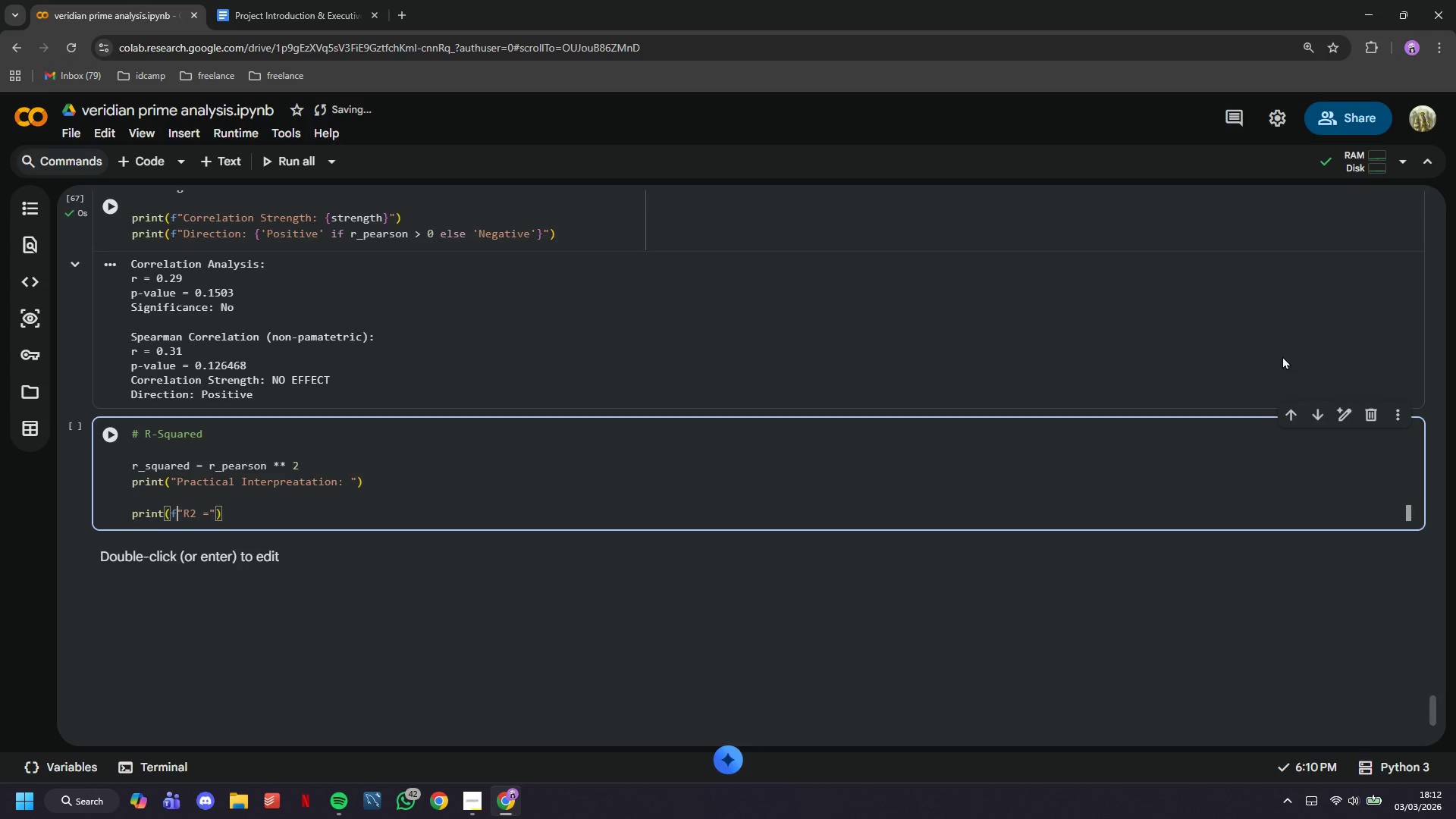 
key(F)
 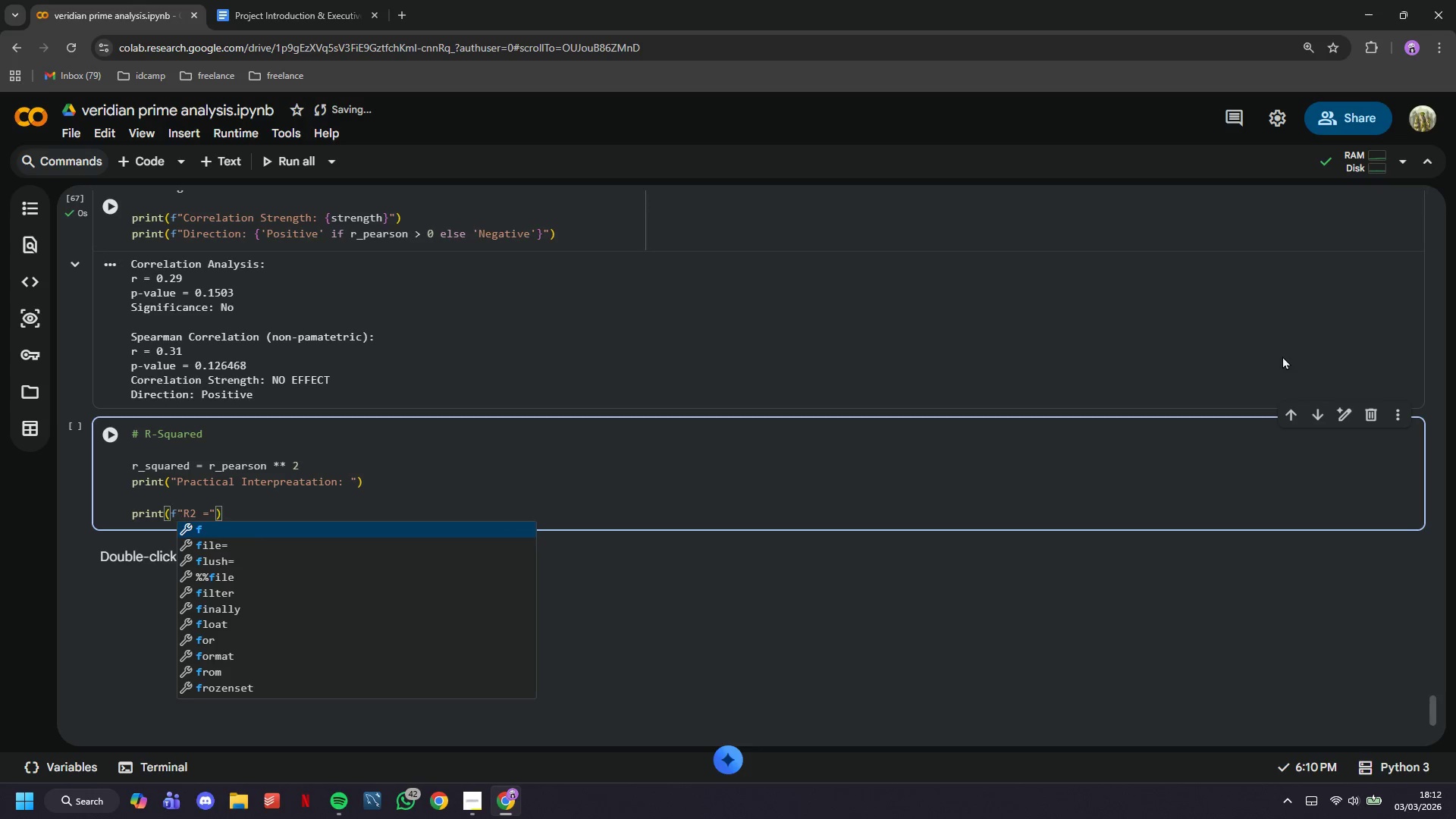 
key(ArrowRight)
 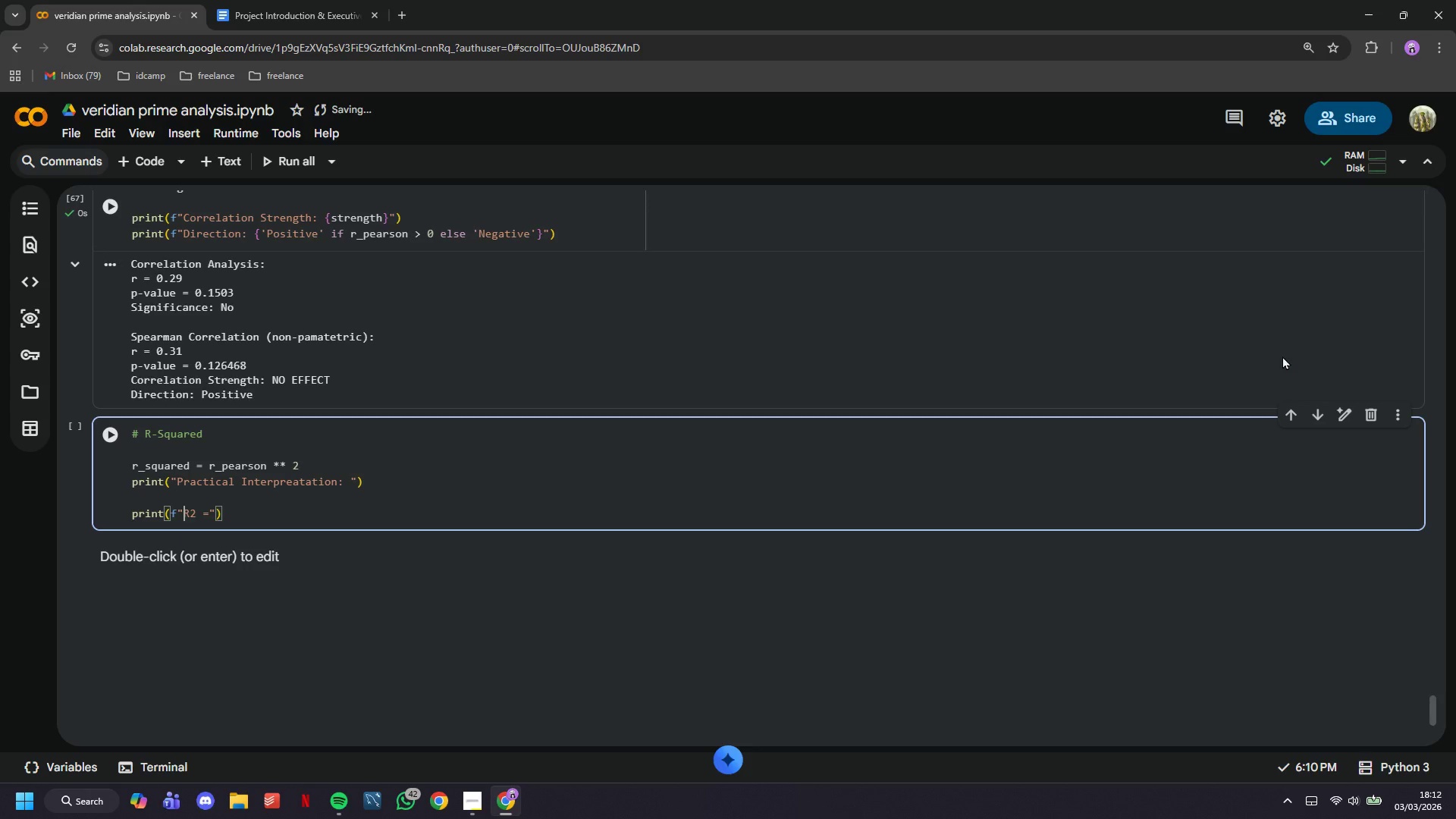 
key(ArrowRight)
 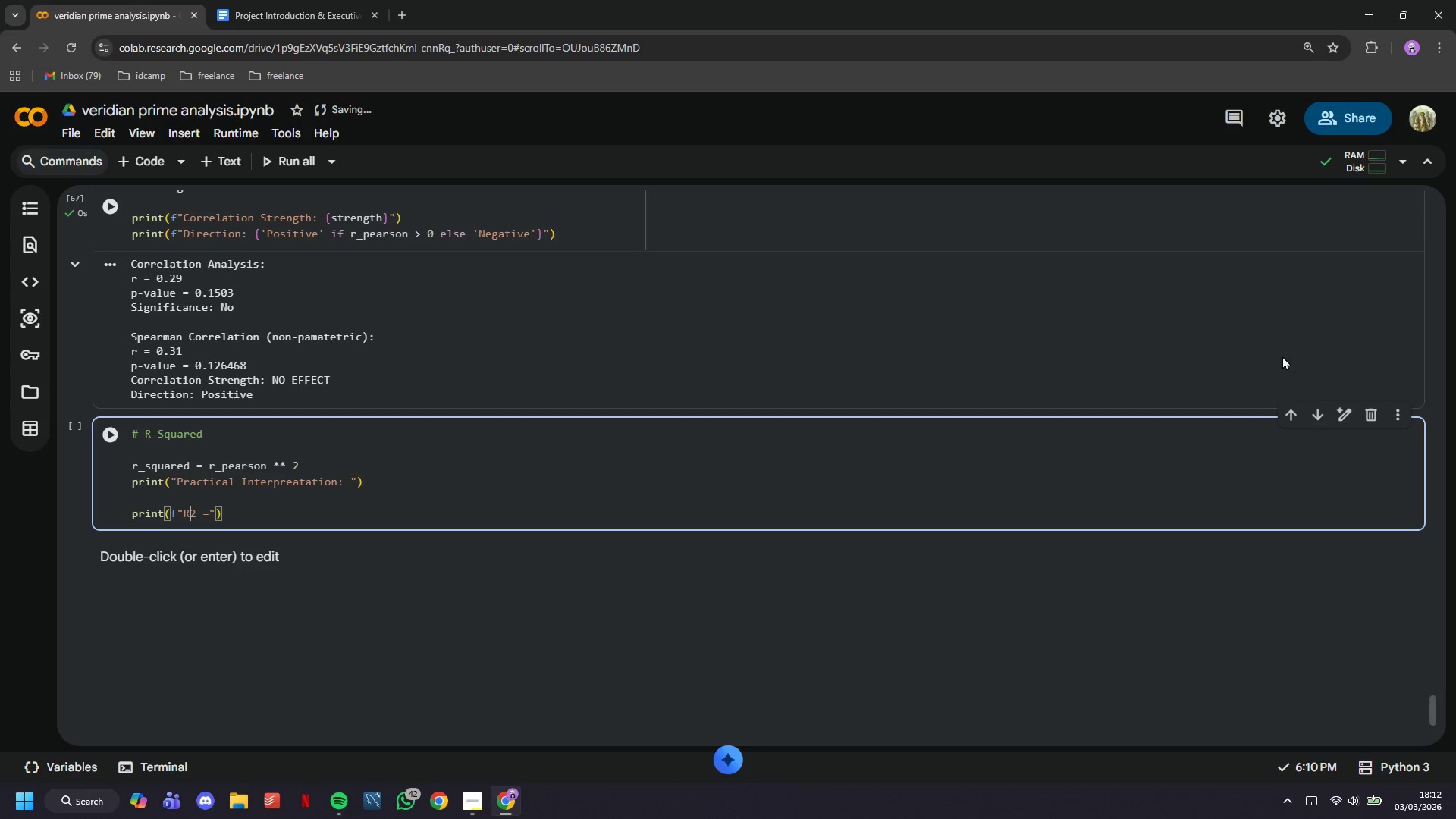 
key(ArrowRight)
 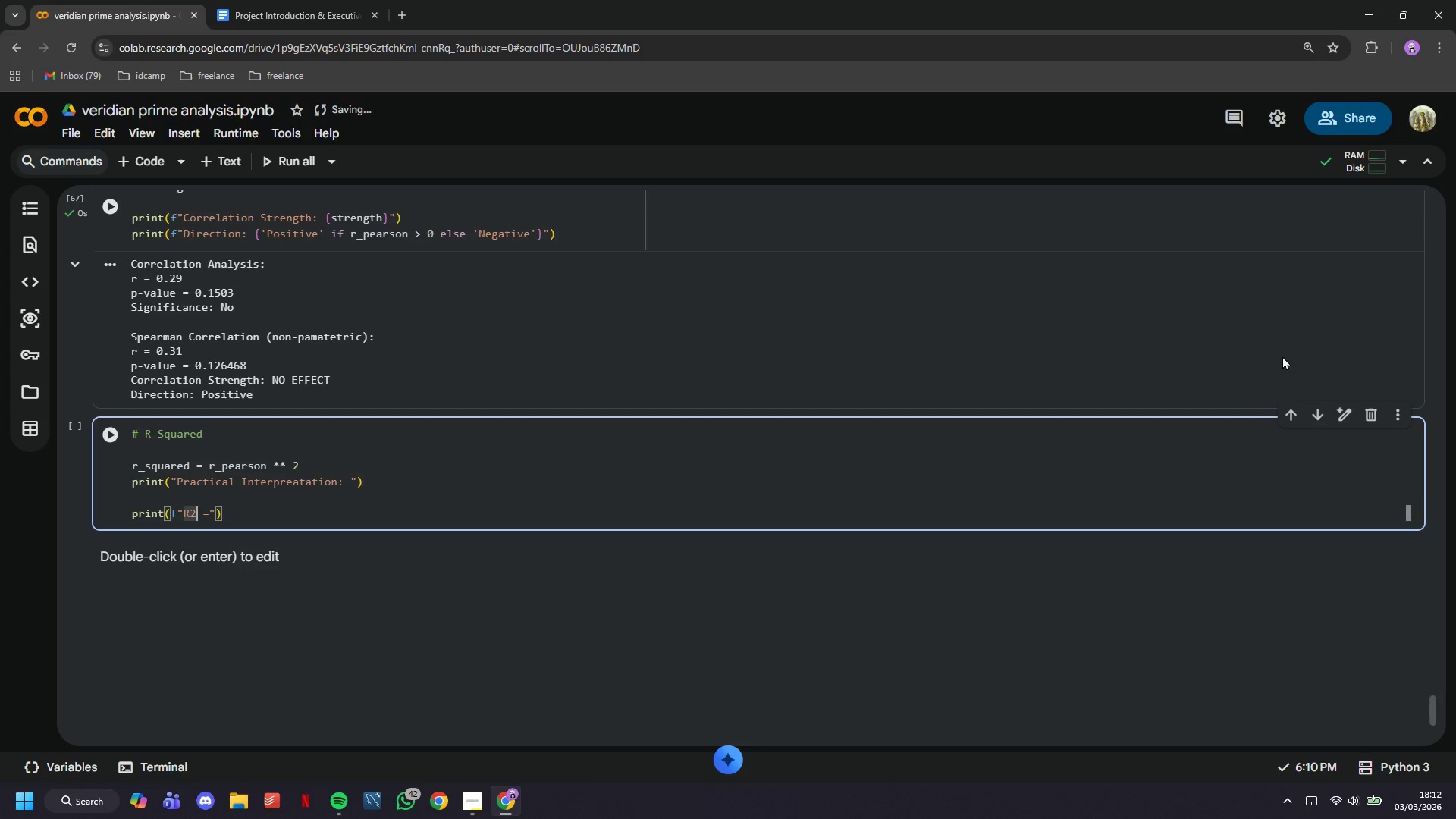 
key(ArrowRight)
 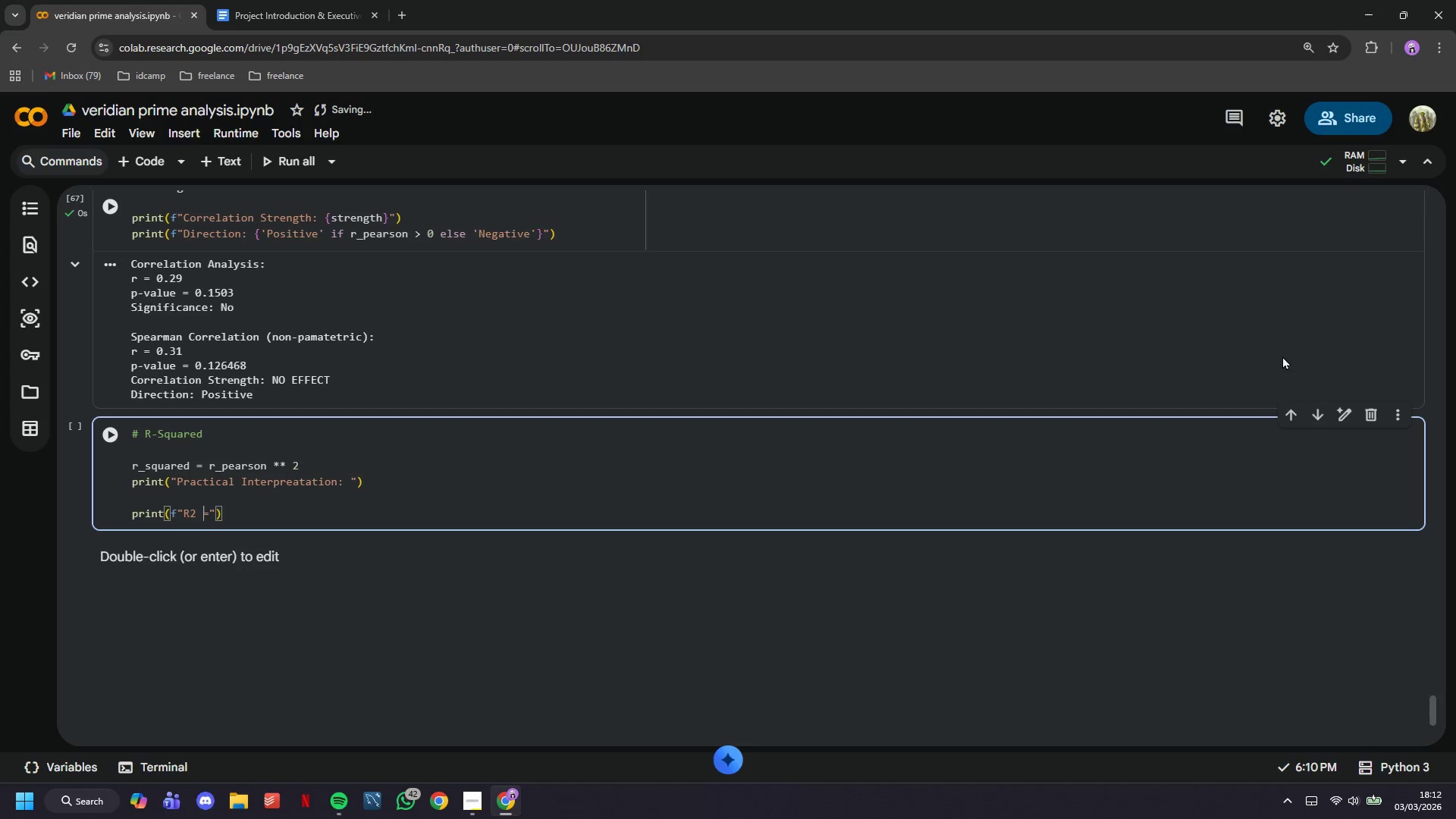 
key(ArrowRight)
 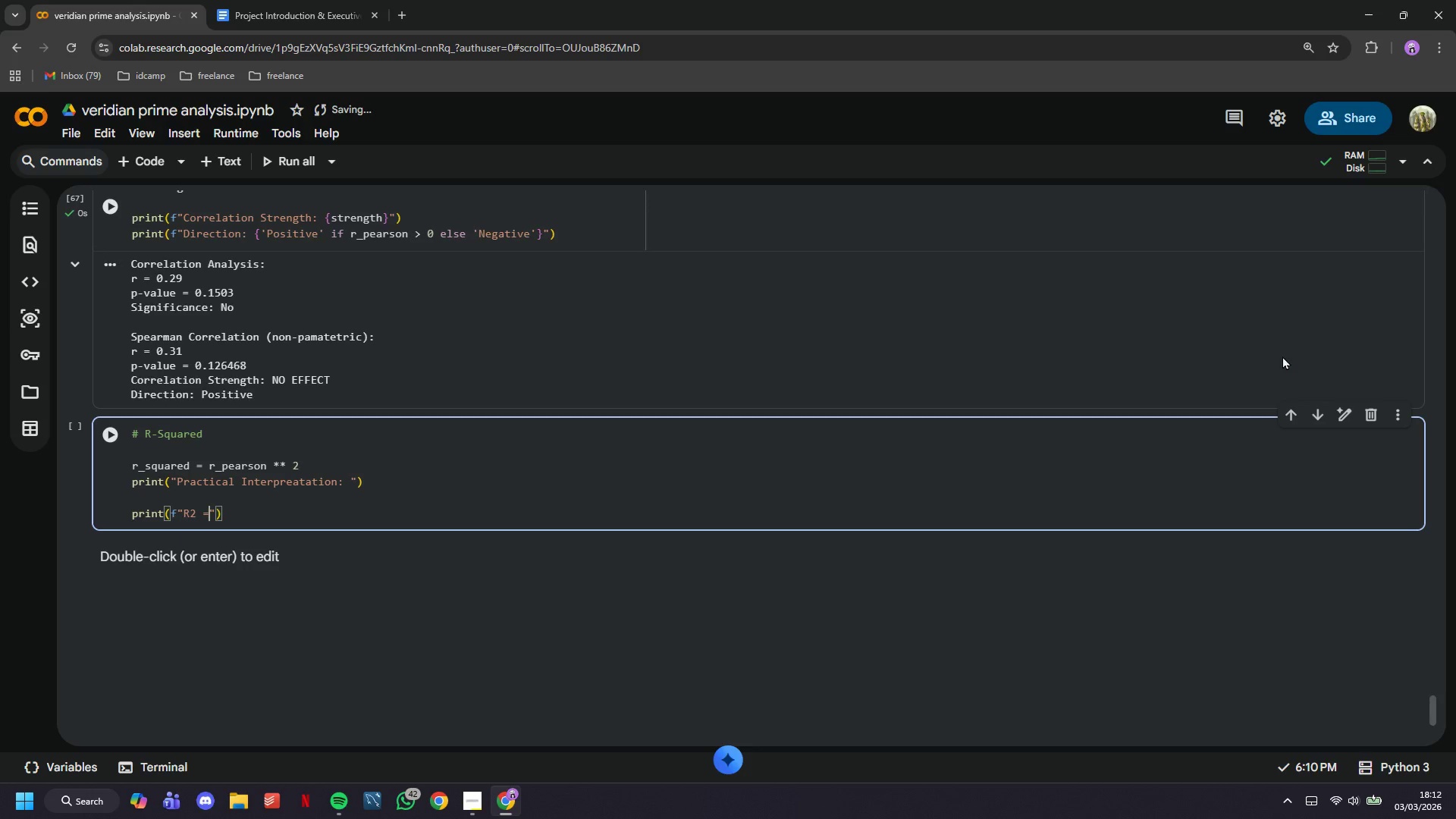 
type( {r_squared:.3f)
 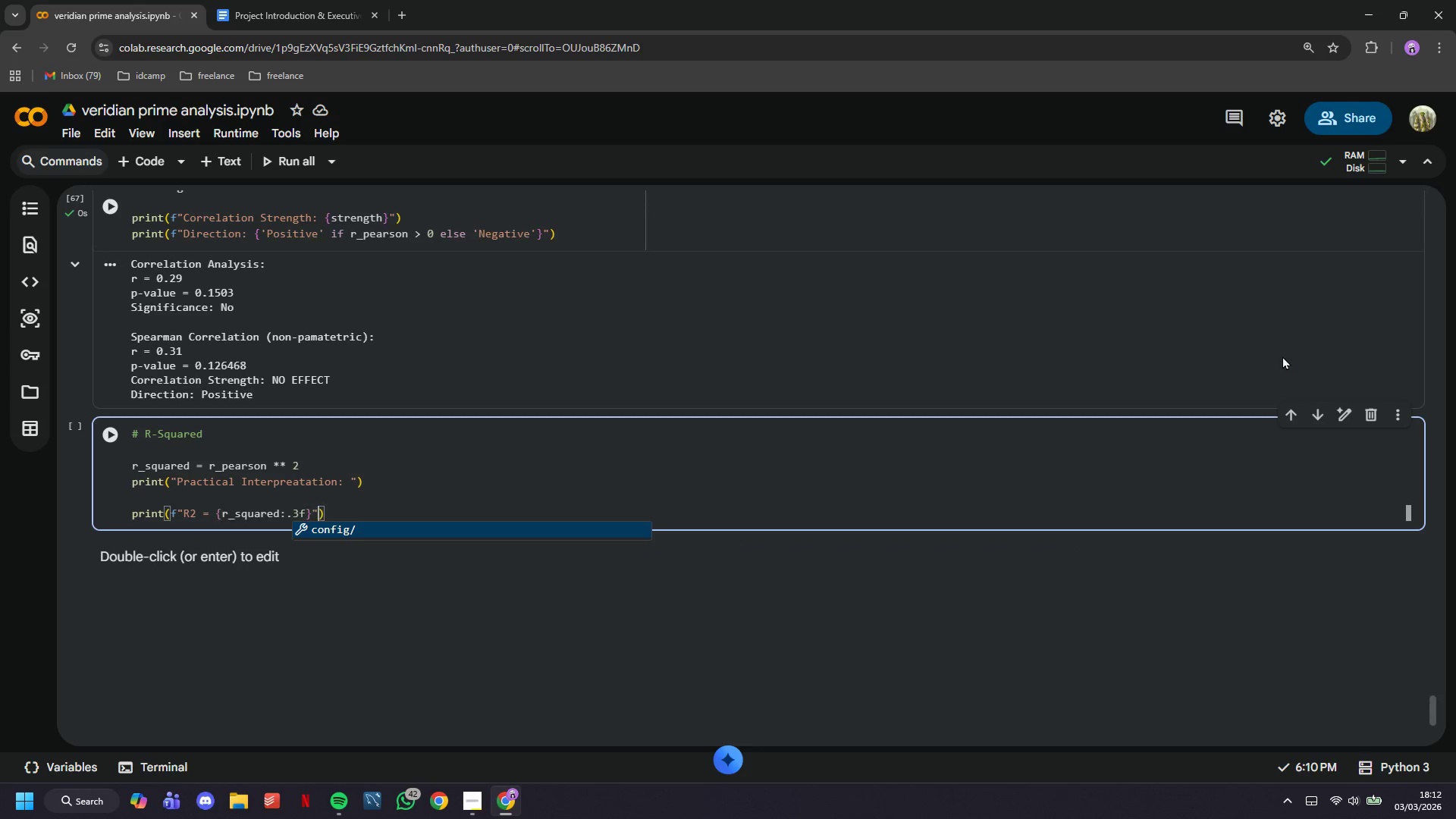 
 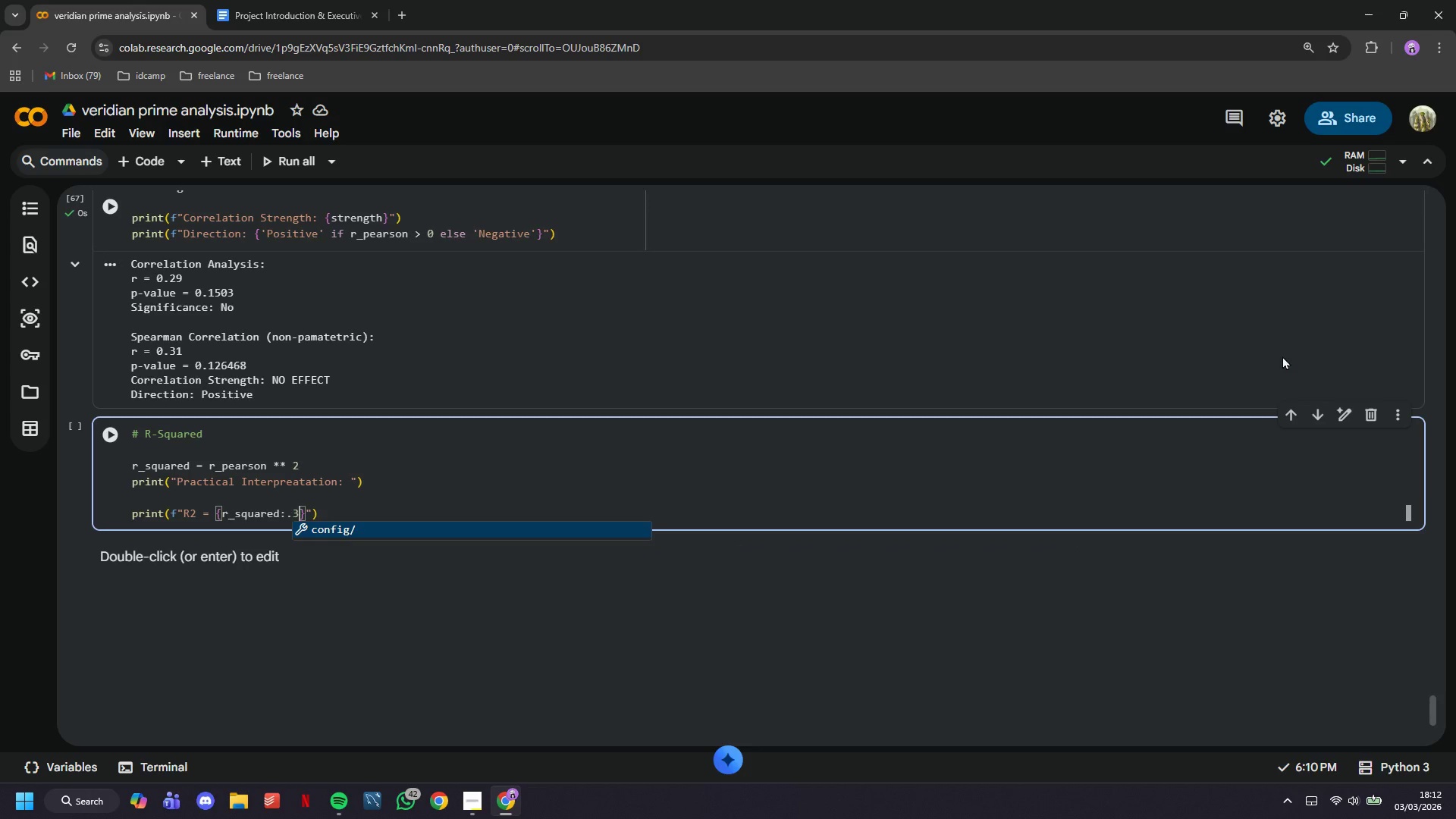 
key(ArrowRight)
 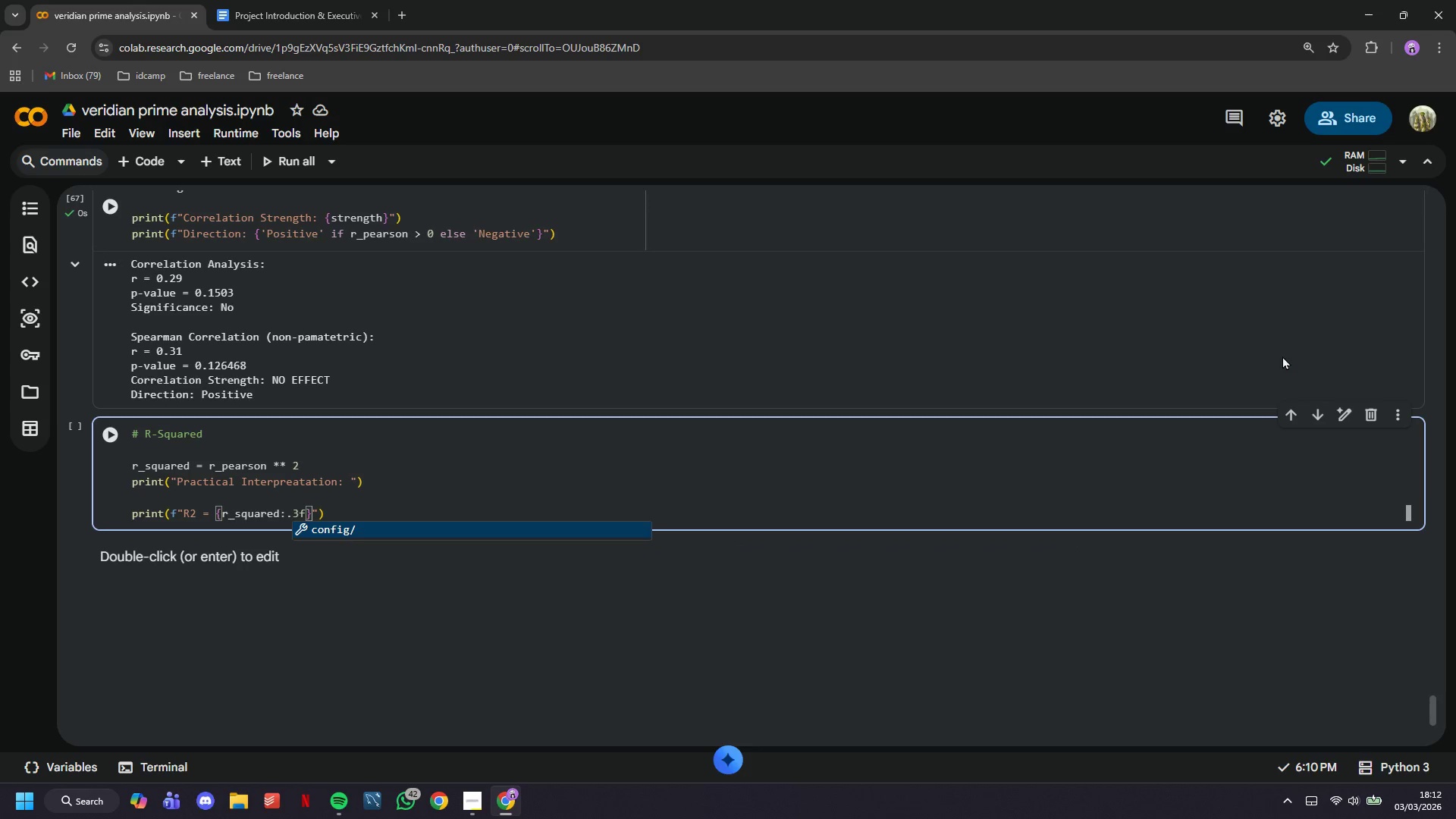 
key(ArrowRight)
 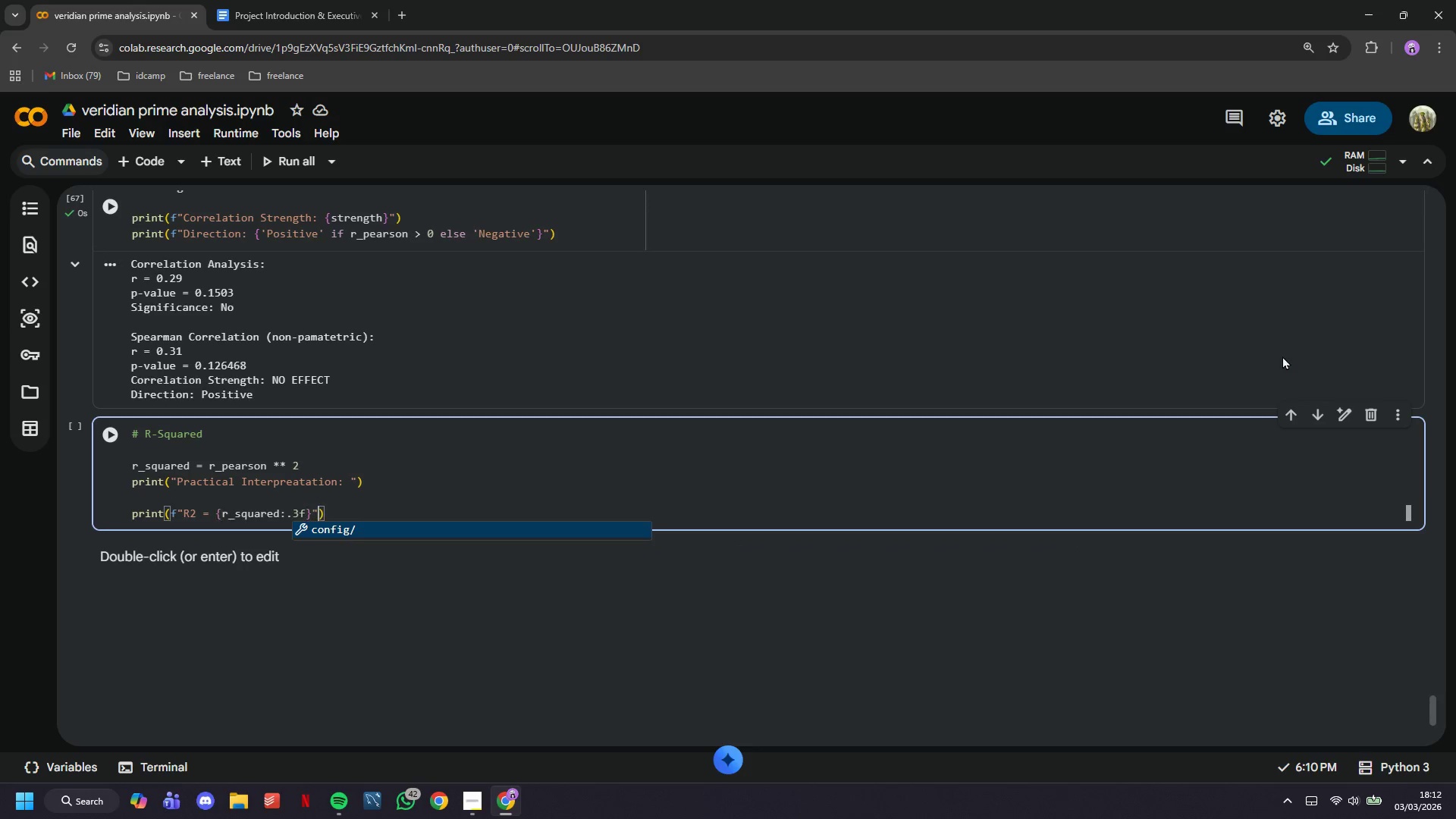 
key(ArrowRight)
 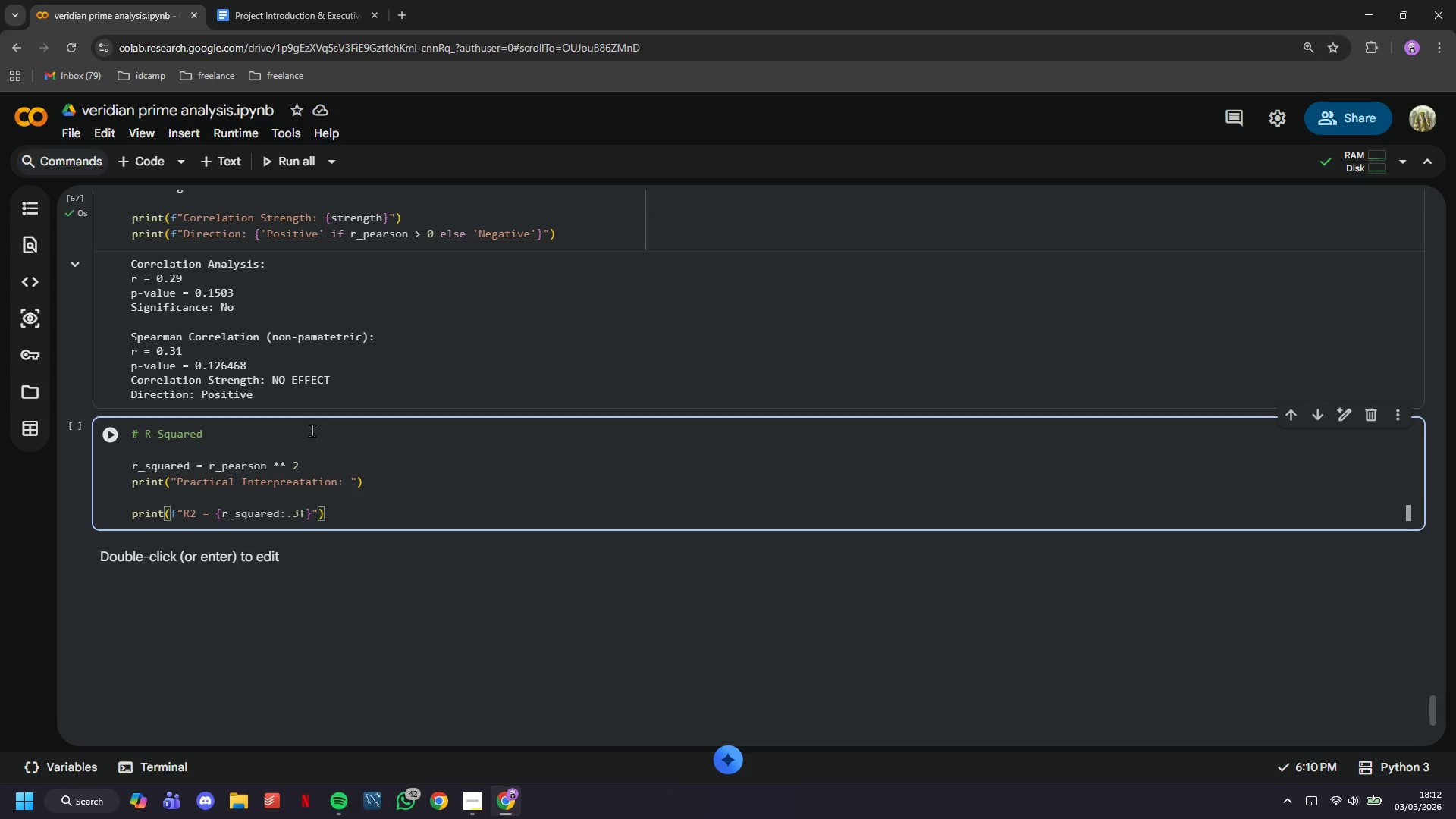 
left_click([108, 438])
 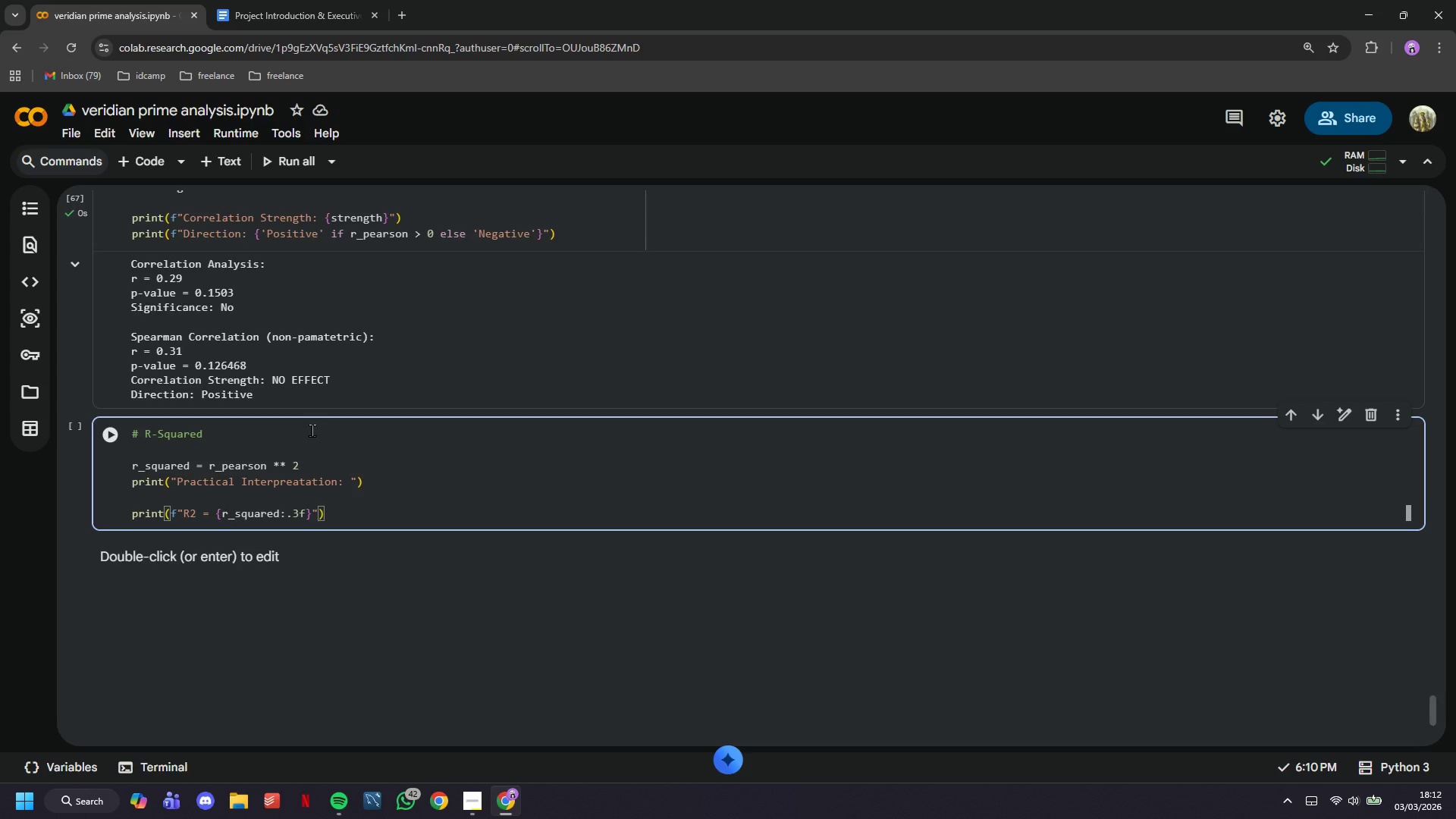 
mouse_move([130, 448])
 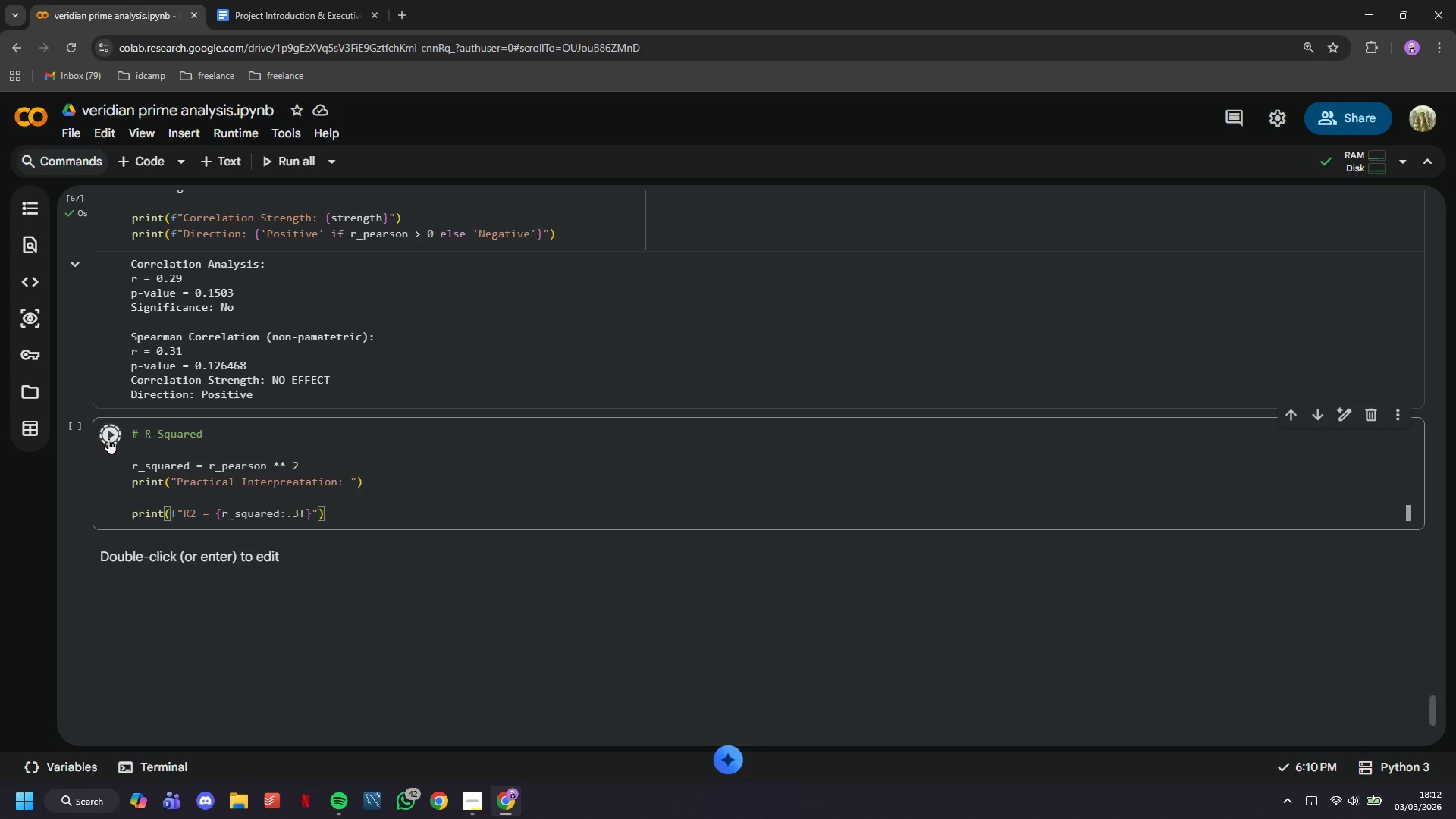 
left_click([376, 521])
 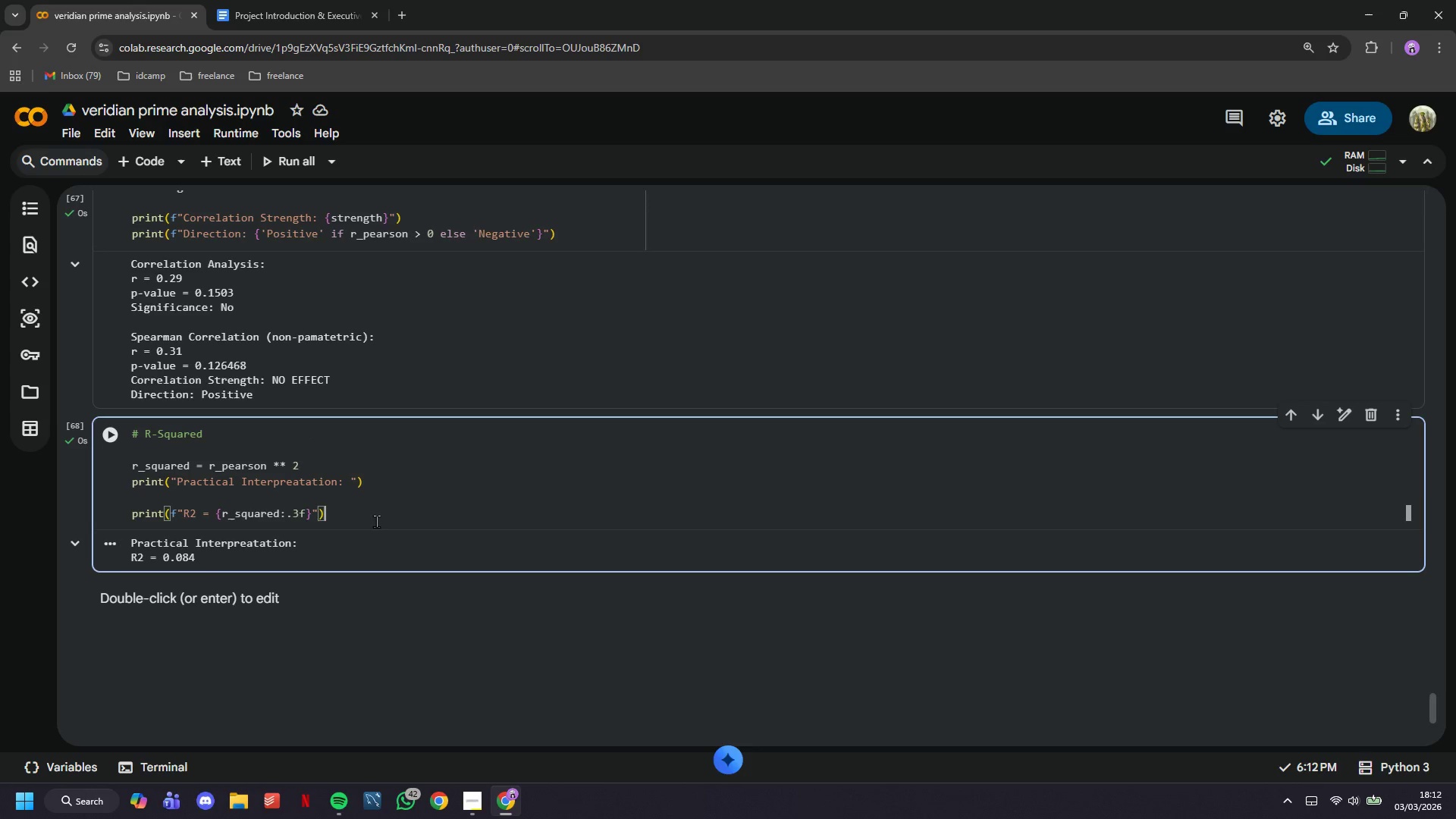 
key(Enter)
 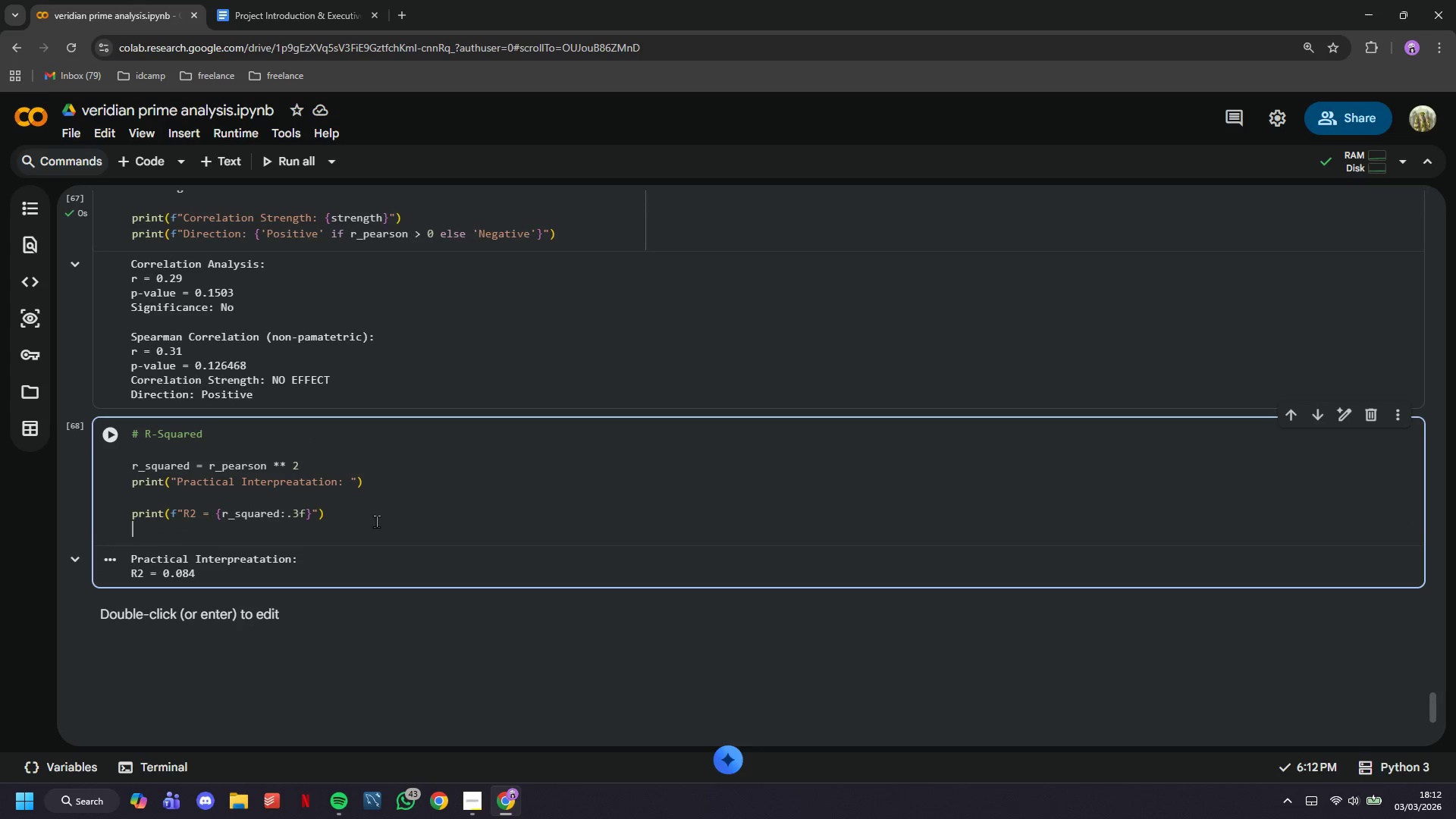 
wait(6.77)
 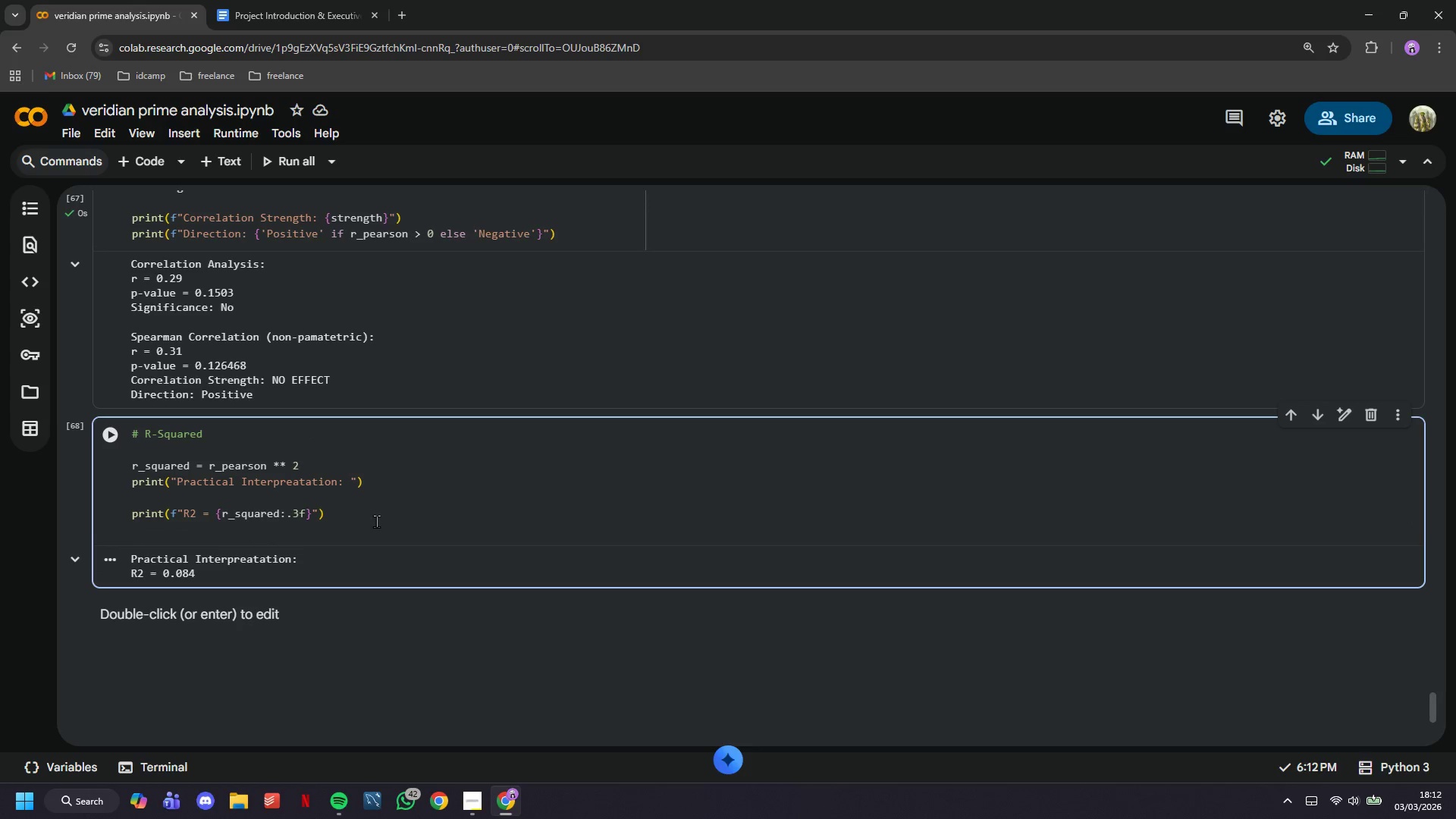 
type(print()
 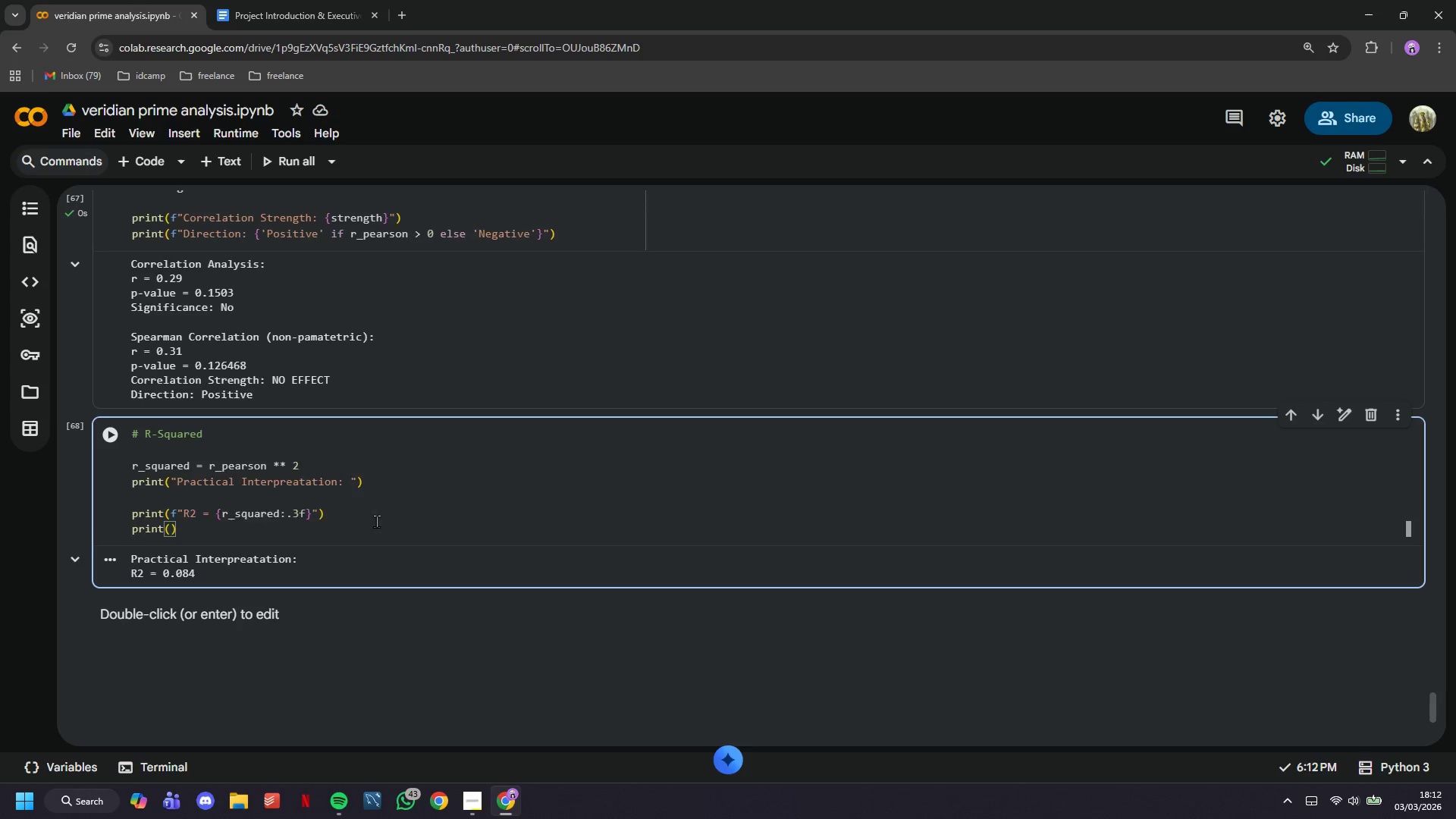 
key(F)
 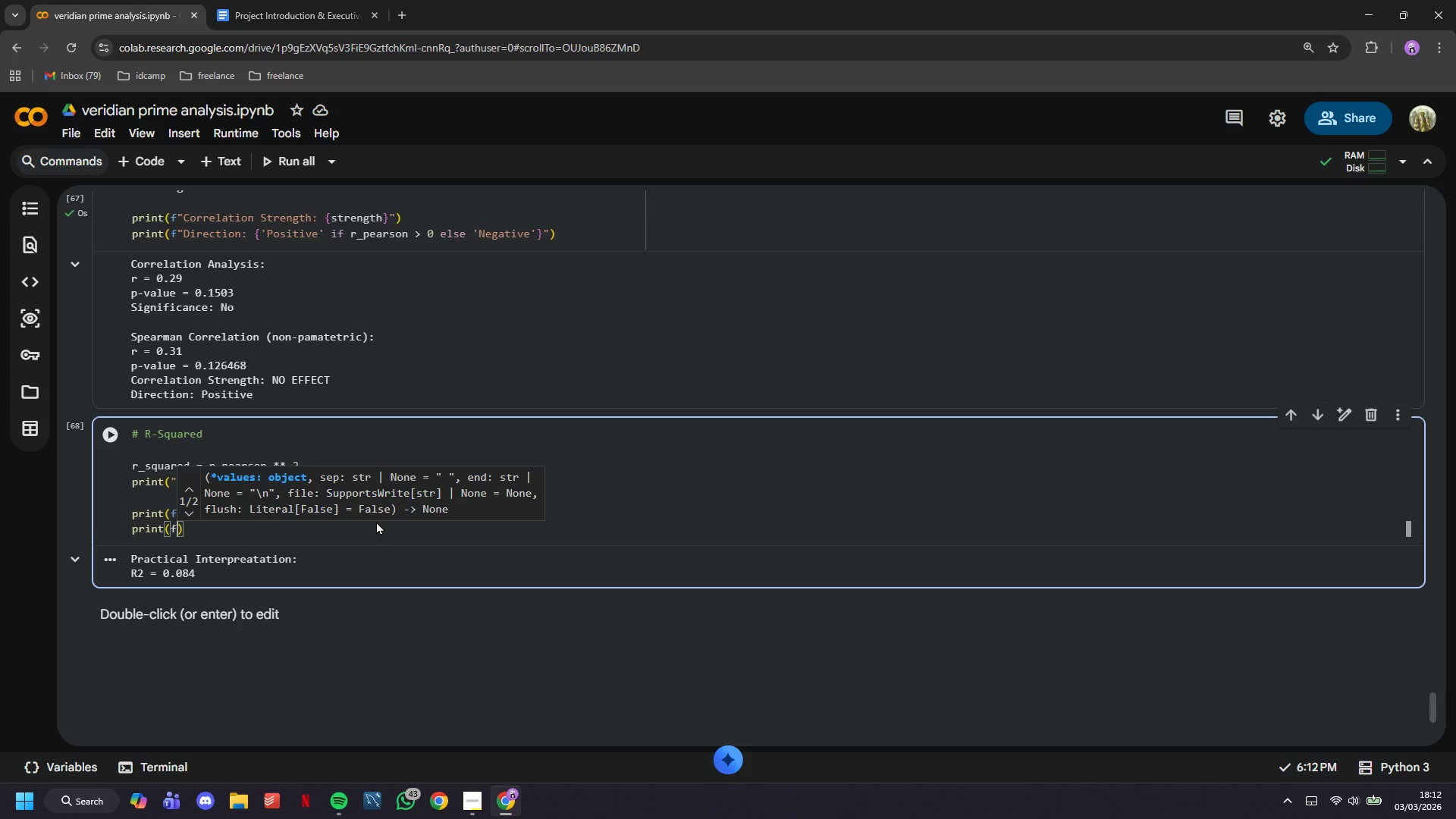 
key(Shift+Quote)
 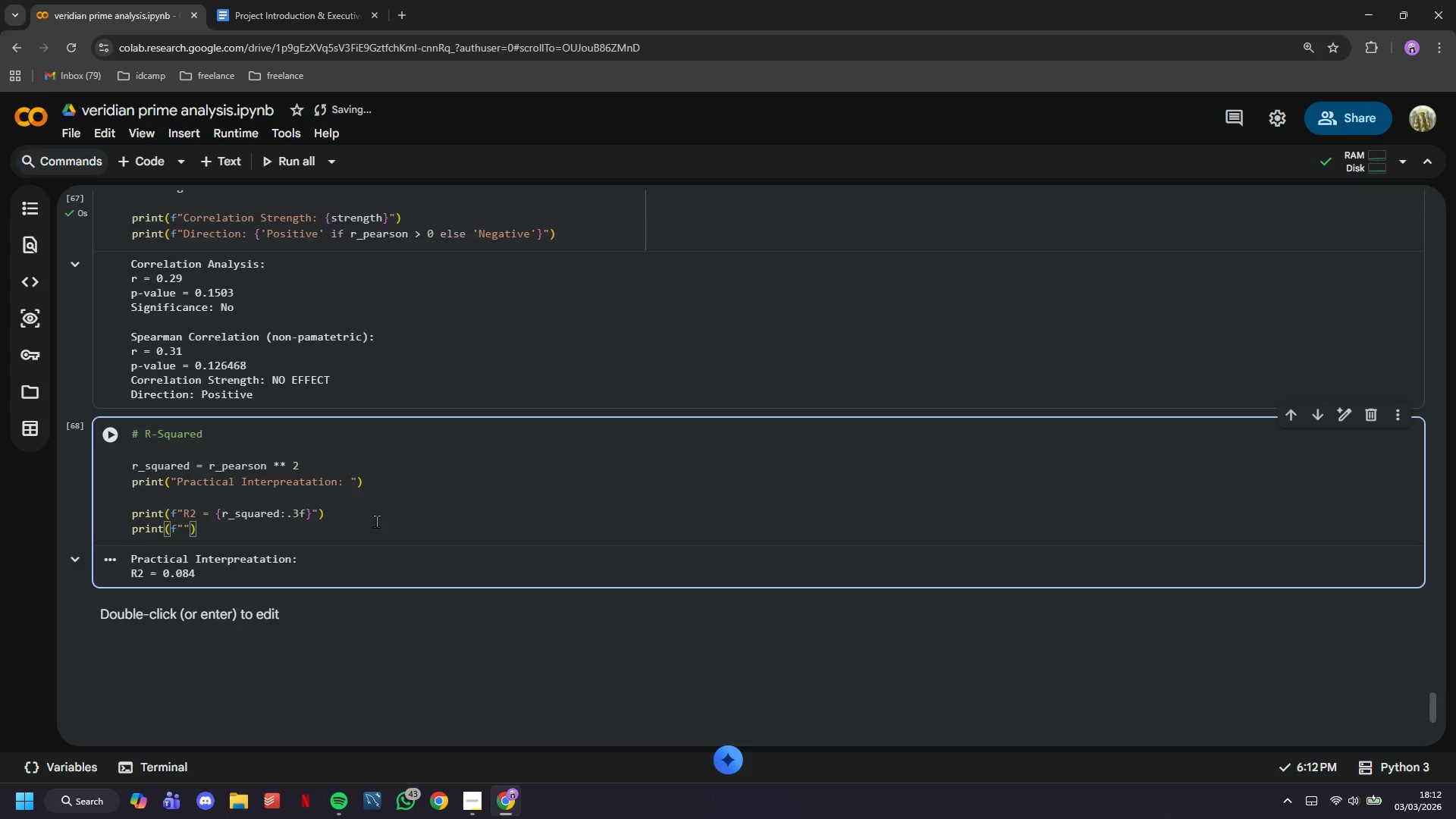 
key(Space)
 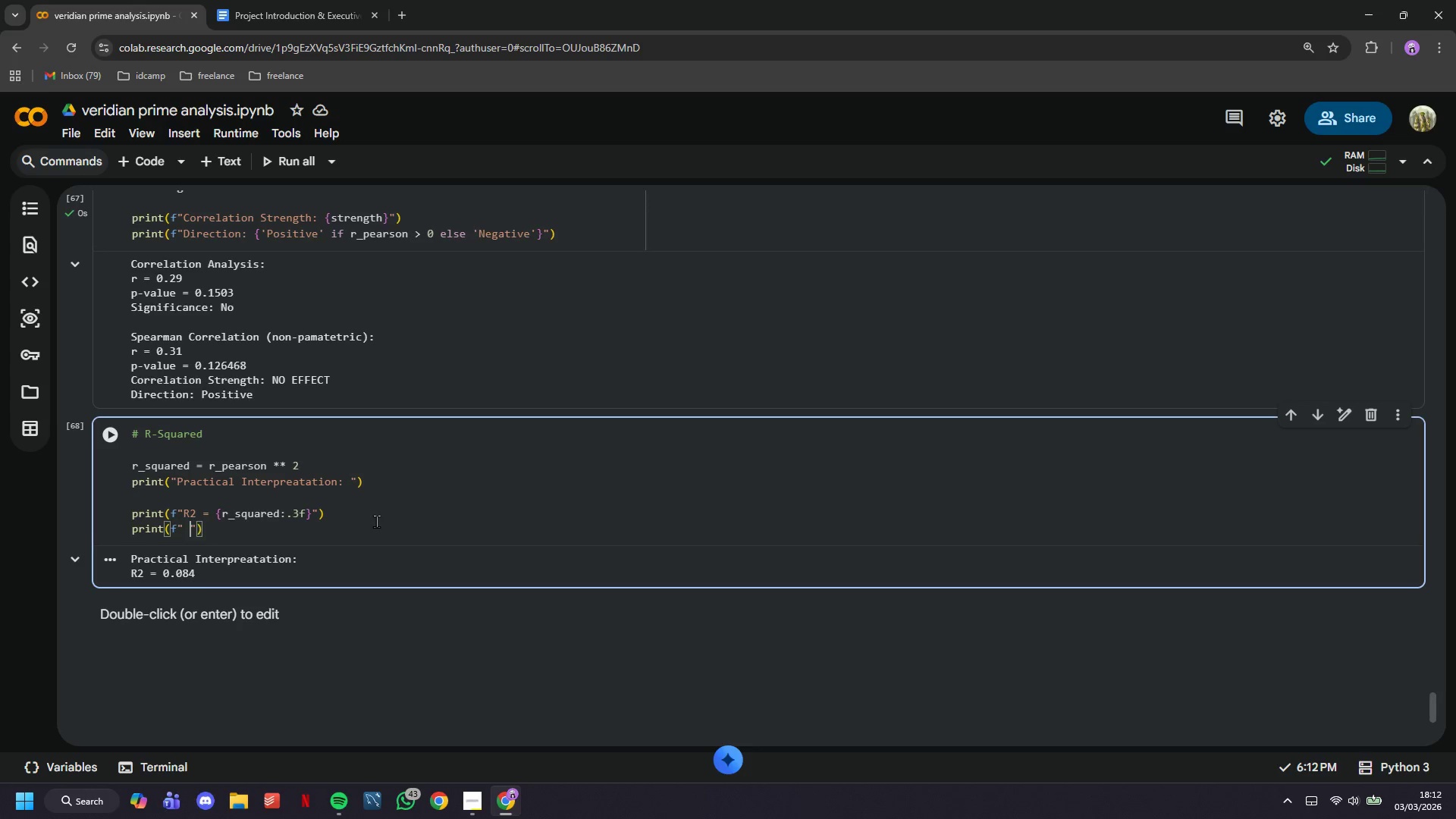 
wait(6.0)
 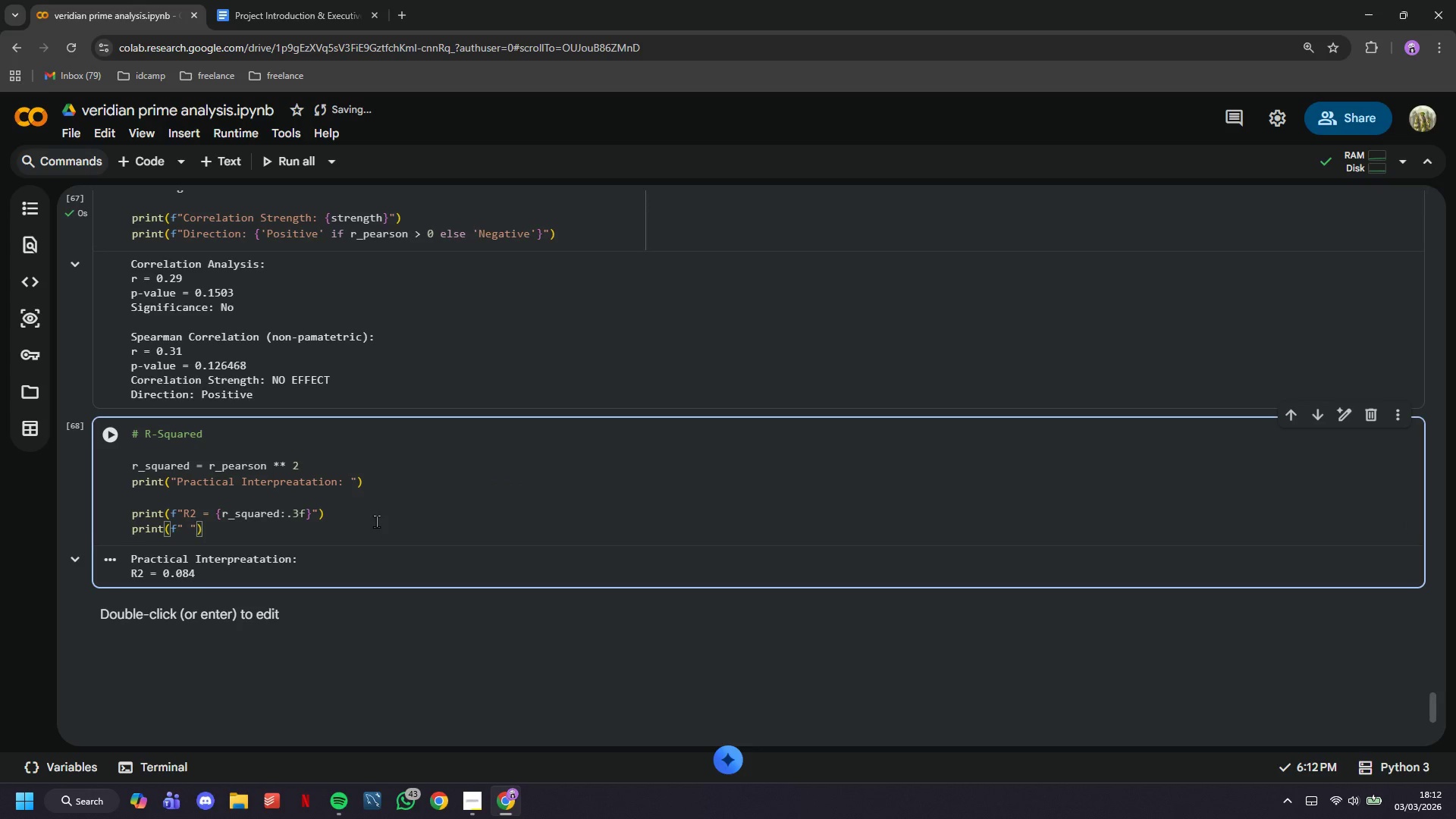 
type({r_sq)
key(Tab)
 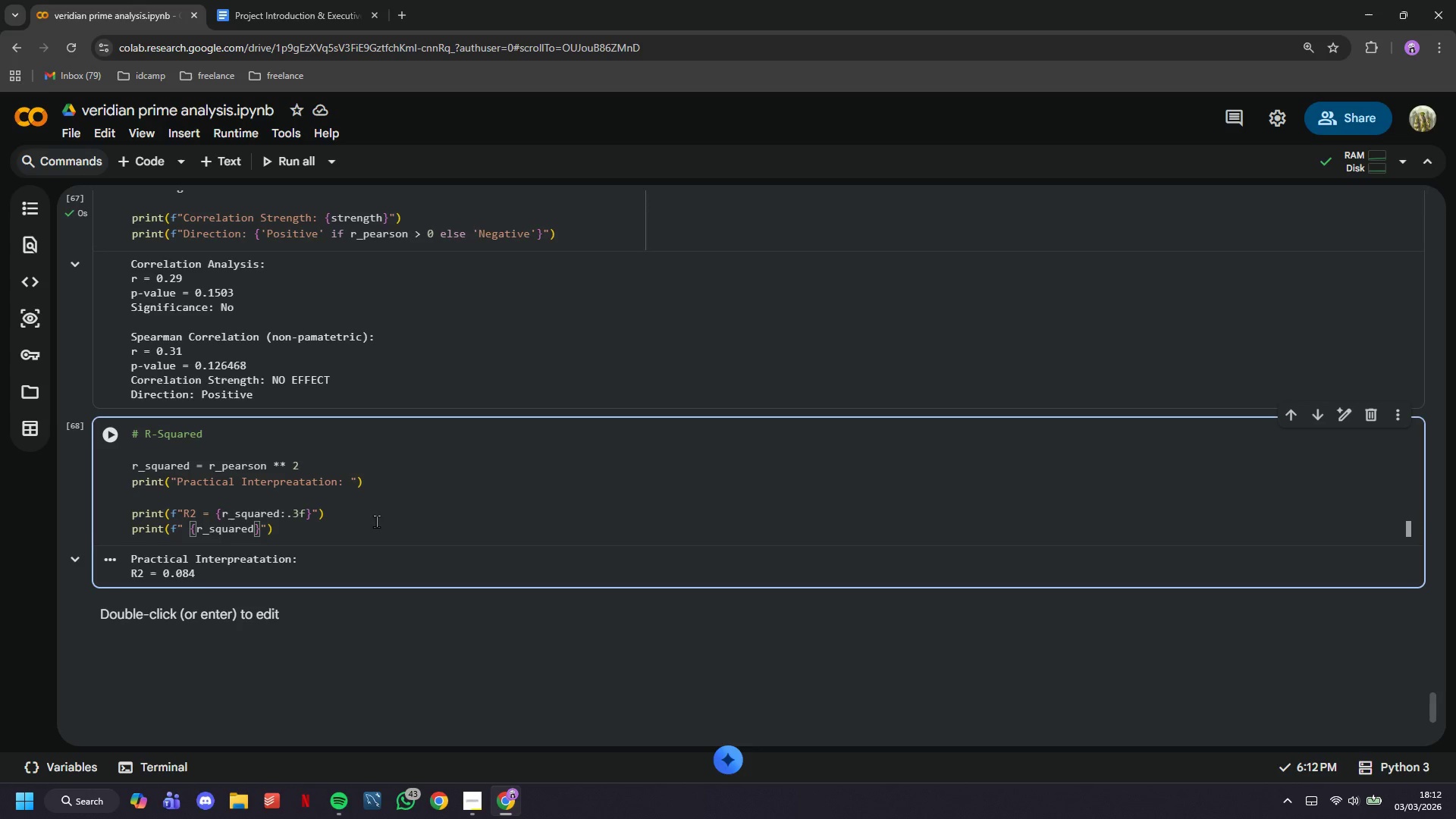 
type(*100)
 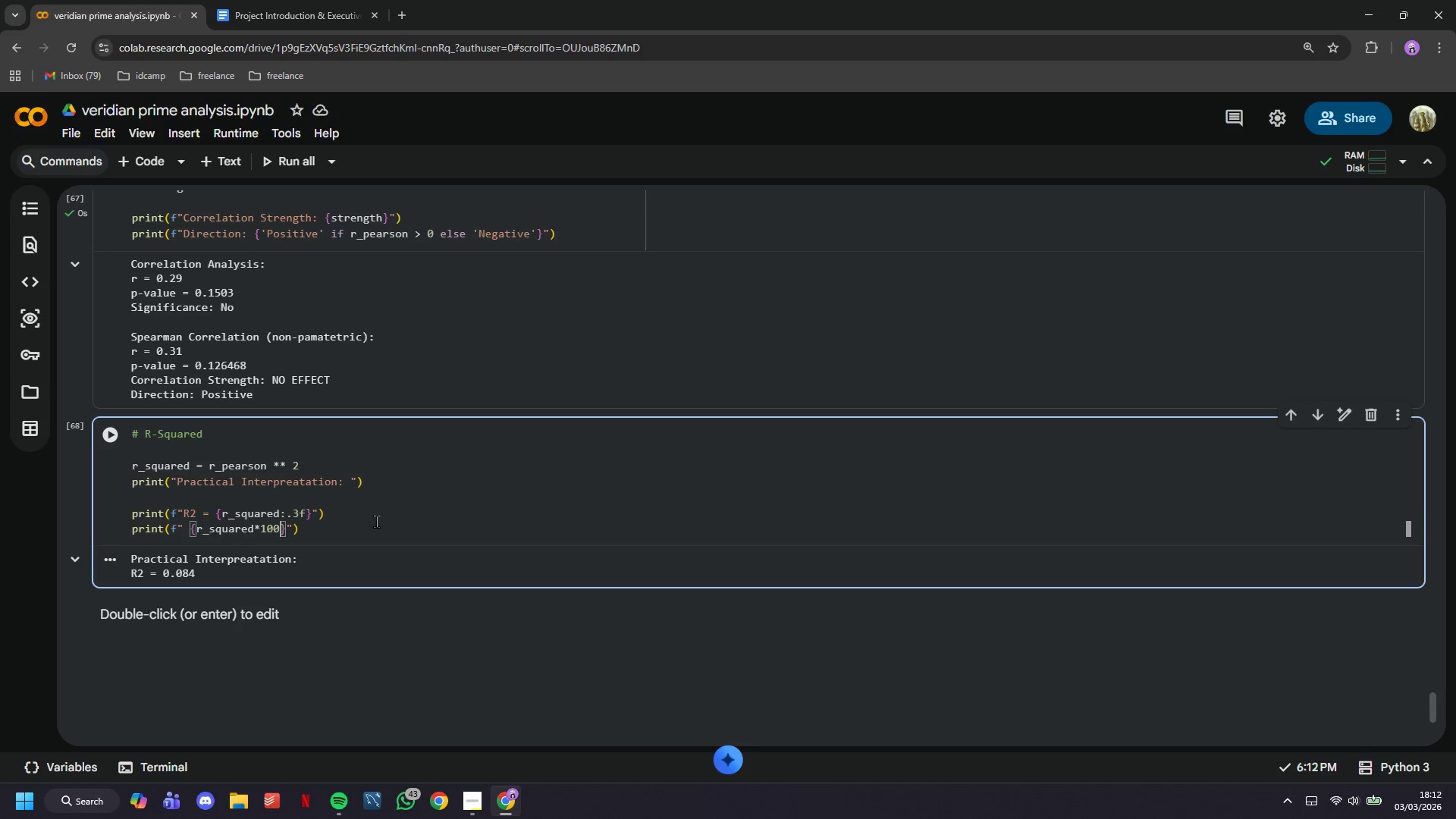 
wait(7.36)
 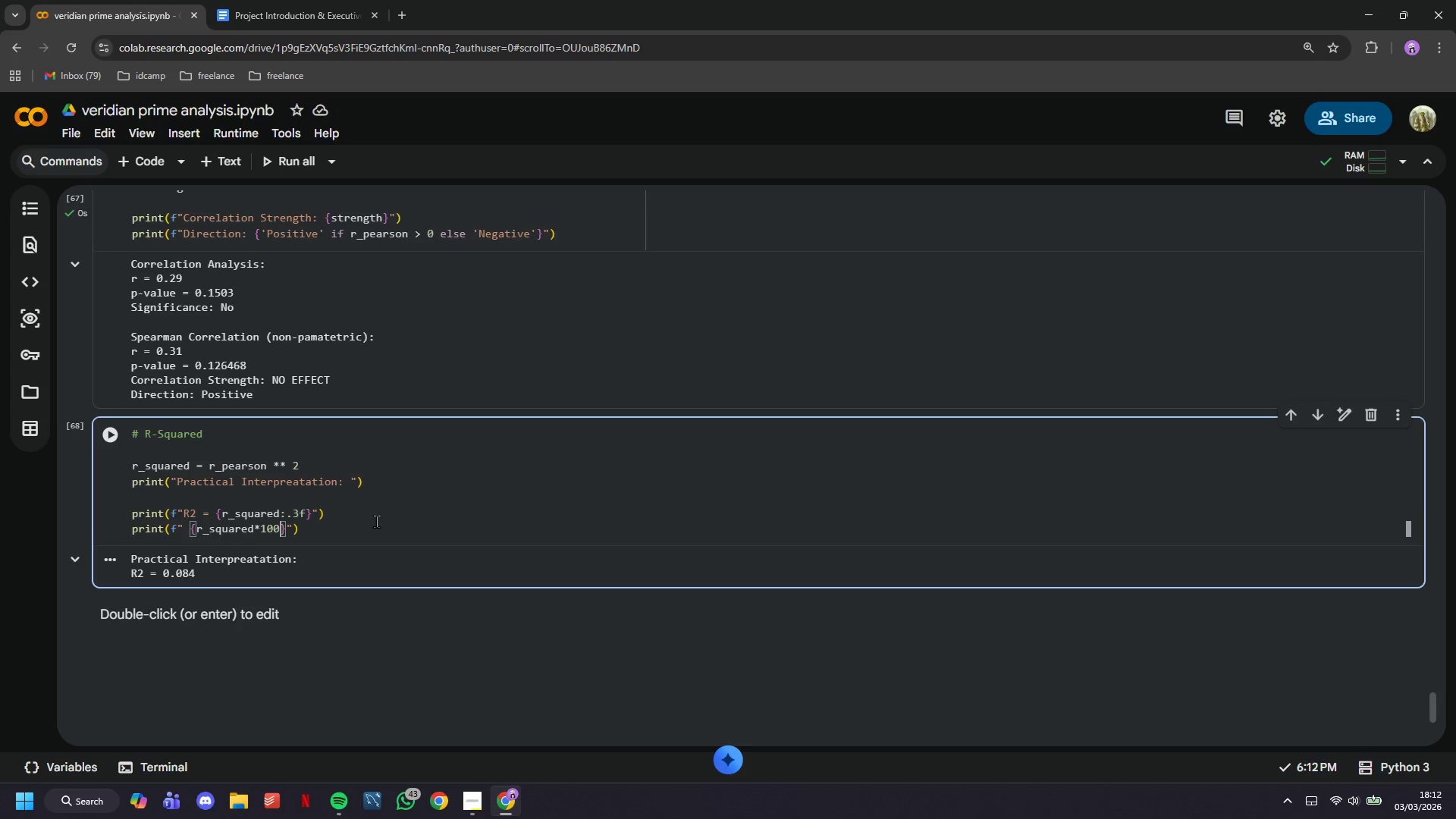 
type(:.1f)
 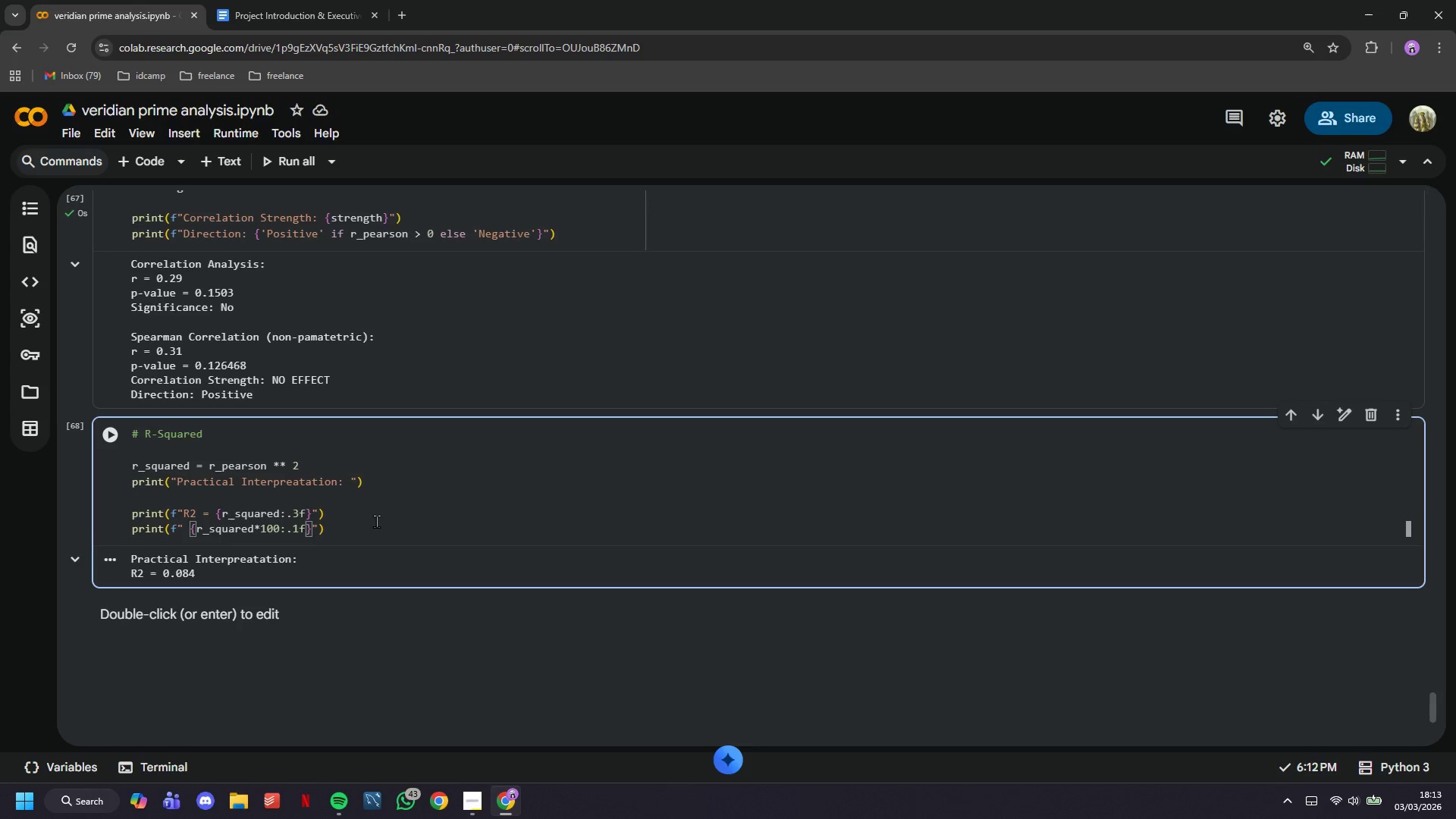 
key(ArrowRight)
 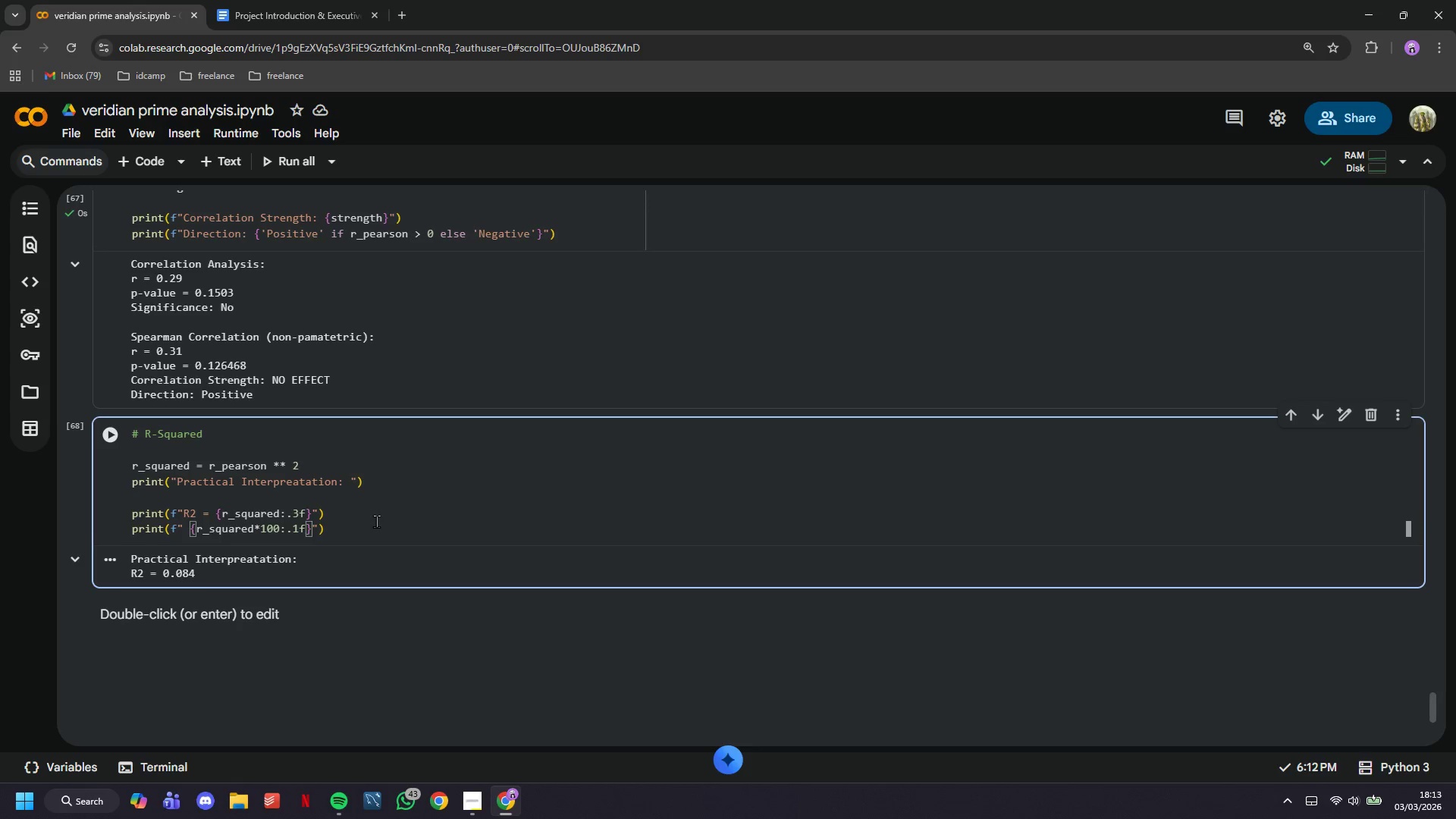 
type(% of variation )
 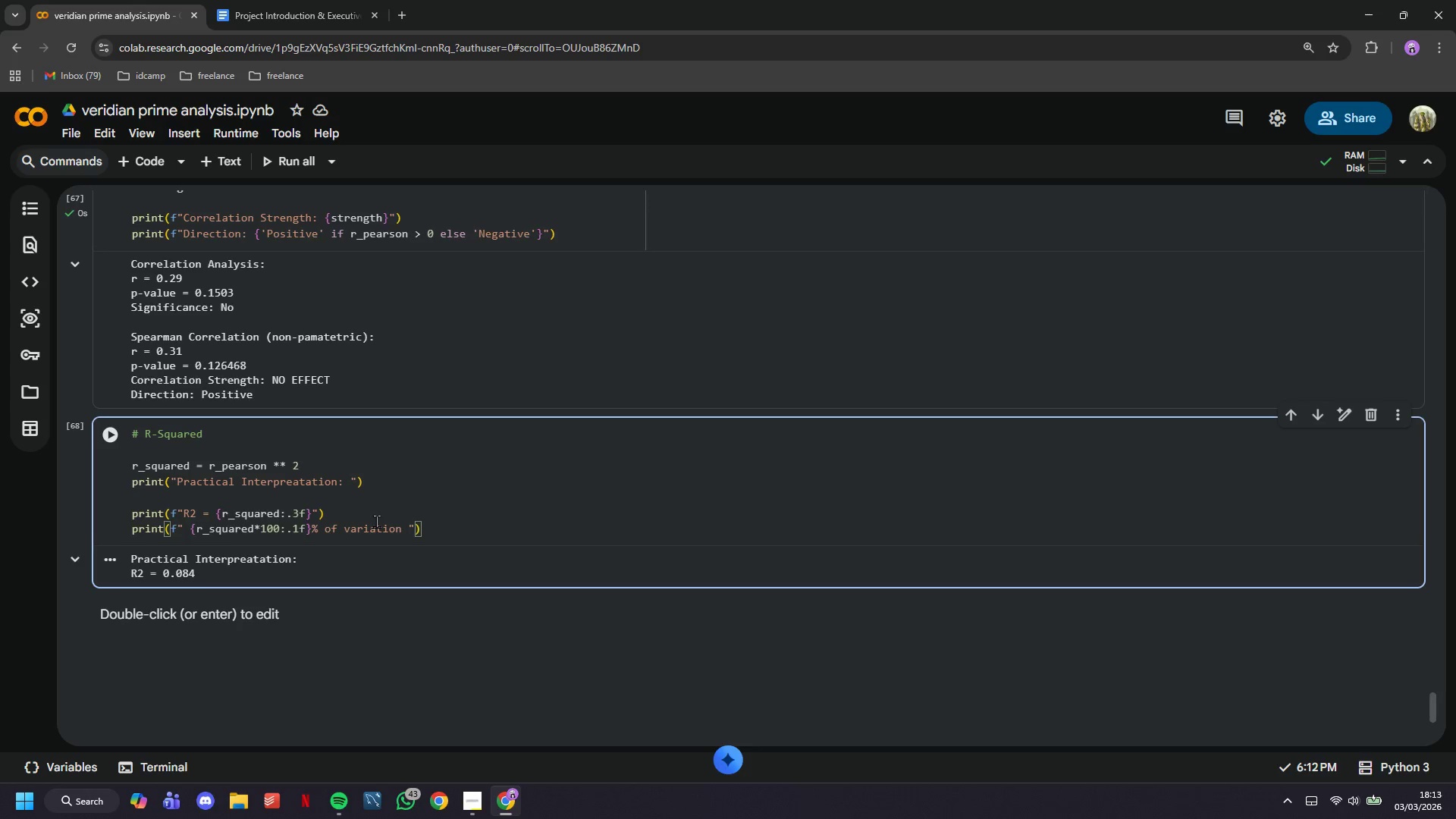 
wait(5.08)
 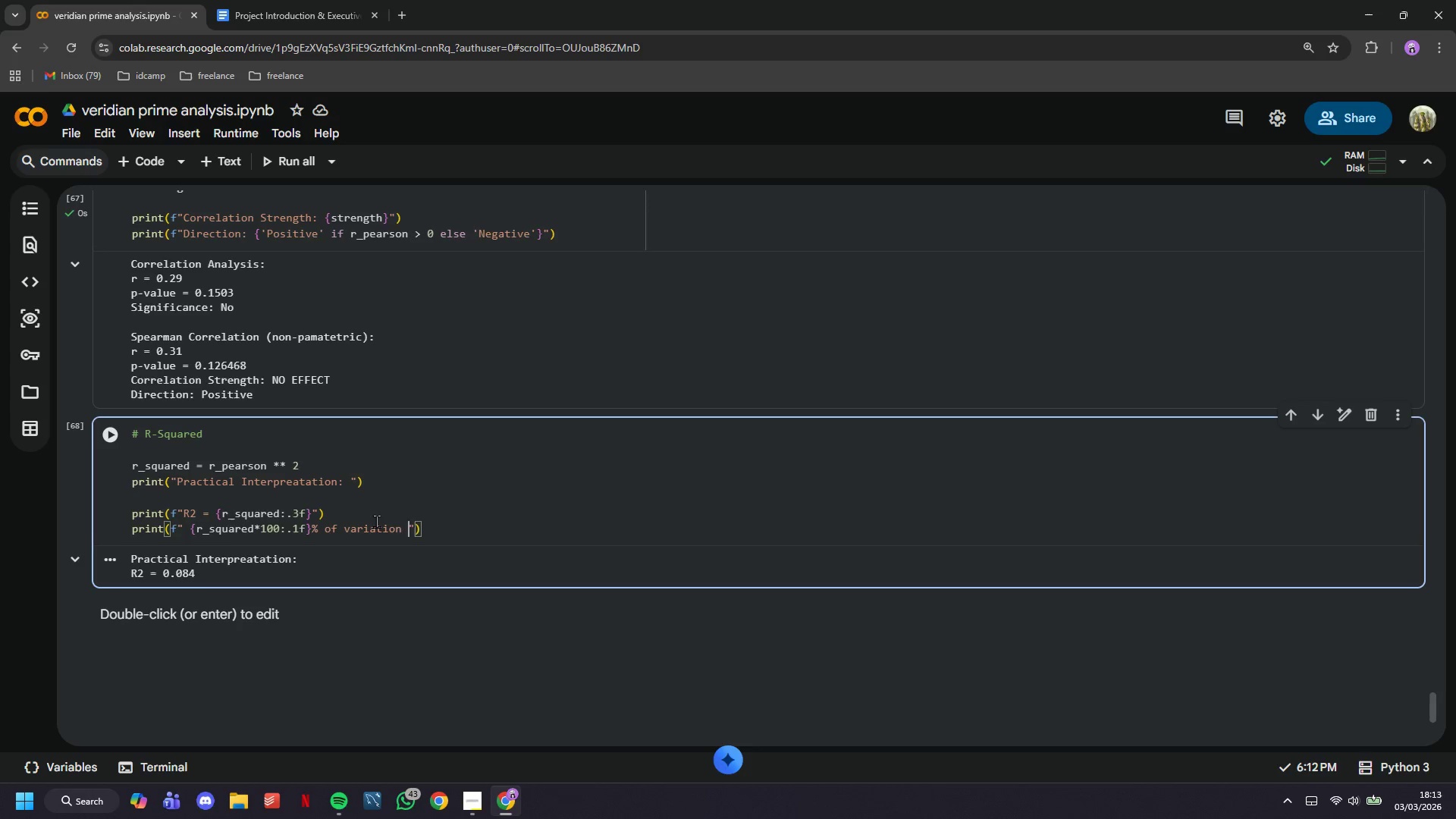 
type(in po)
key(Backspace)
type(roperty appreciation can be explained )
 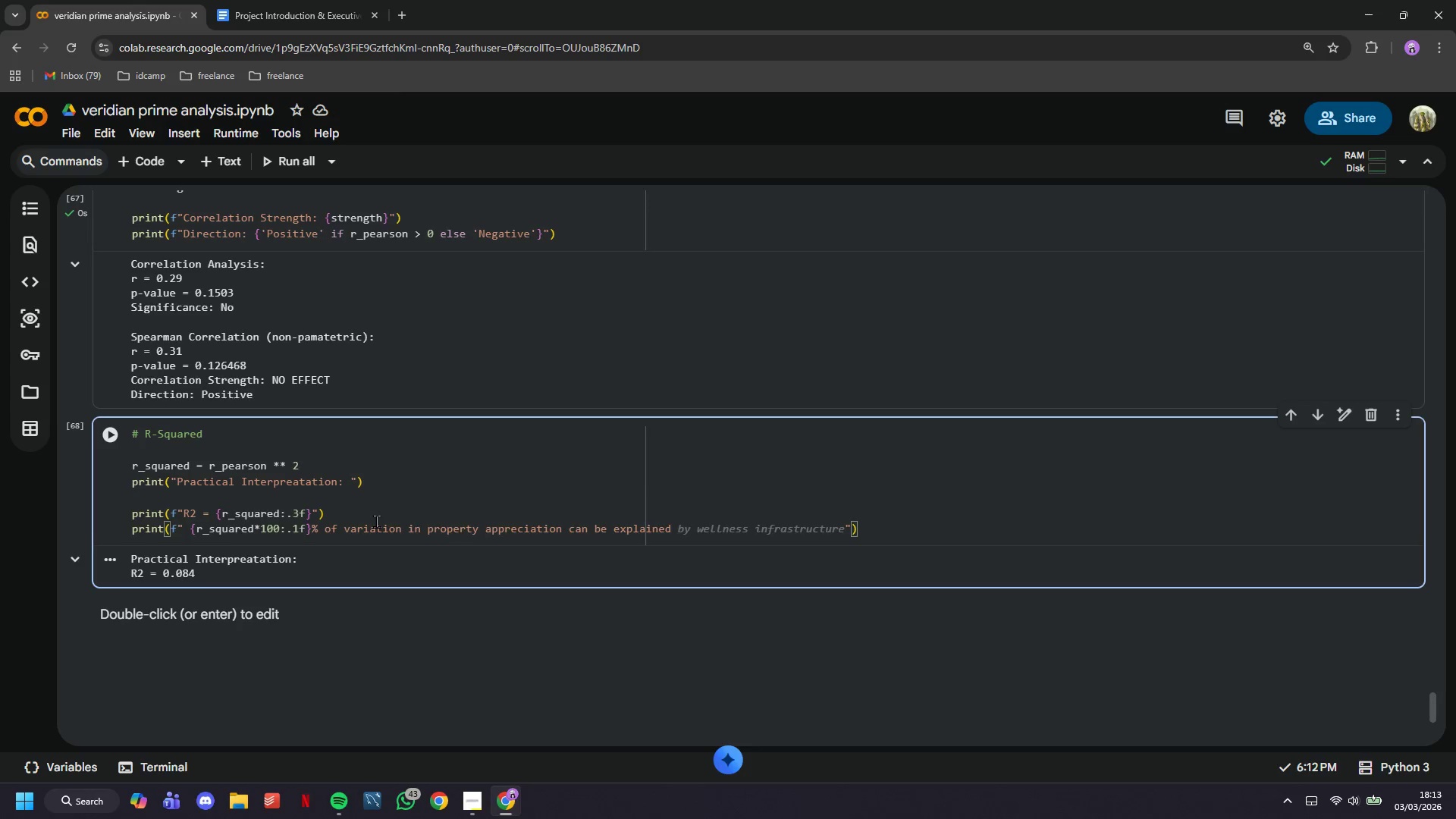 
wait(16.69)
 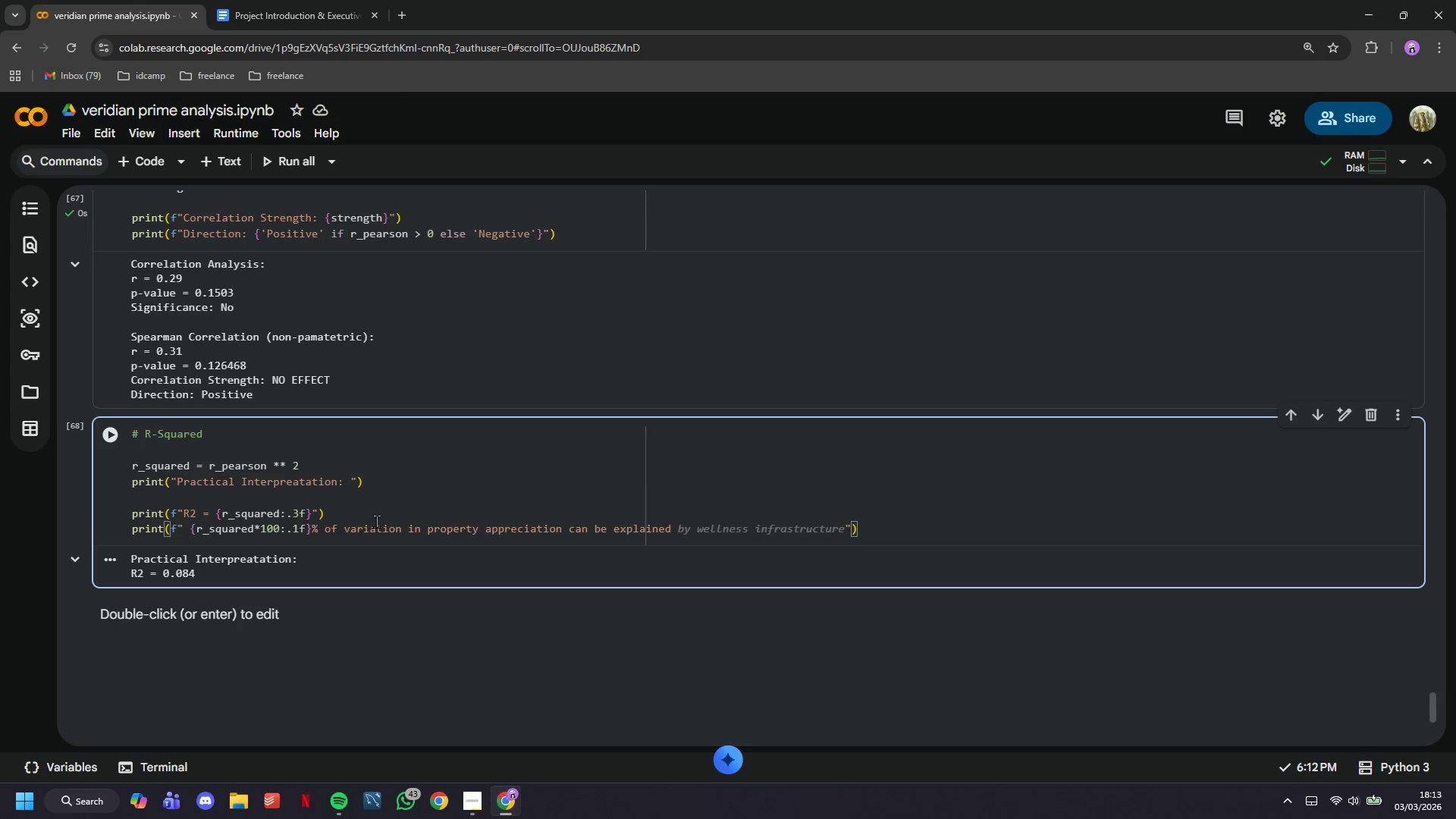 
type(by wellness )
 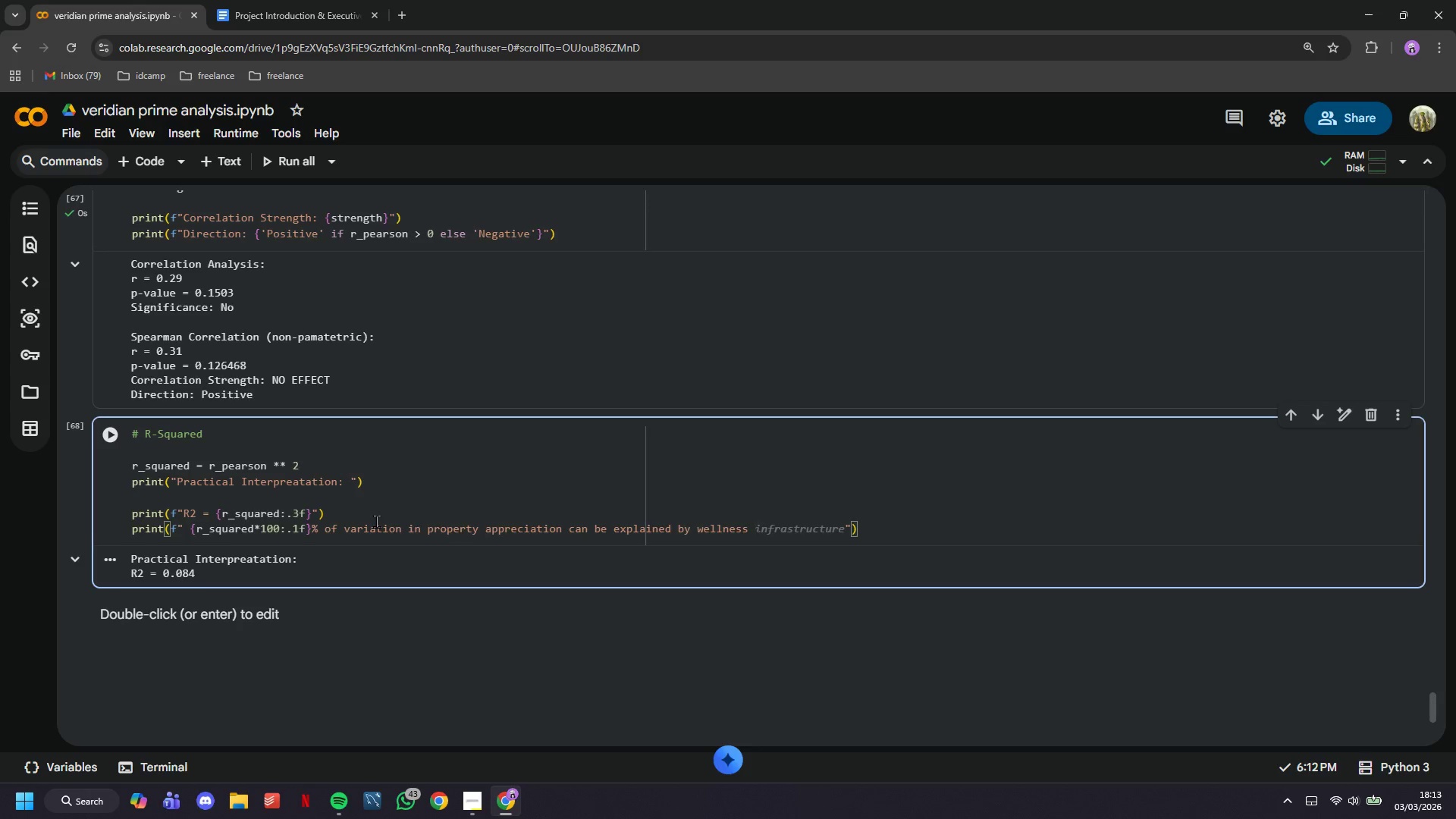 
type(score differences)
 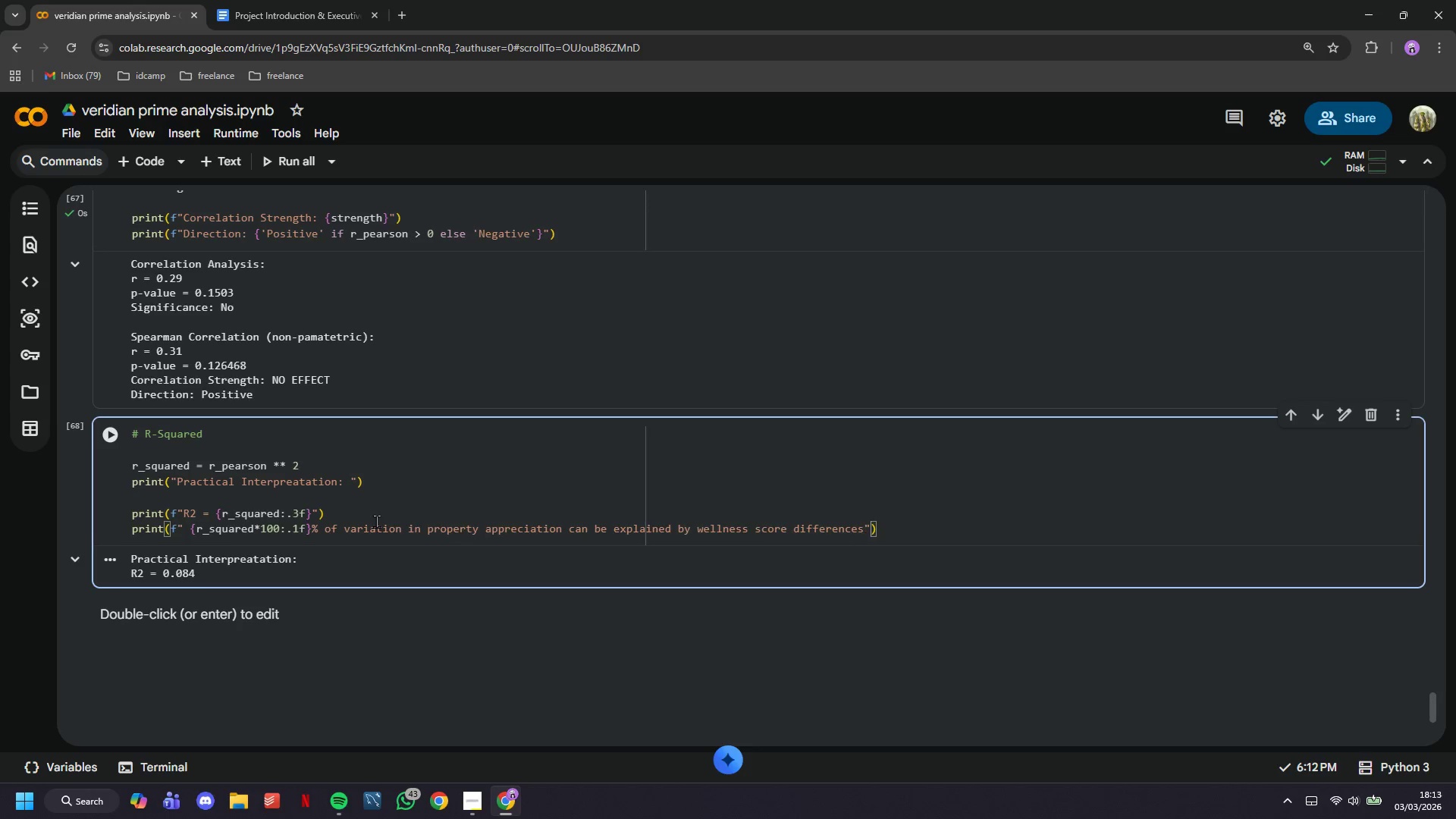 
key(ArrowRight)
 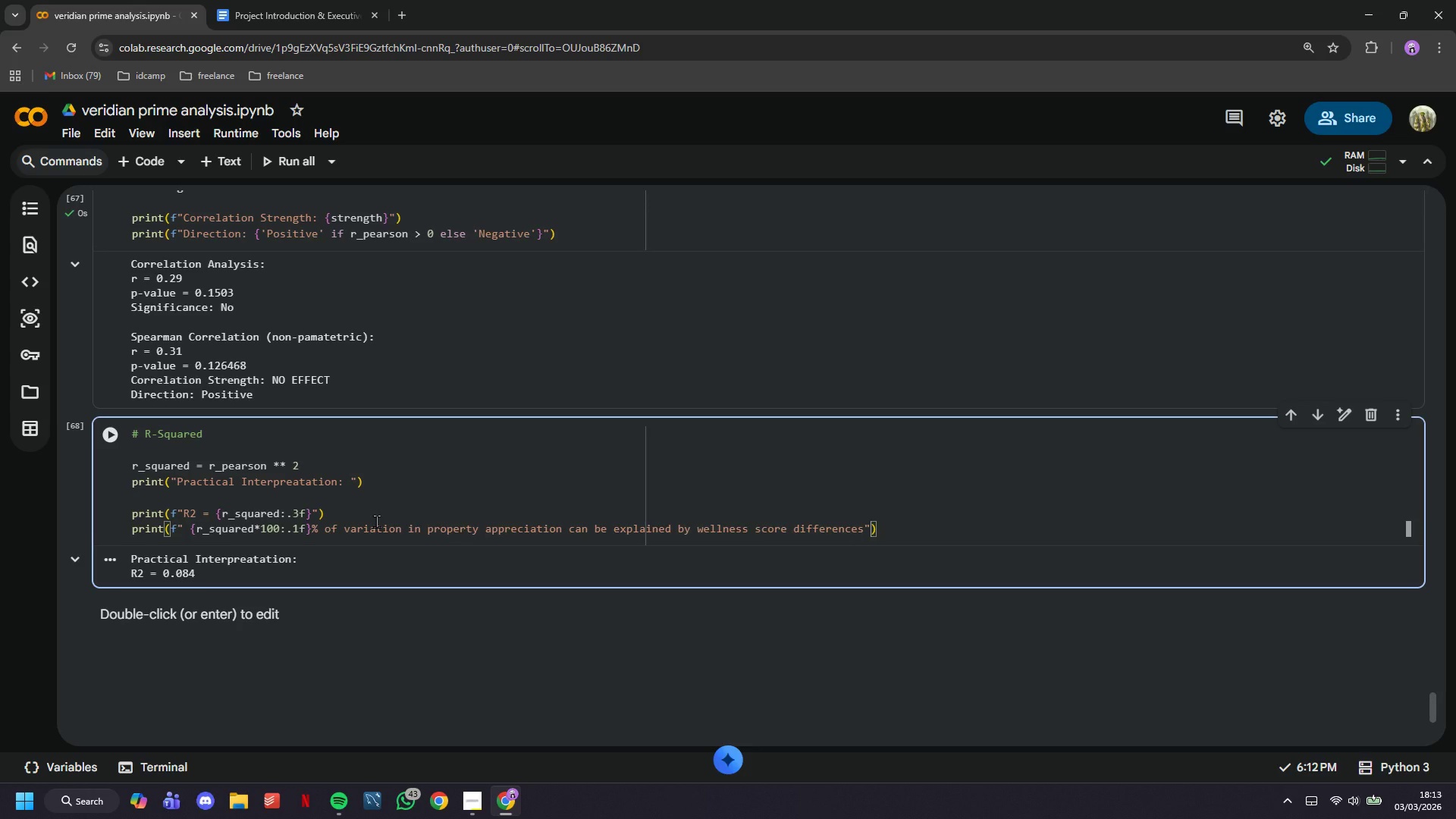 
key(ArrowRight)
 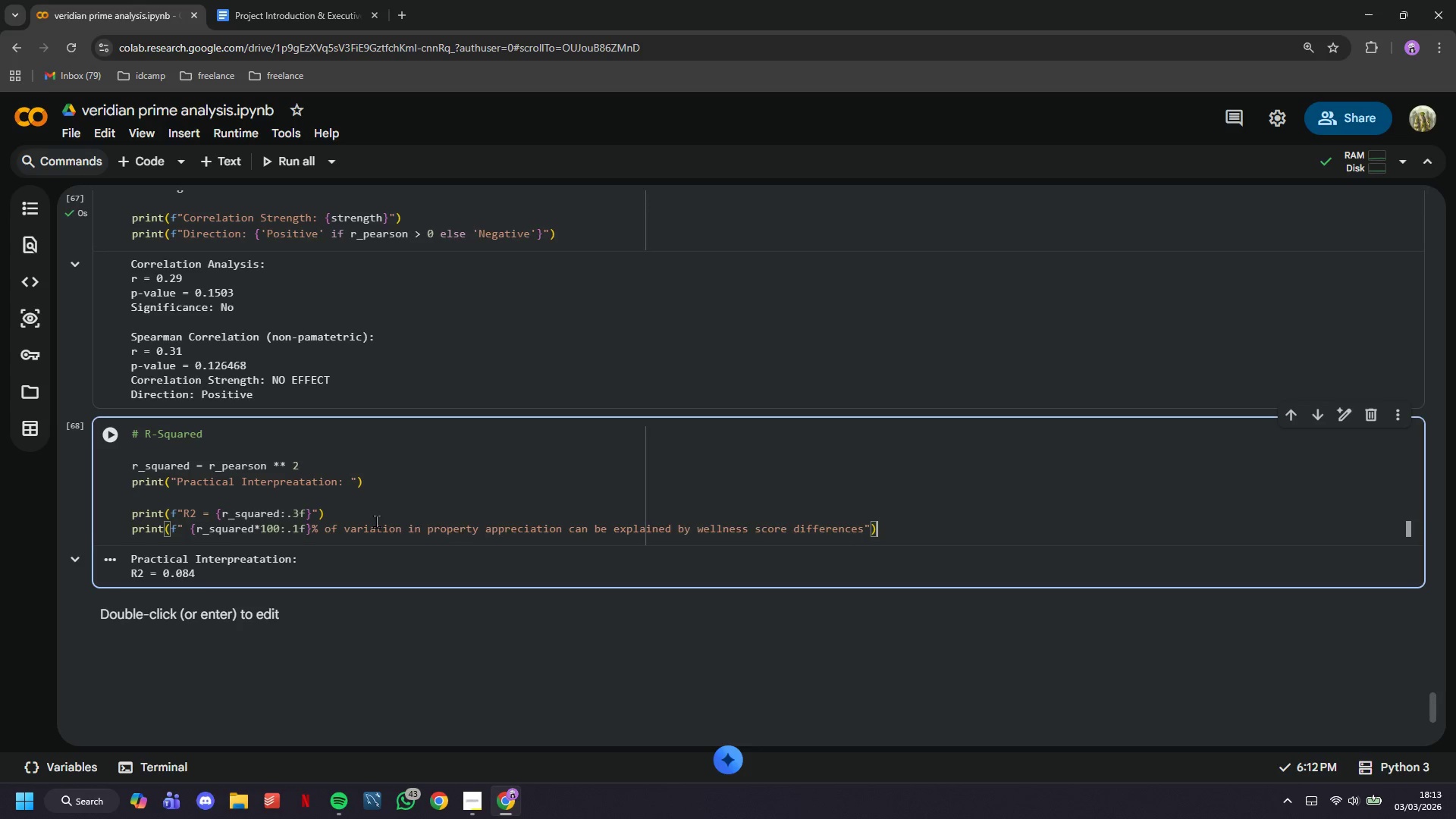 
key(Enter)
 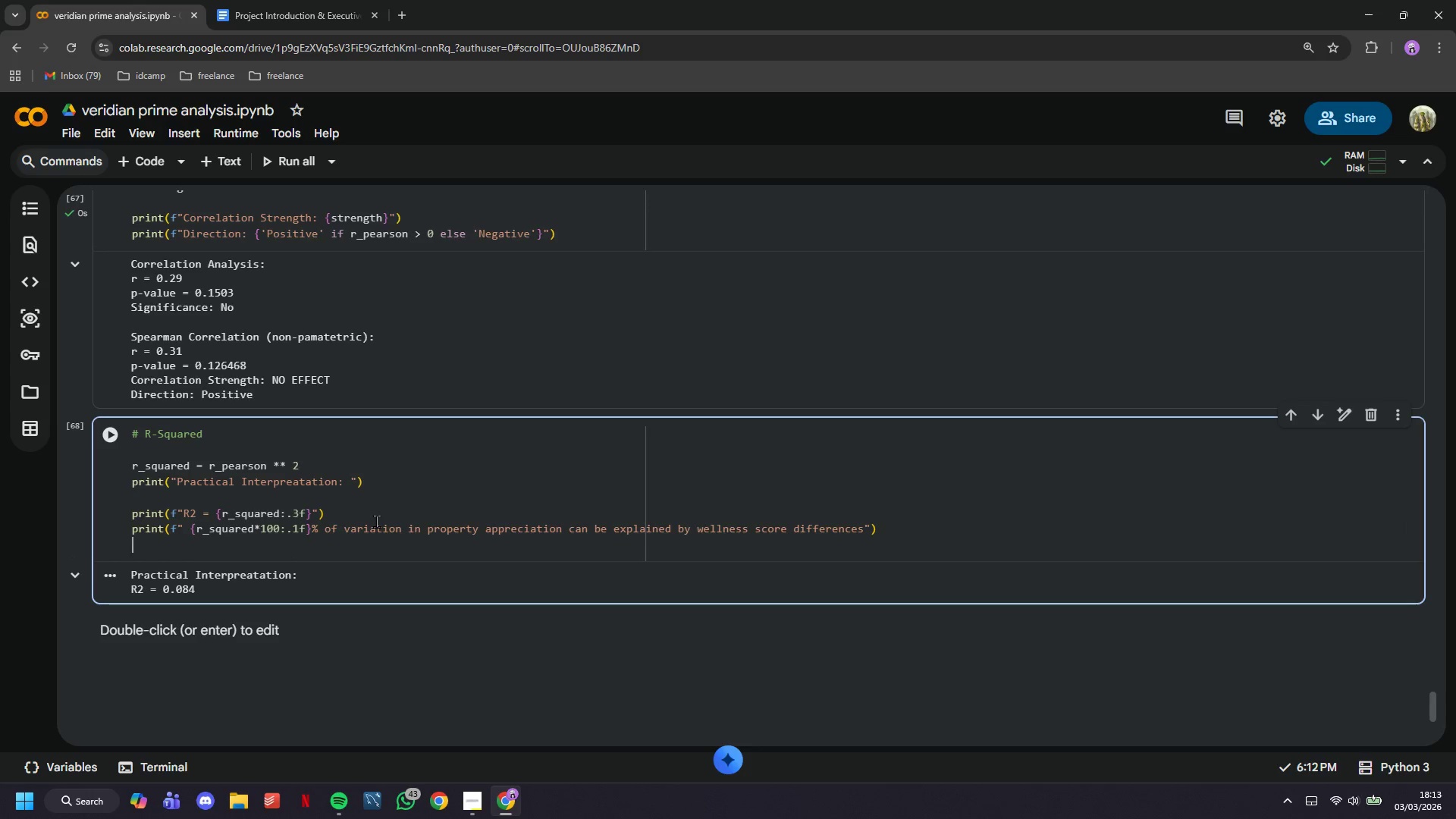 
key(Backspace)
 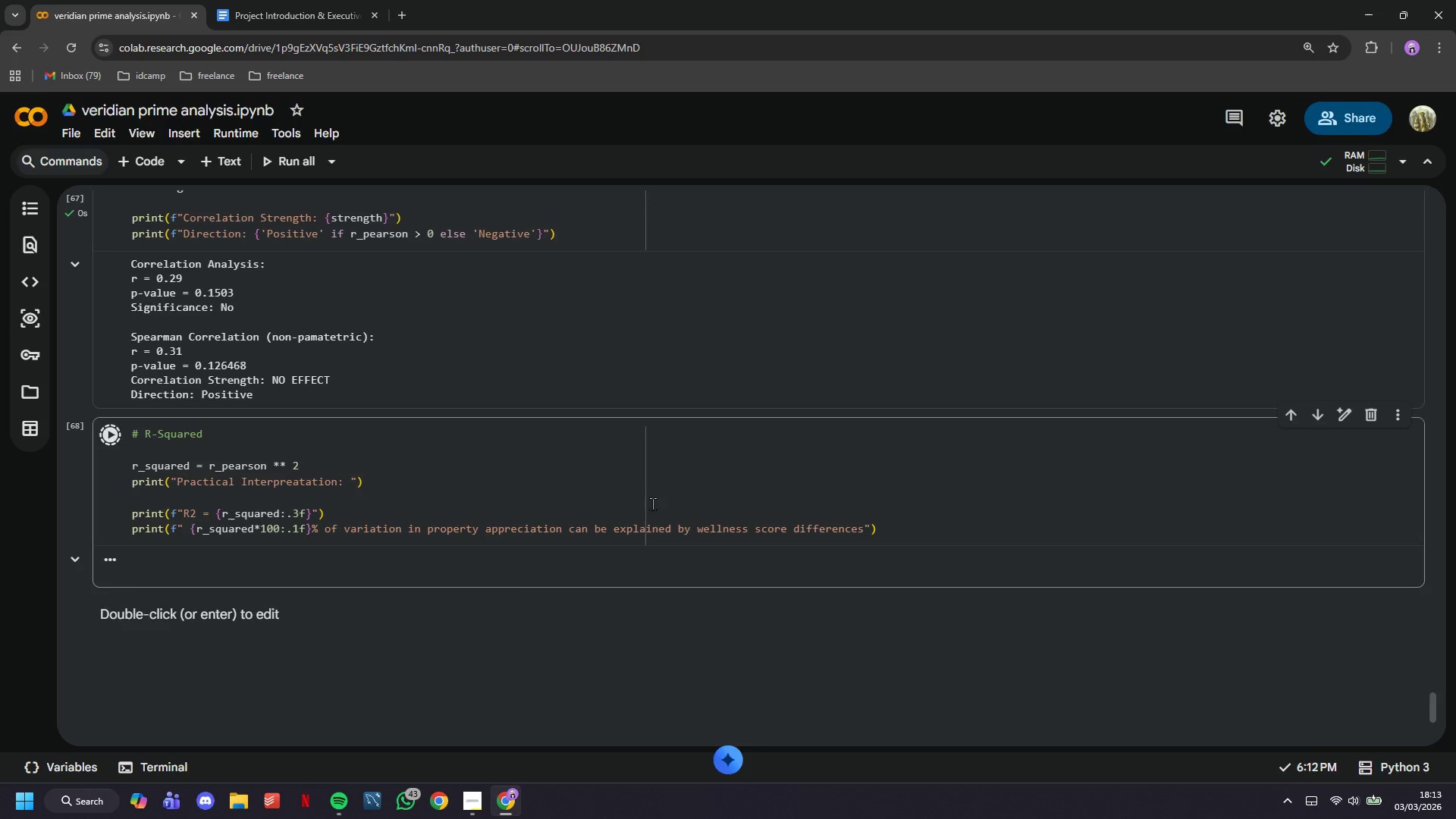 
scroll: coordinate [639, 486], scroll_direction: down, amount: 2.0
 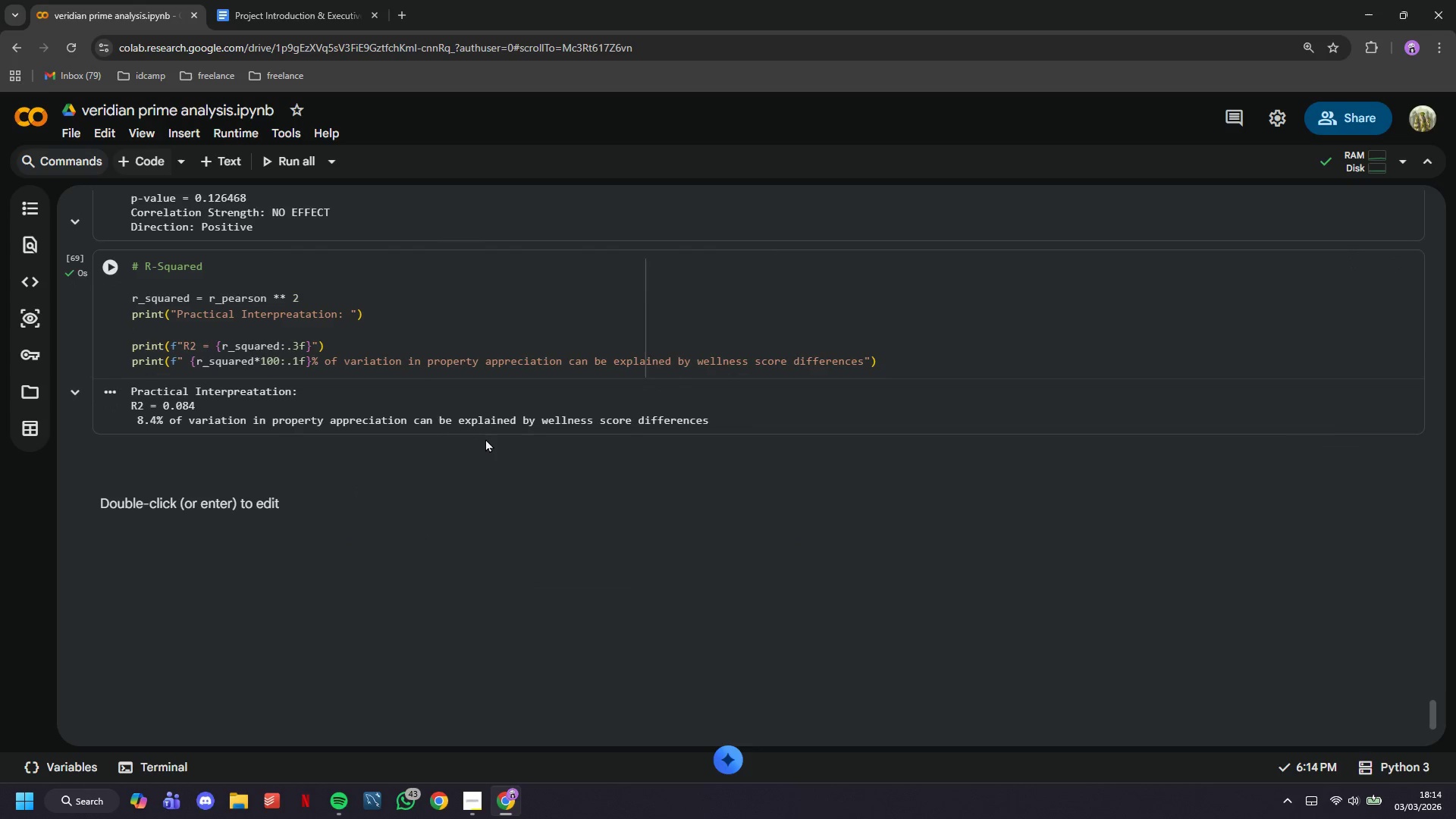 
key(Shift+3)
 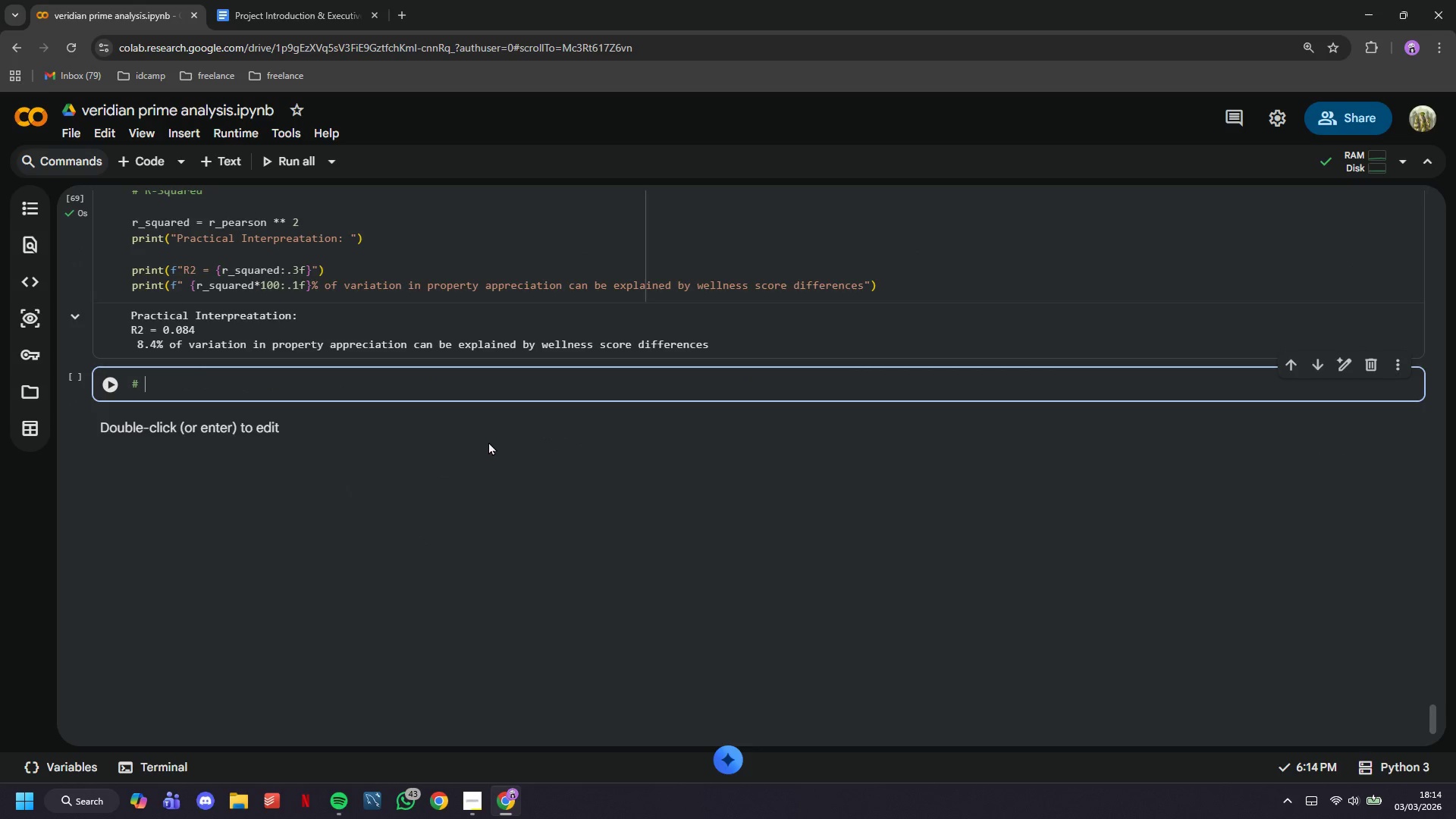 
scroll: coordinate [487, 440], scroll_direction: down, amount: 1.0
 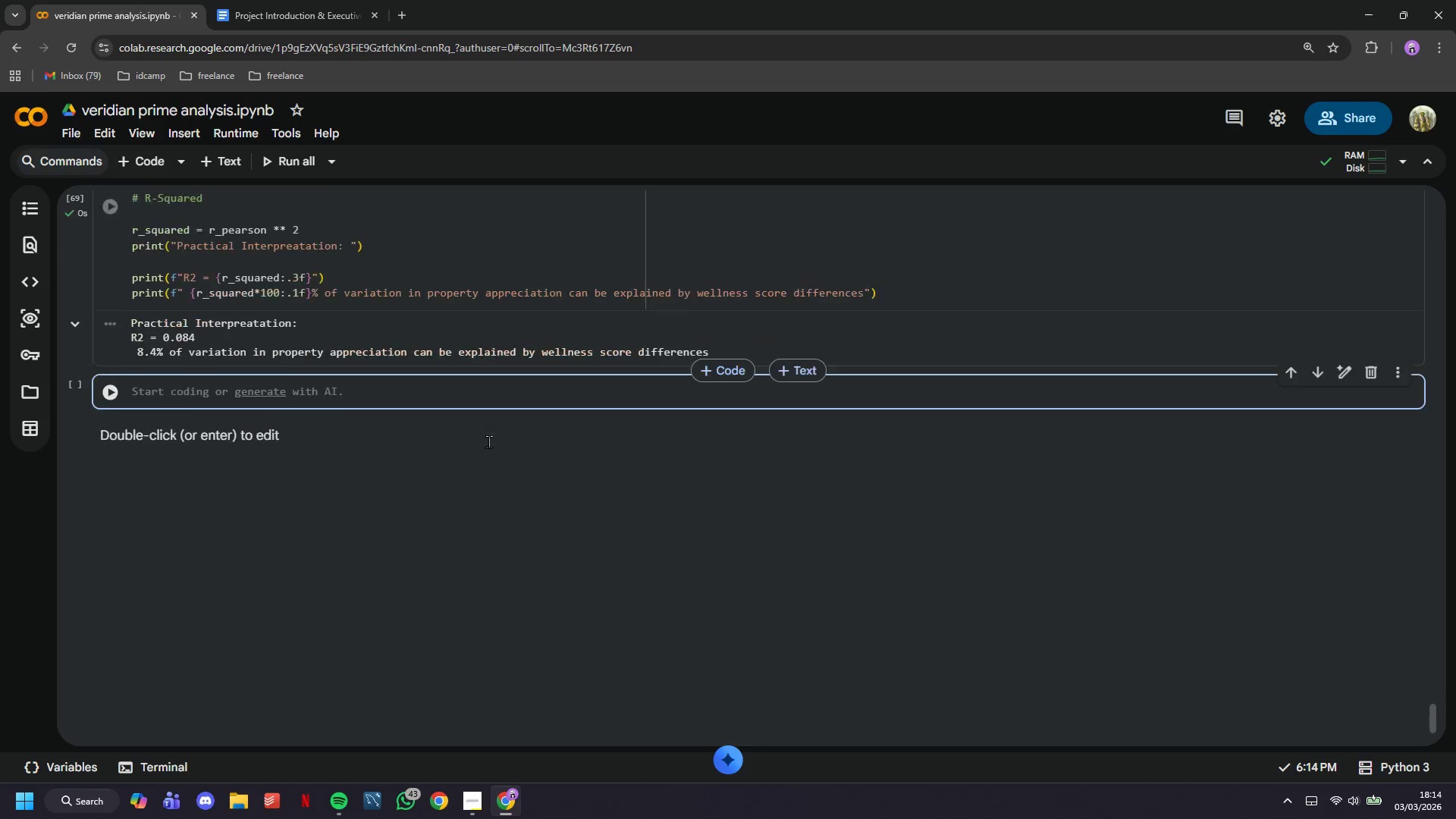 
type( Linear re)
key(Backspace)
key(Backspace)
type(Regression for Prediction)
 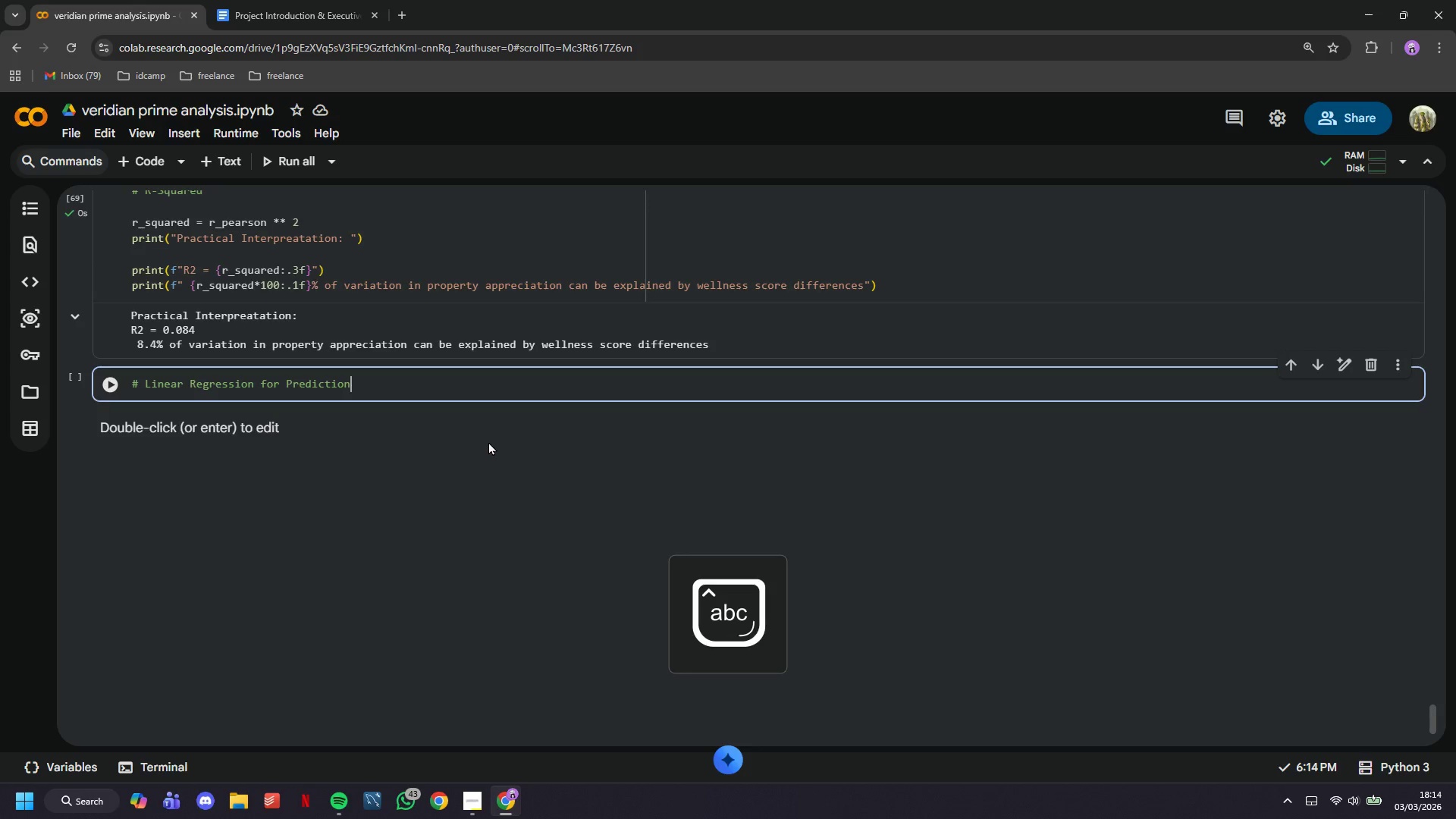 
key(Enter)
 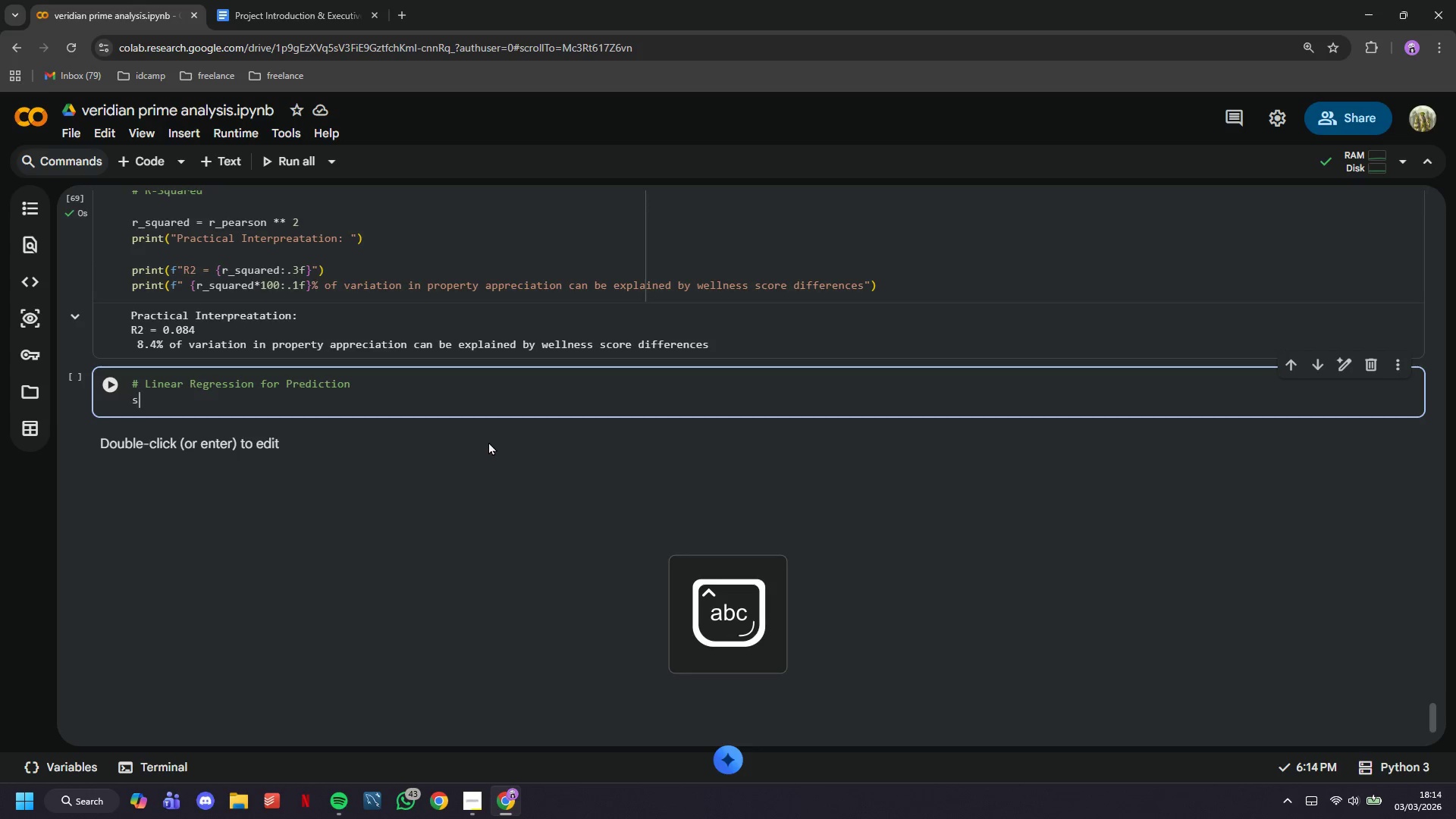 
type(slope, interceptm)
key(Backspace)
type(m r)
key(Backspace)
key(Backspace)
key(Backspace)
type(, r )
key(Backspace)
type(_value, )
 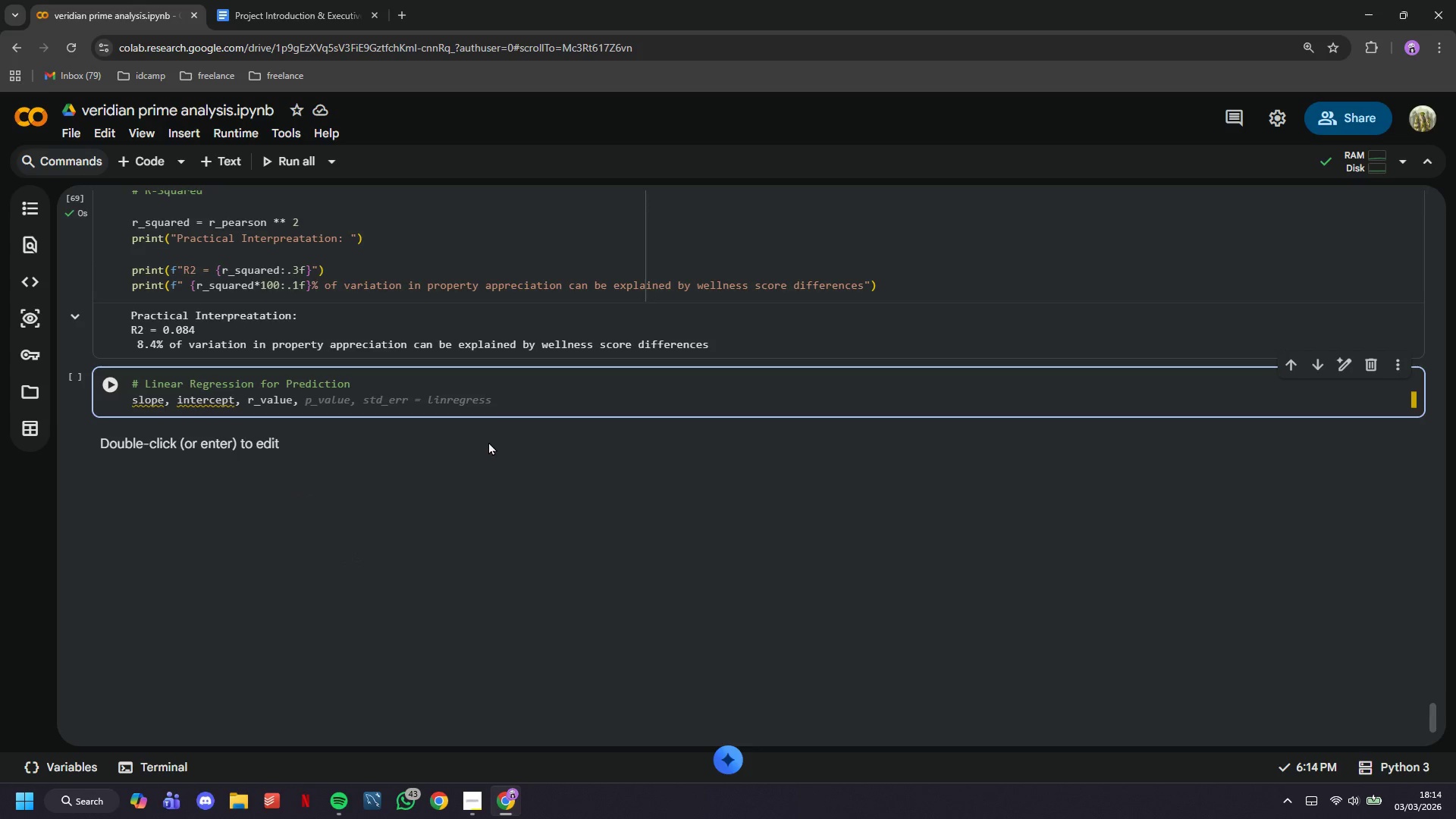 
type(p_value, std_err = linregress()
 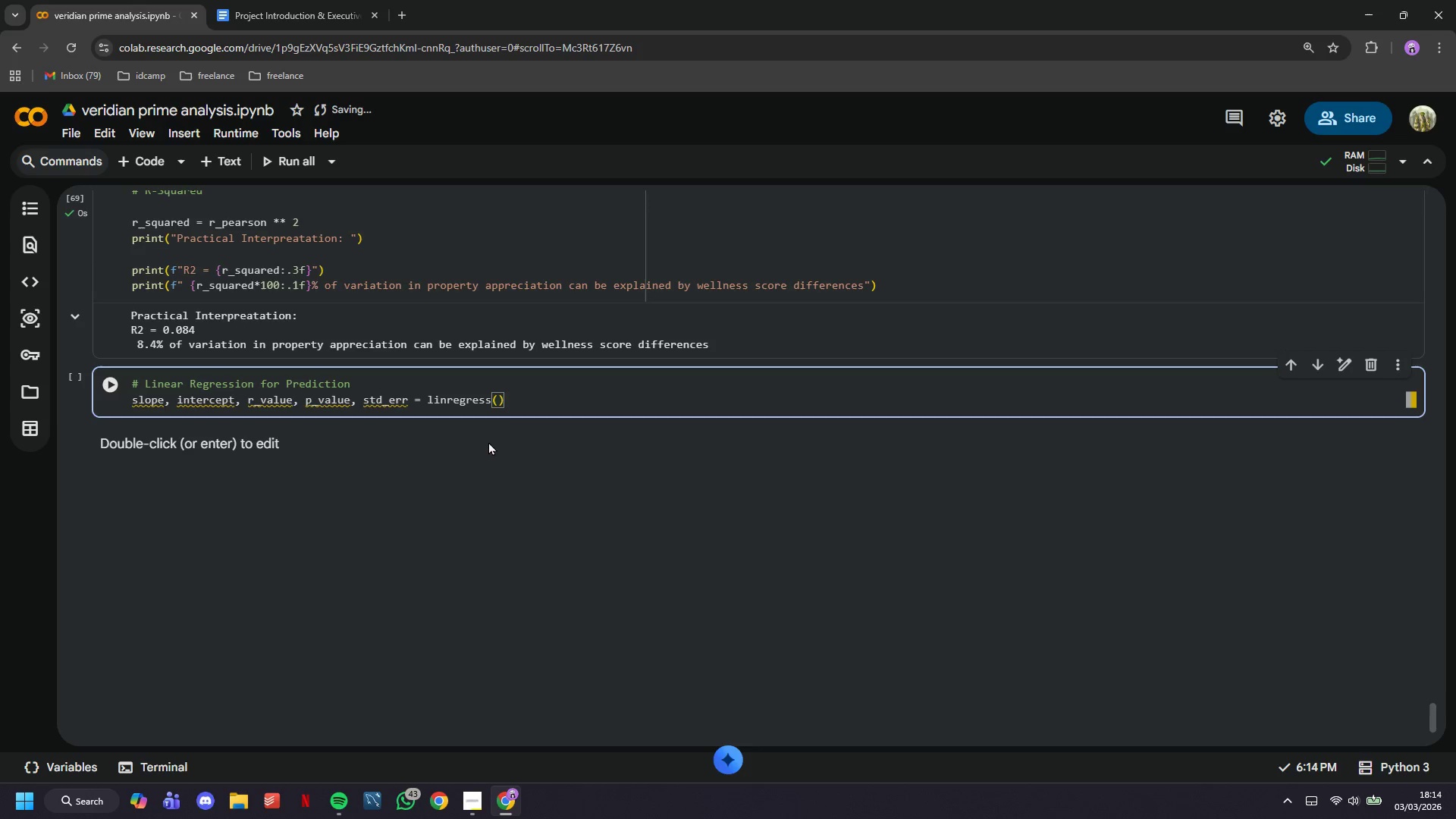 
key(Enter)
 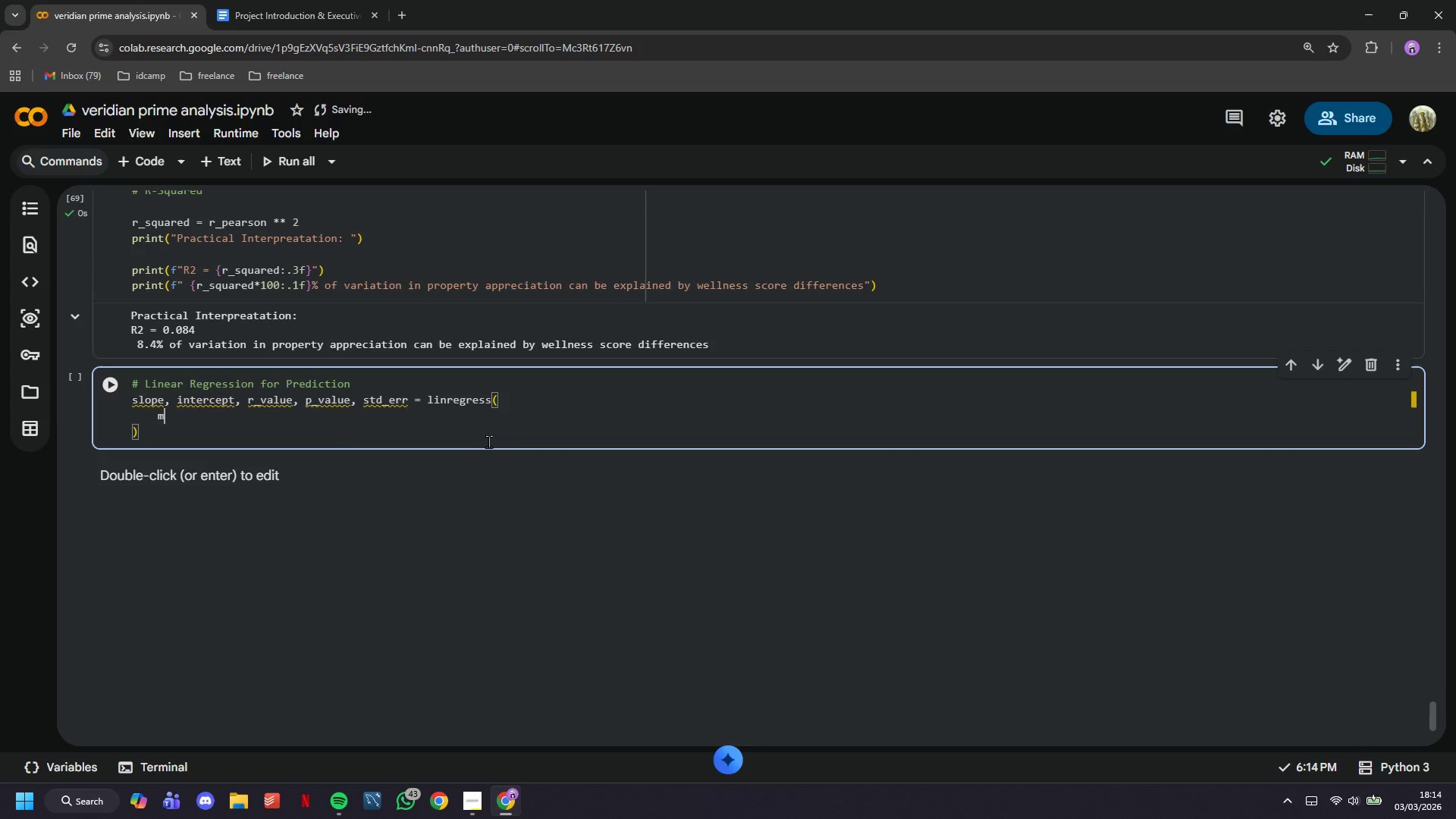 
type(master_df)
 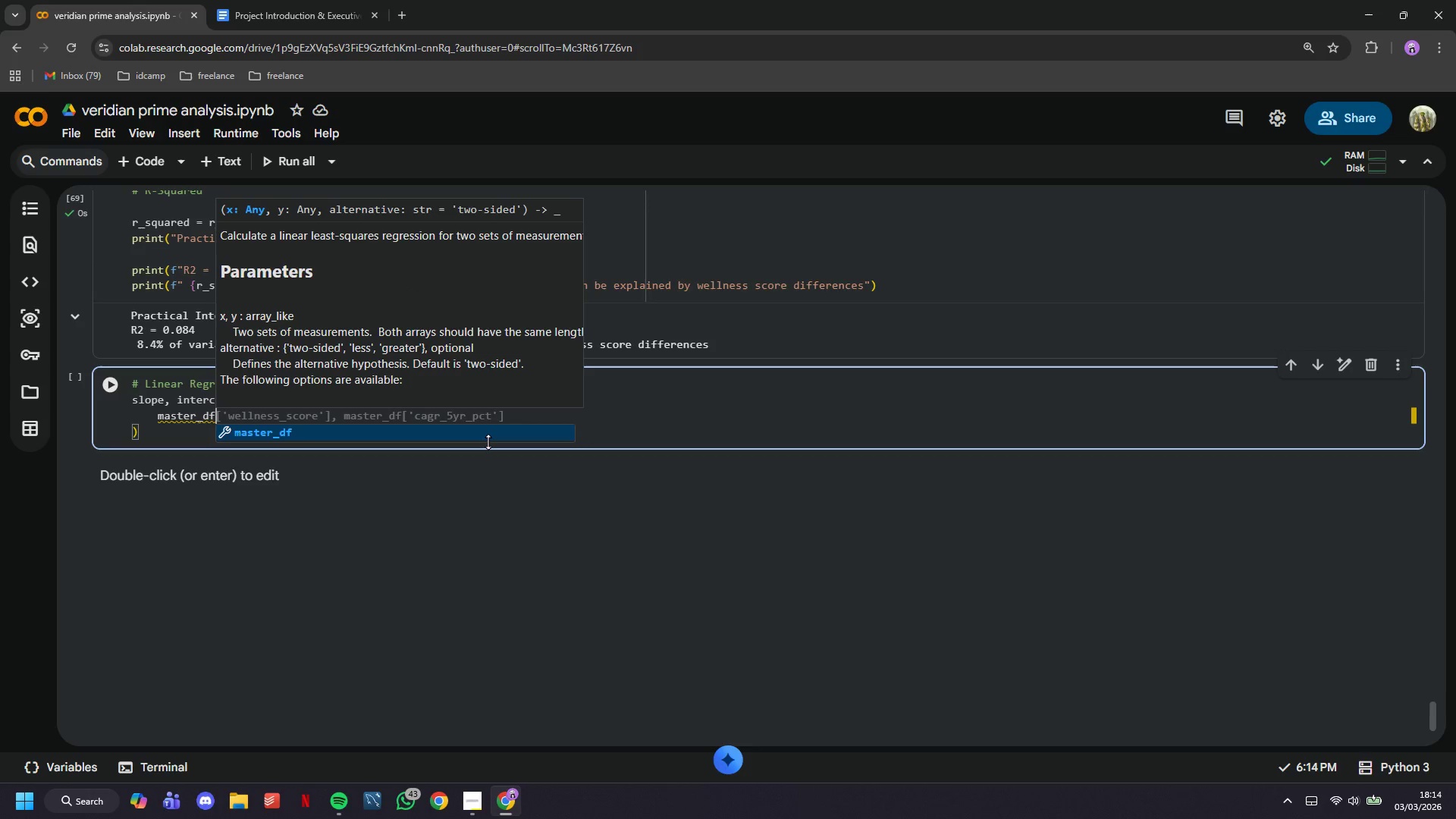 
wait(11.34)
 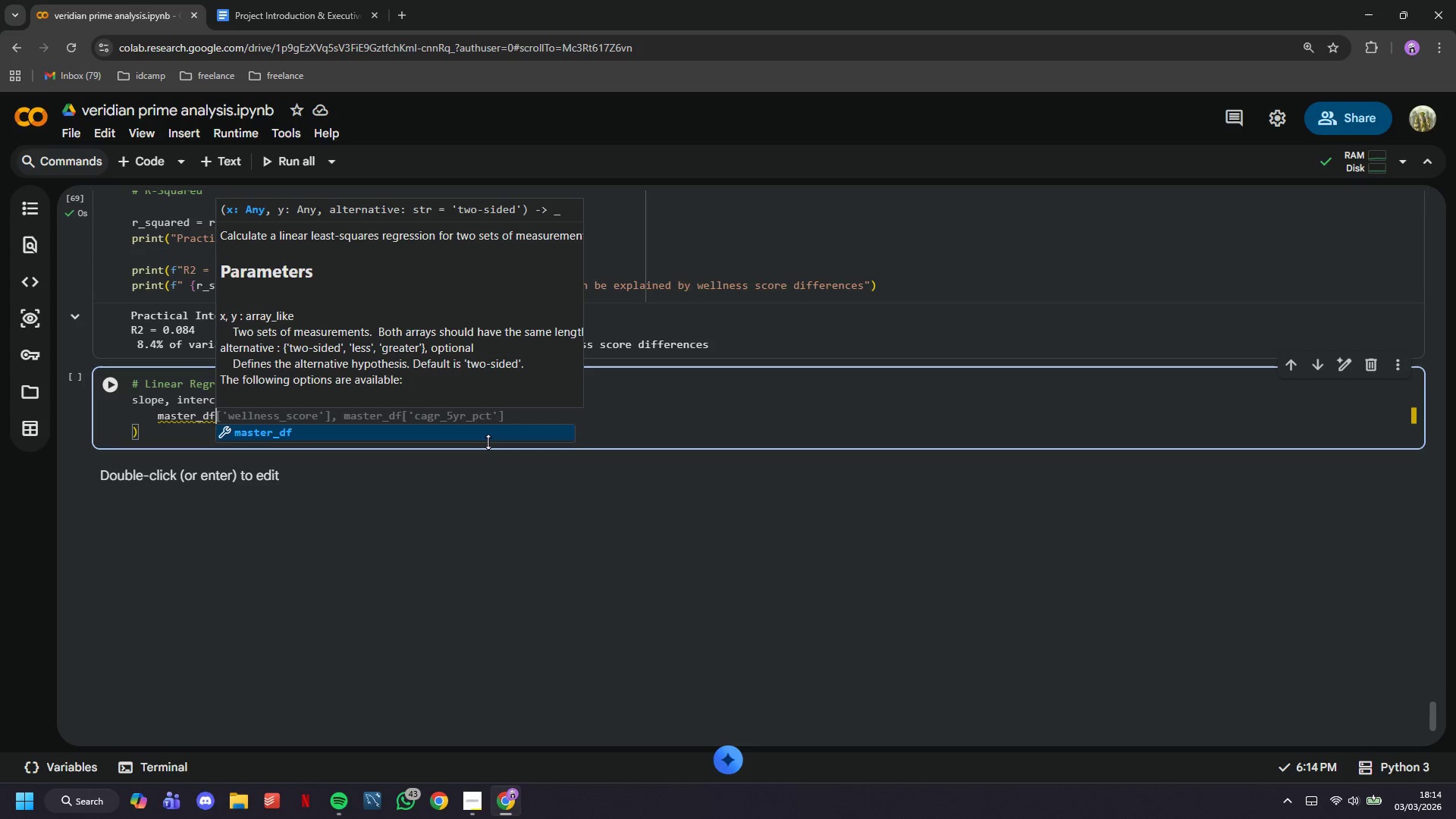 
key(BracketLeft)
 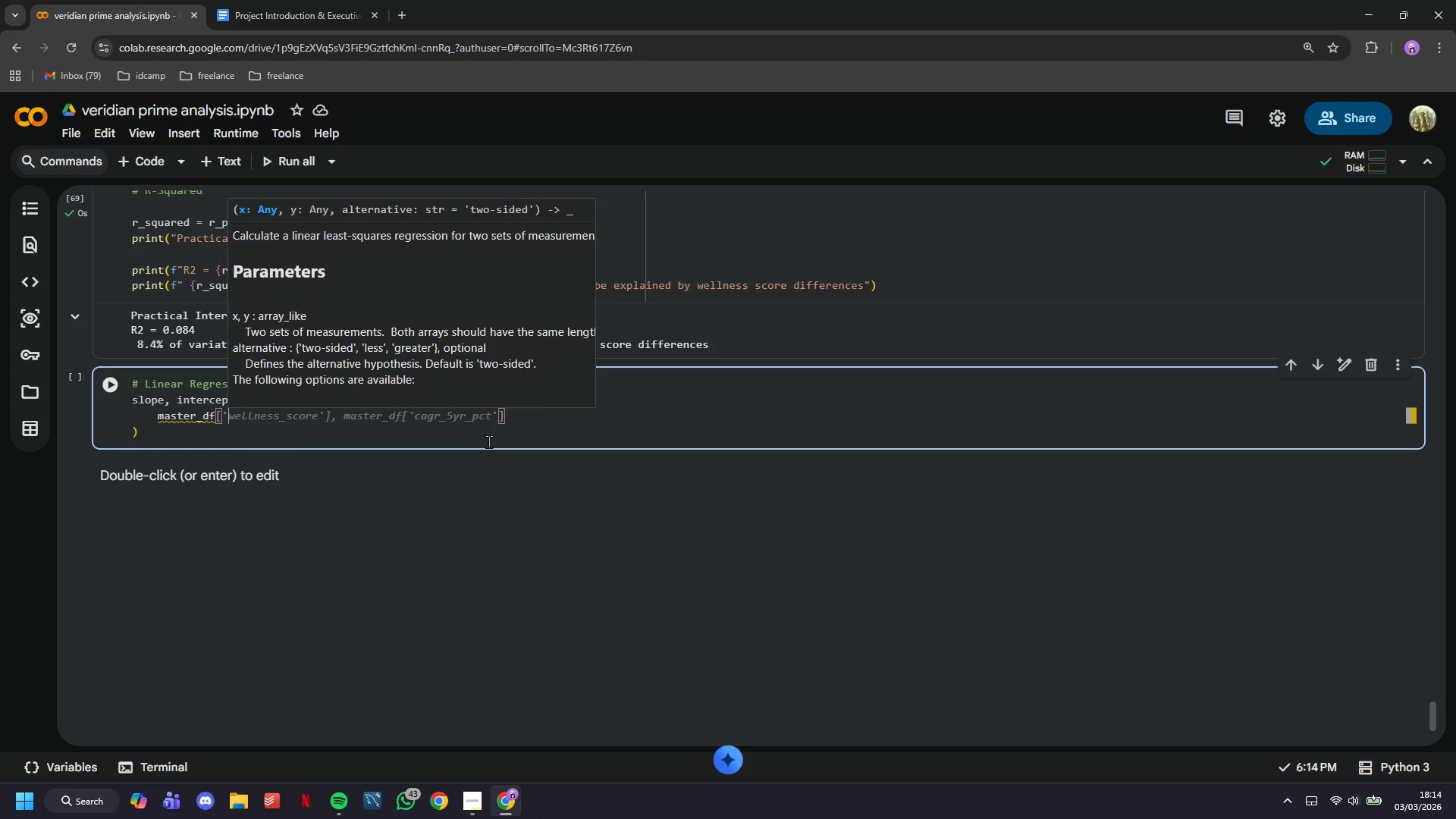 
key(Quote)
 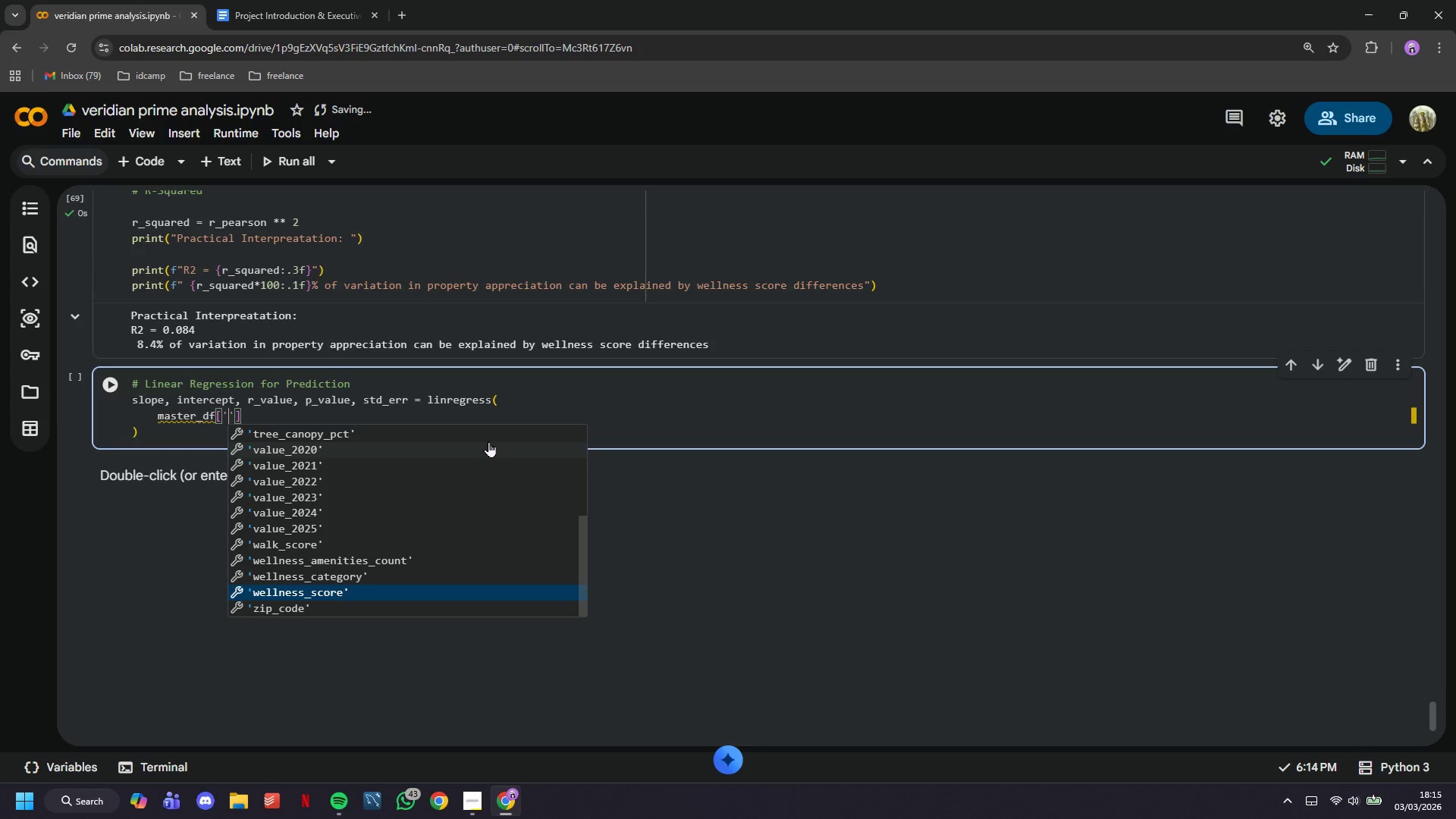 
wait(23.02)
 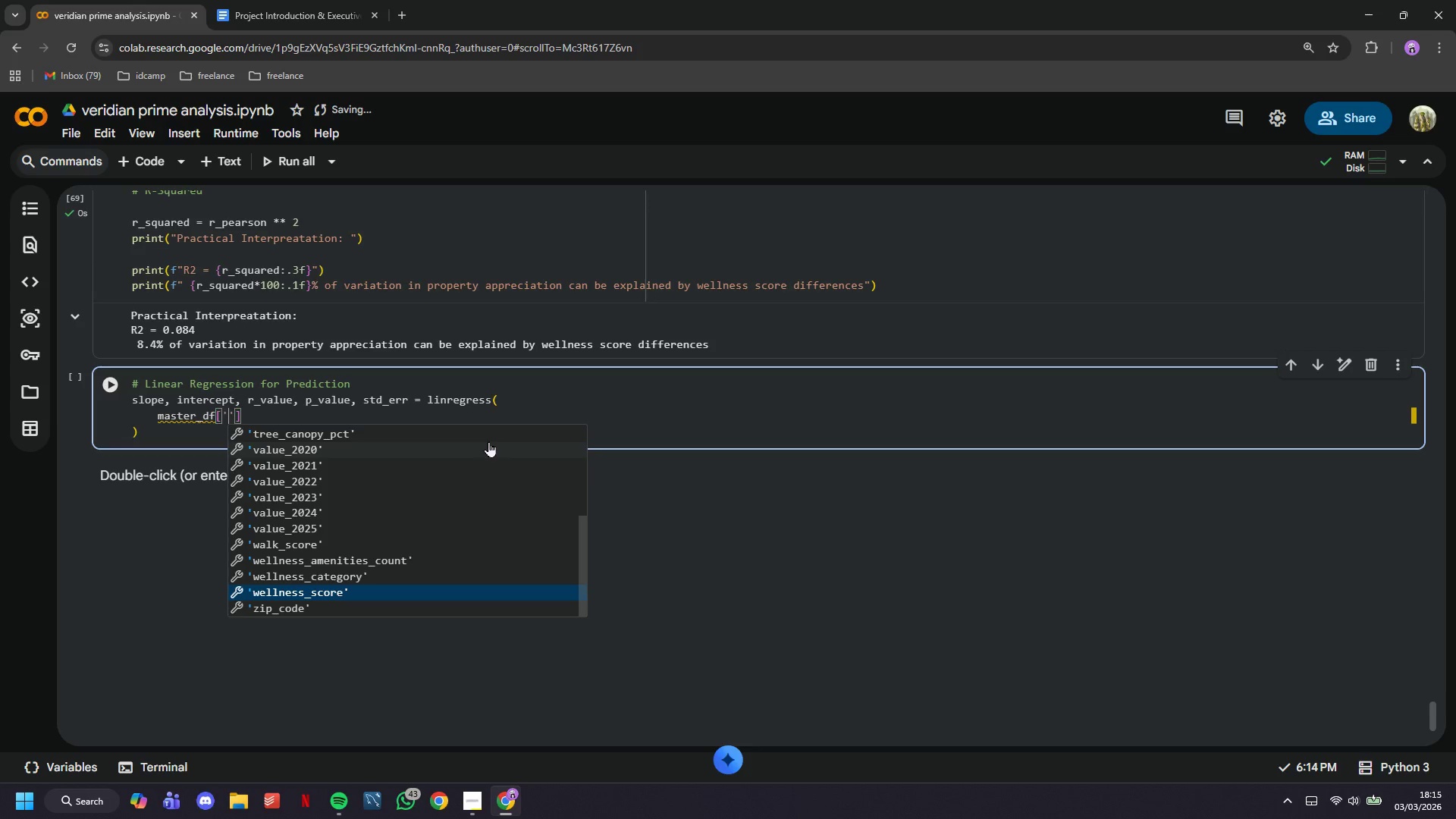 
type(wellness_score)
 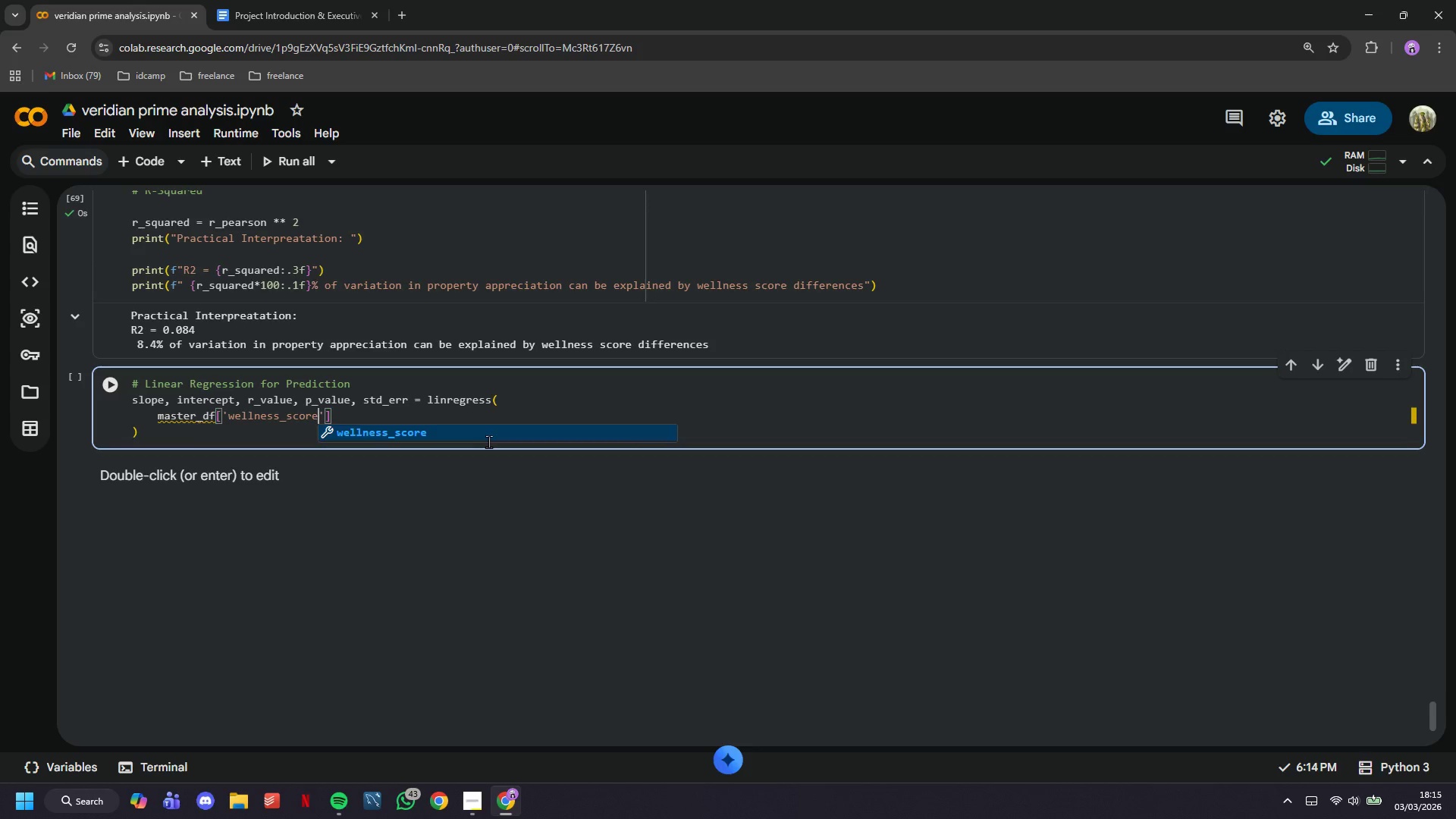 
key(ArrowRight)
 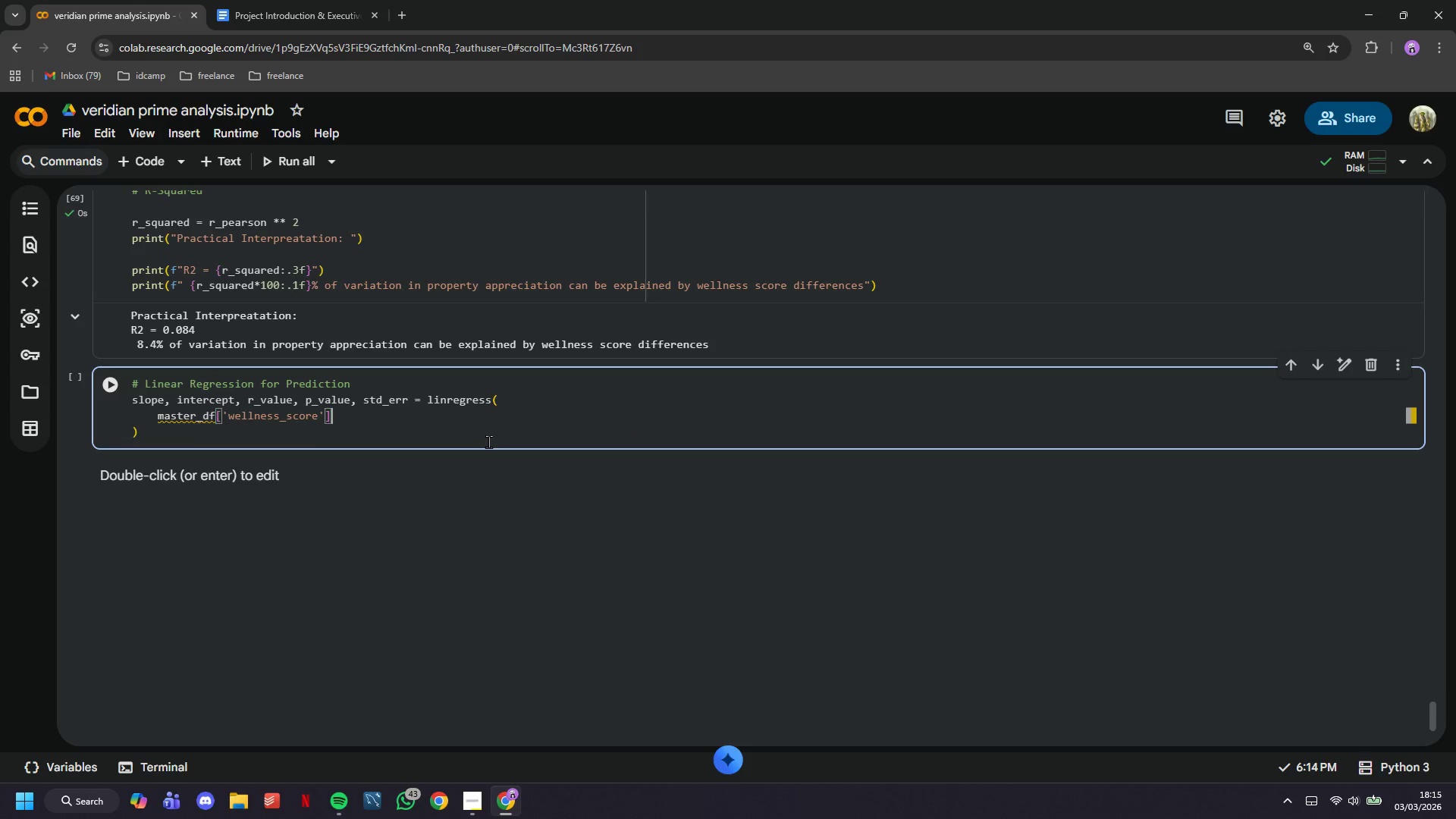 
key(ArrowRight)
 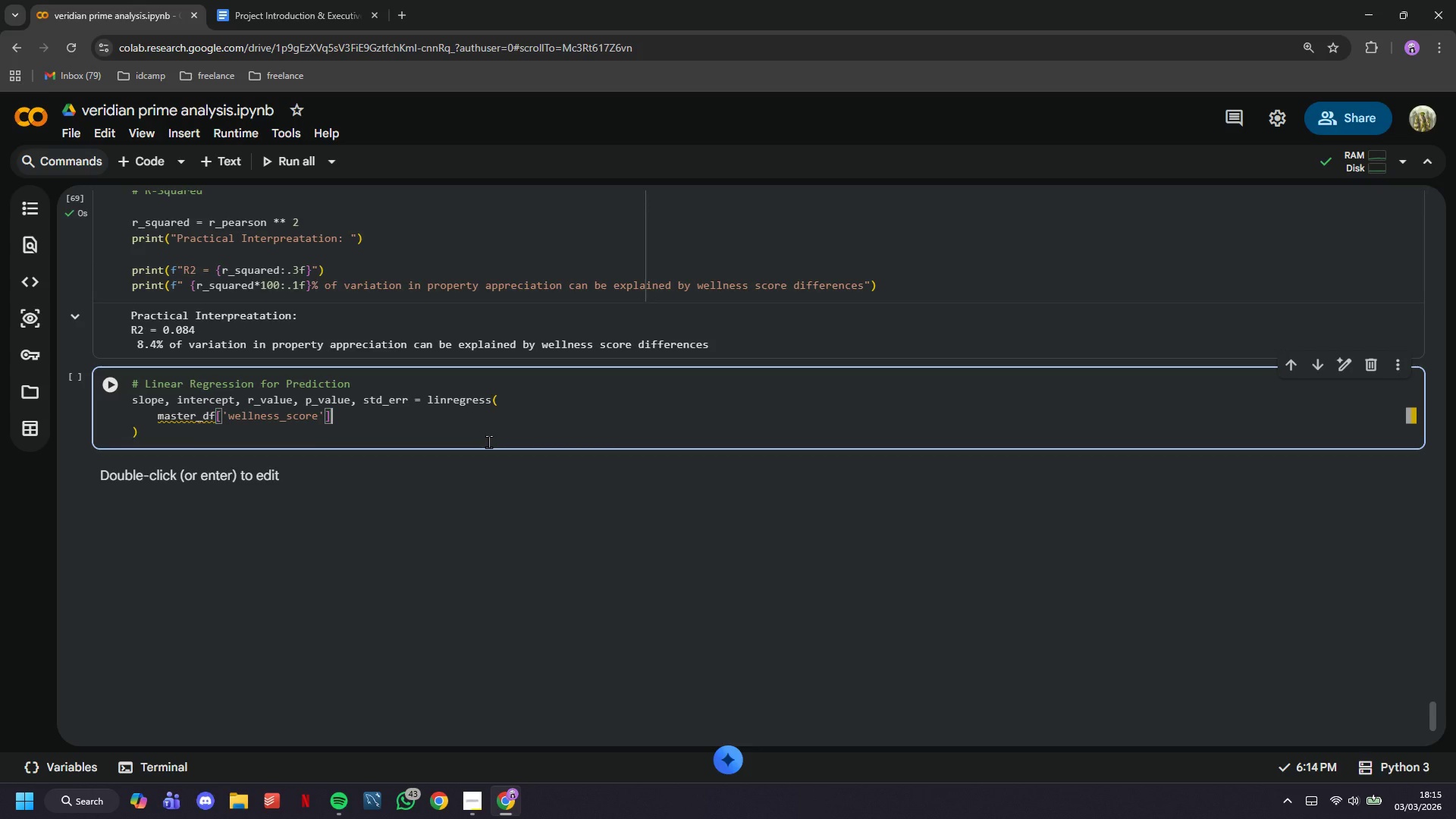 
key(Comma)
 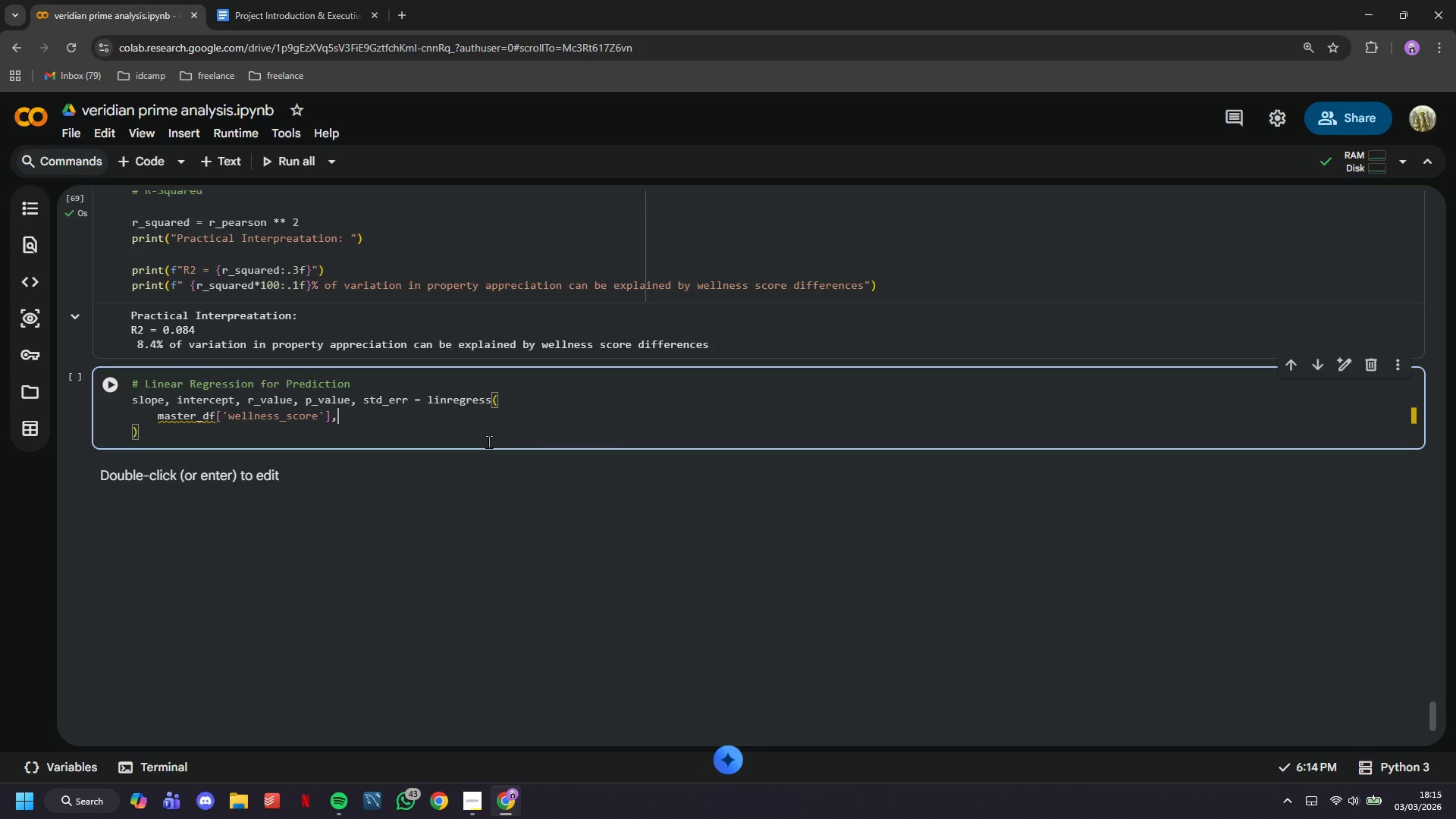 
key(Enter)
 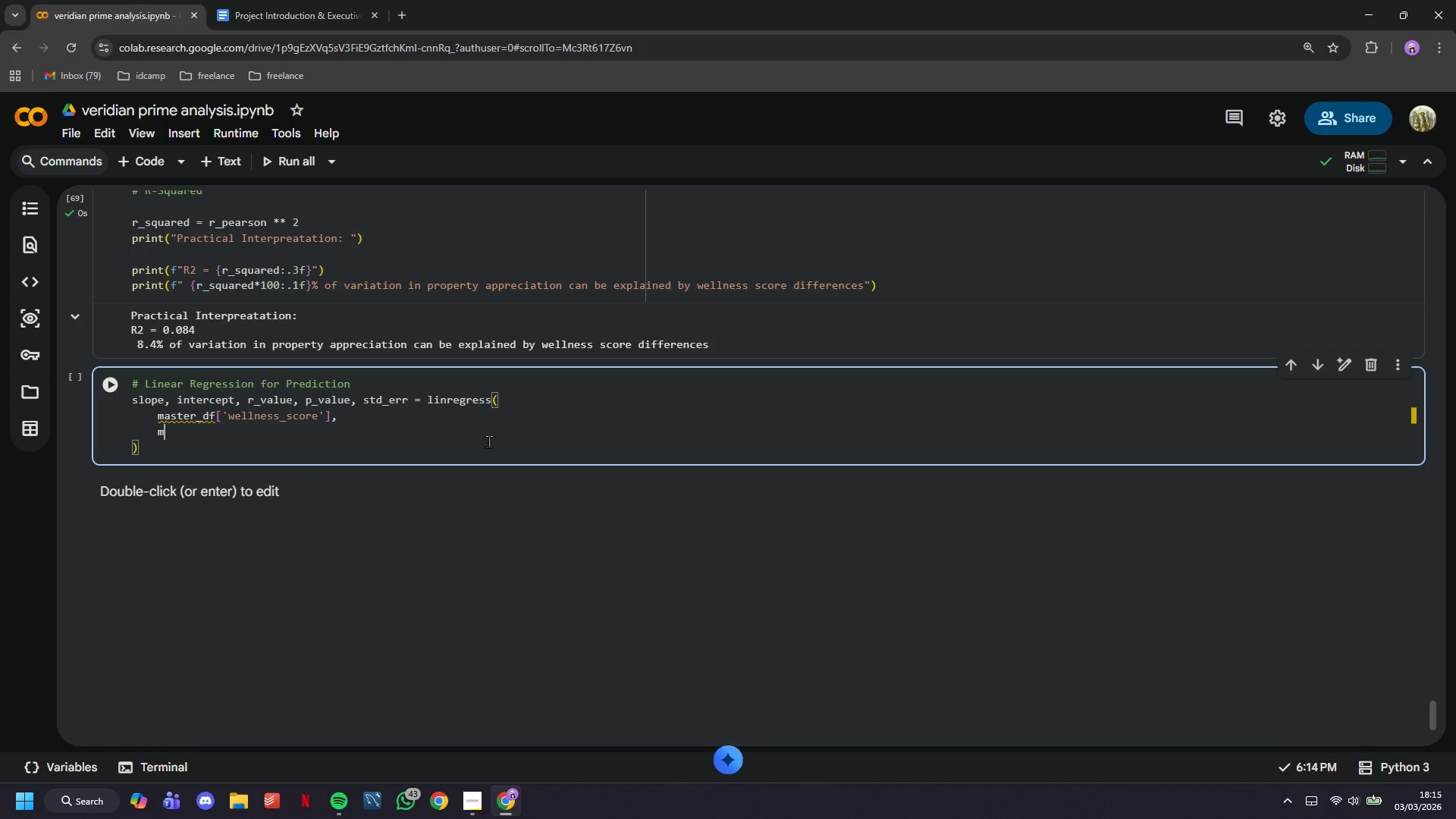 
type(master_df['cagr_%YR_pct)
 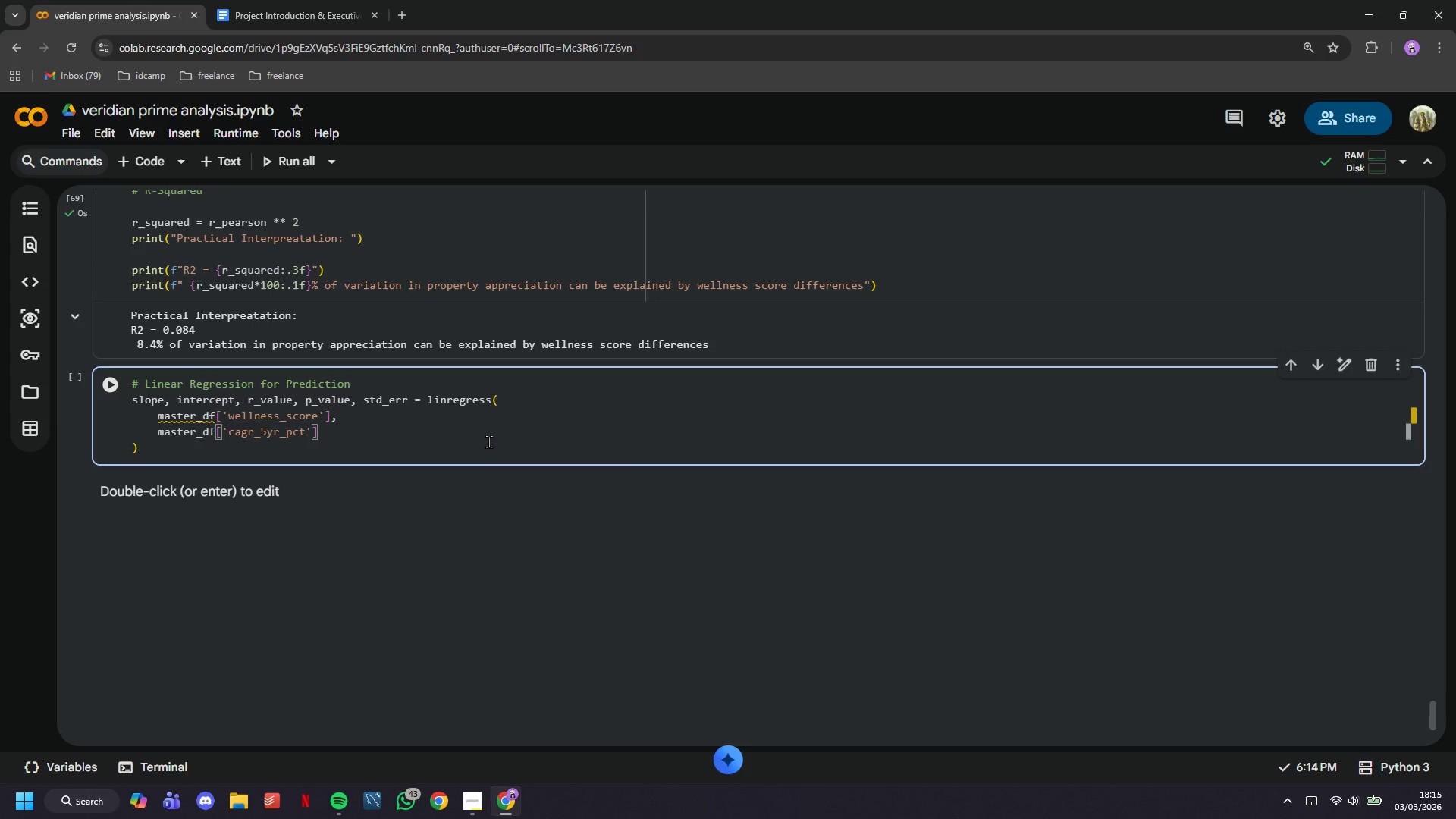 
 